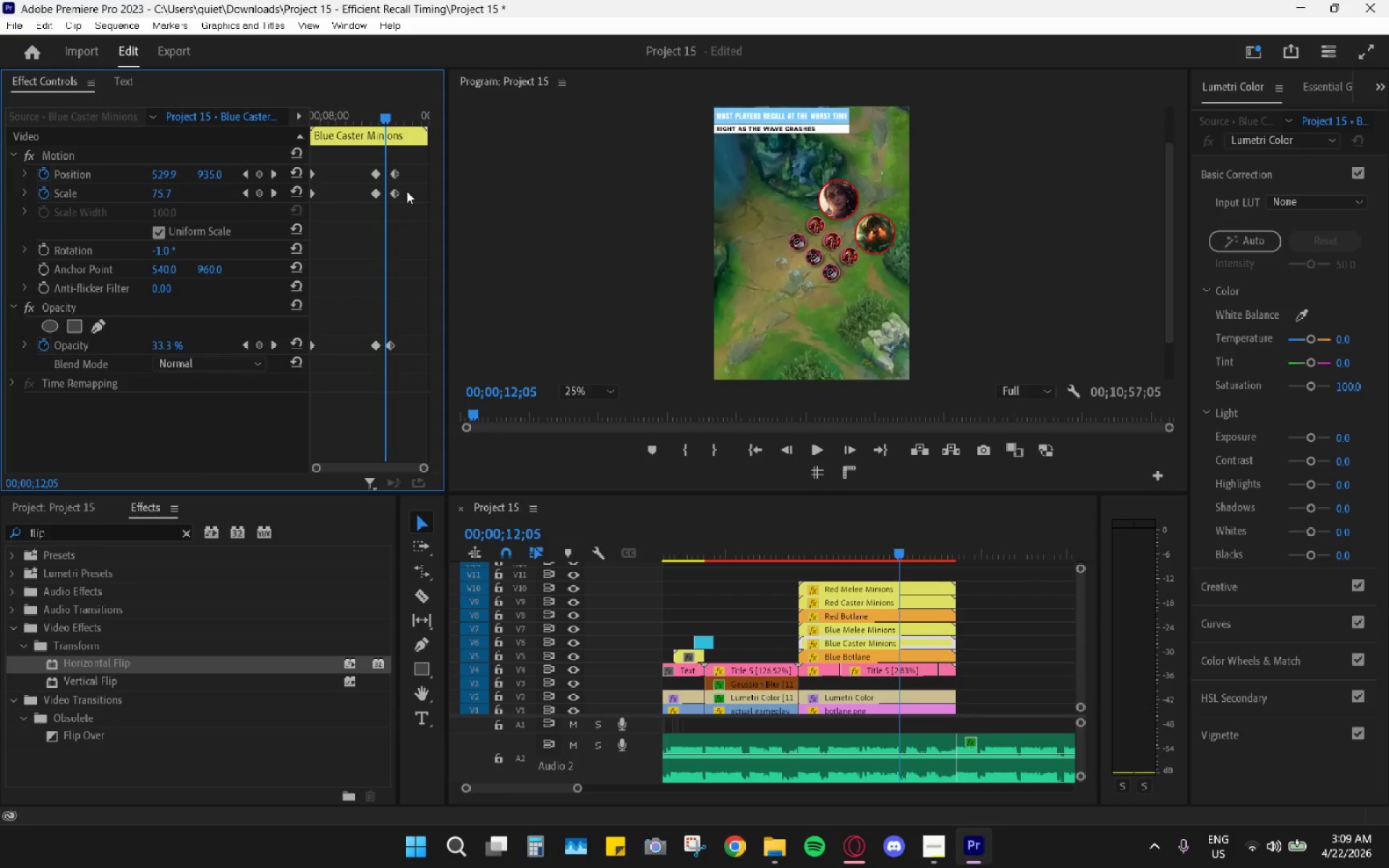 
left_click_drag(start_coordinate=[409, 145], to_coordinate=[386, 367])
 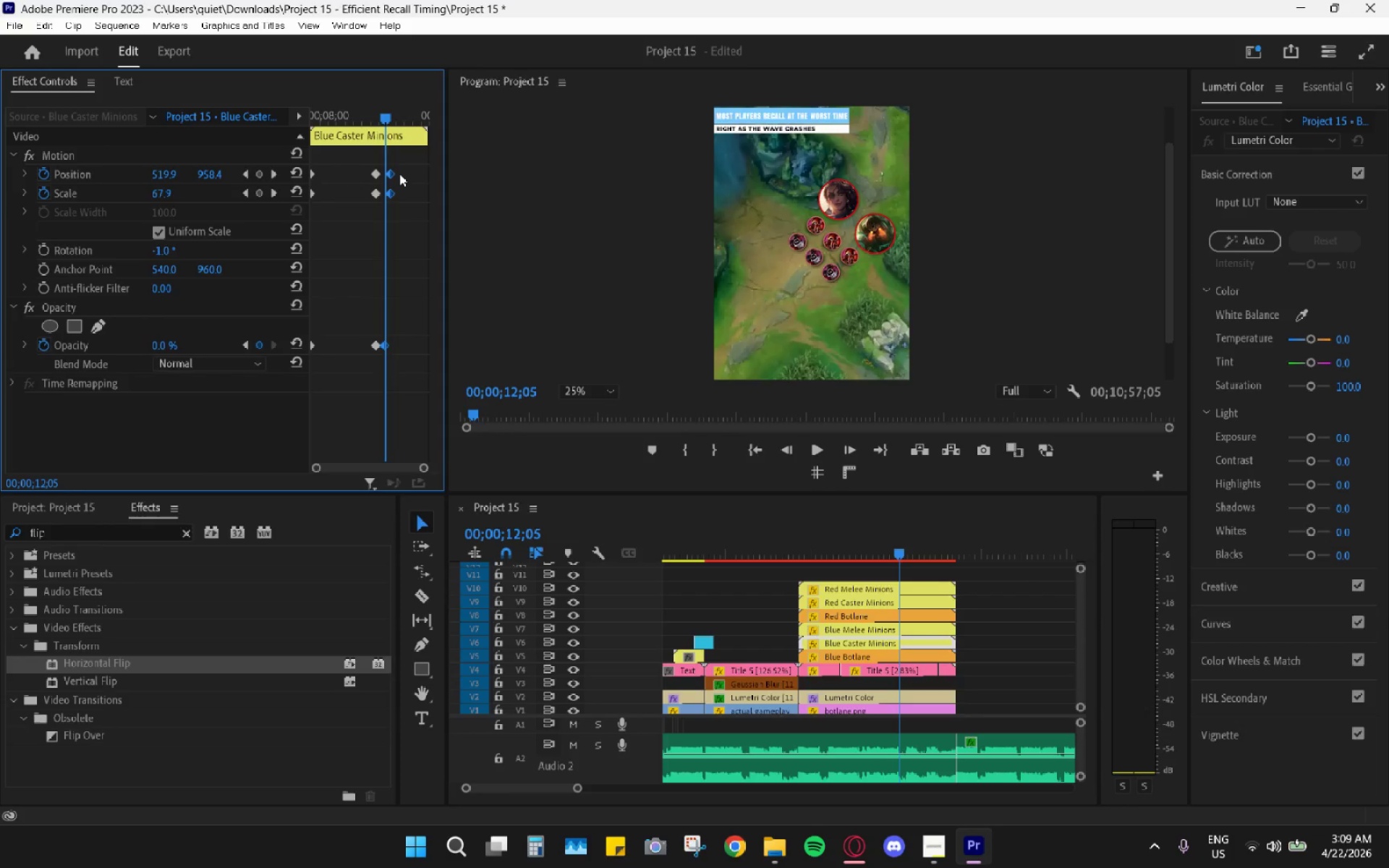 
double_click([394, 173])
 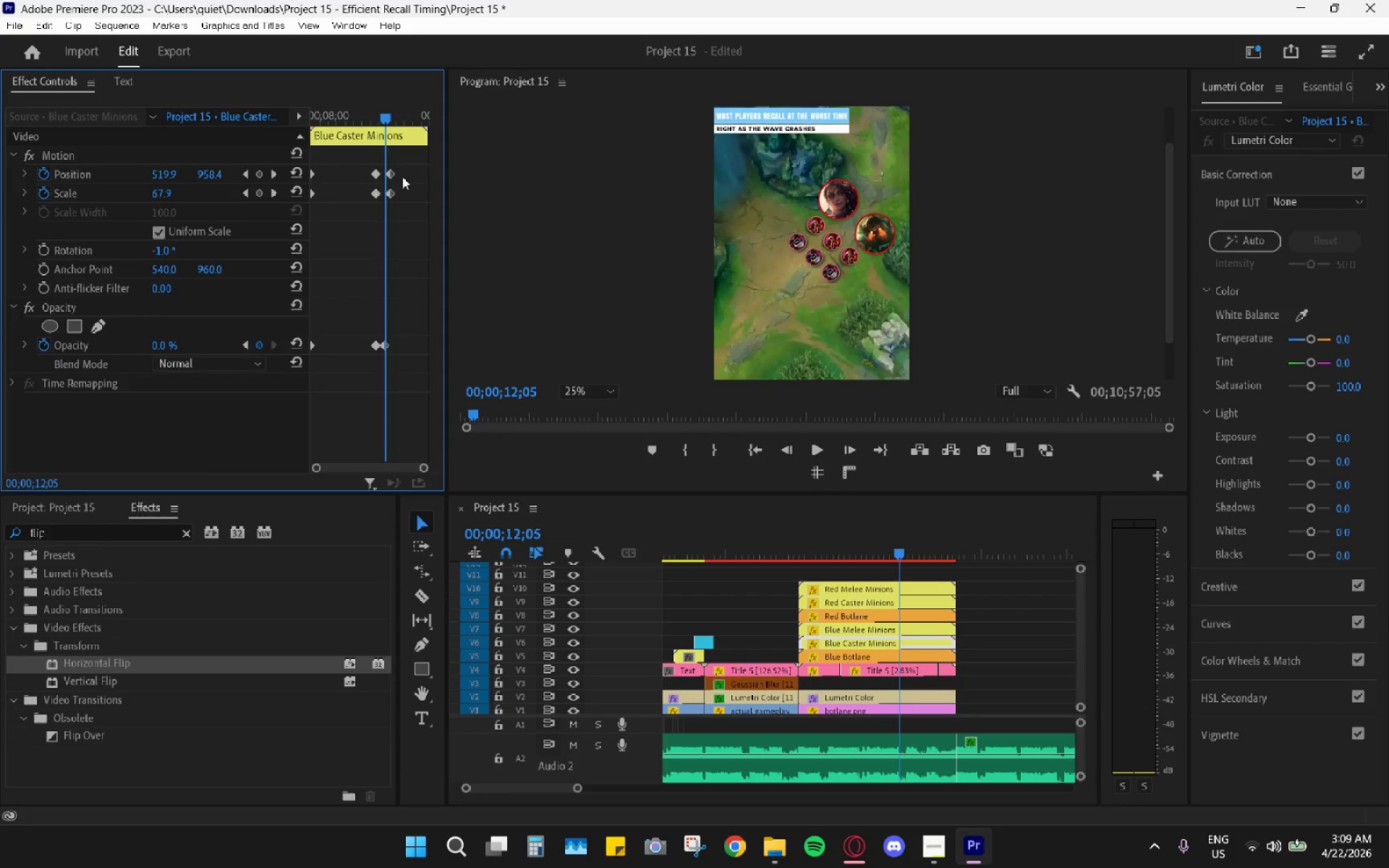 
left_click_drag(start_coordinate=[395, 174], to_coordinate=[386, 174])
 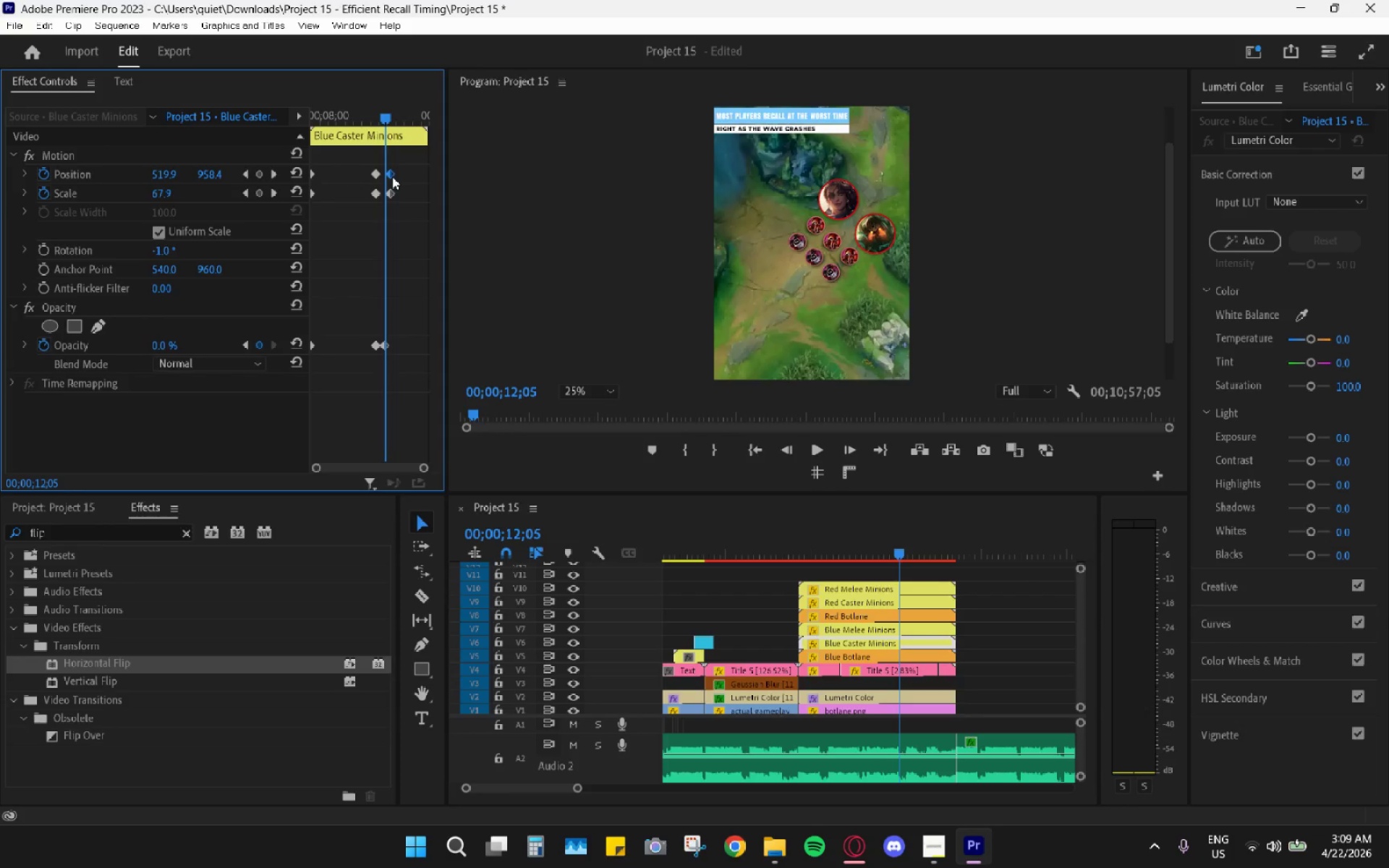 
left_click_drag(start_coordinate=[392, 174], to_coordinate=[383, 173])
 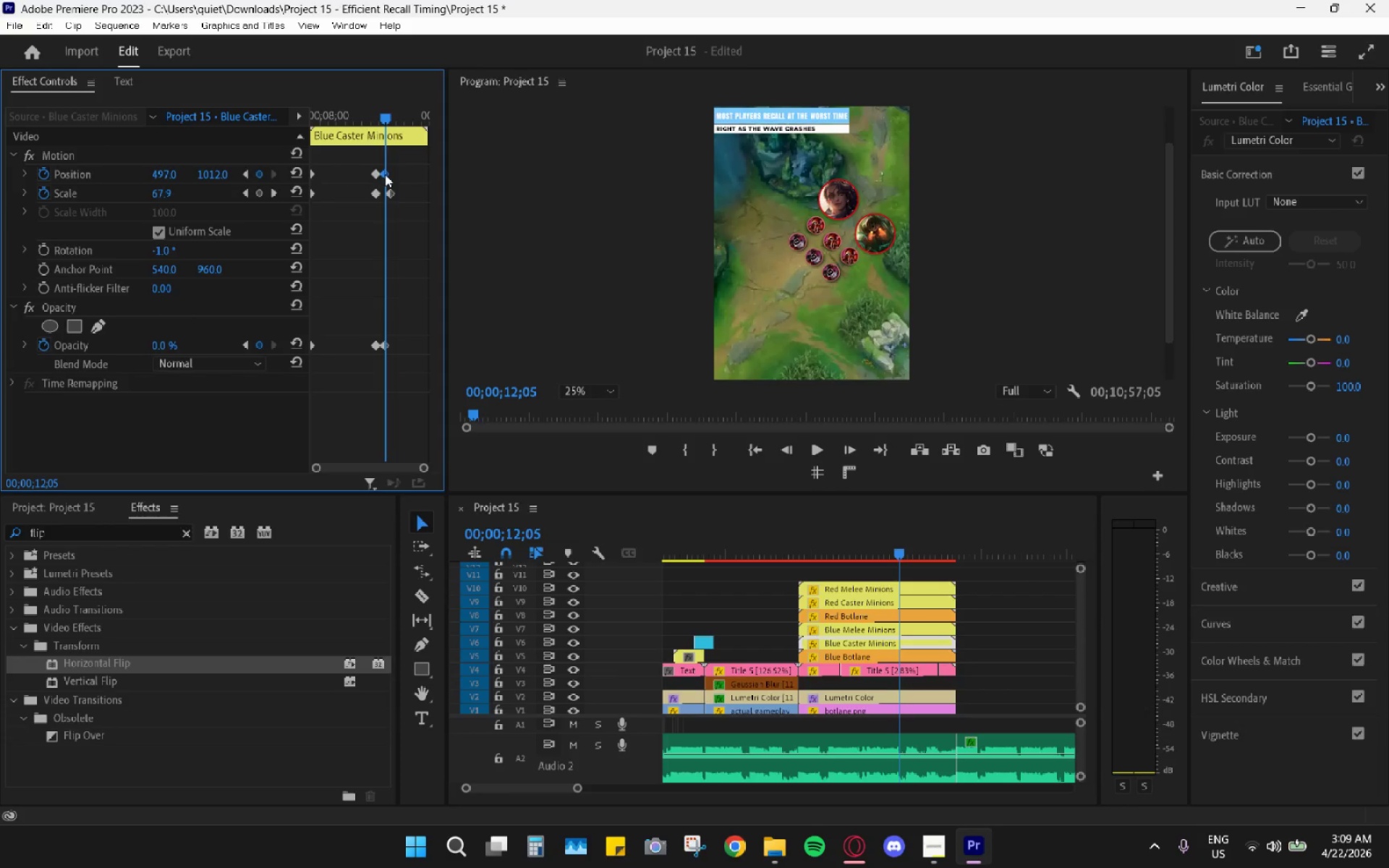 
left_click_drag(start_coordinate=[392, 193], to_coordinate=[386, 192])
 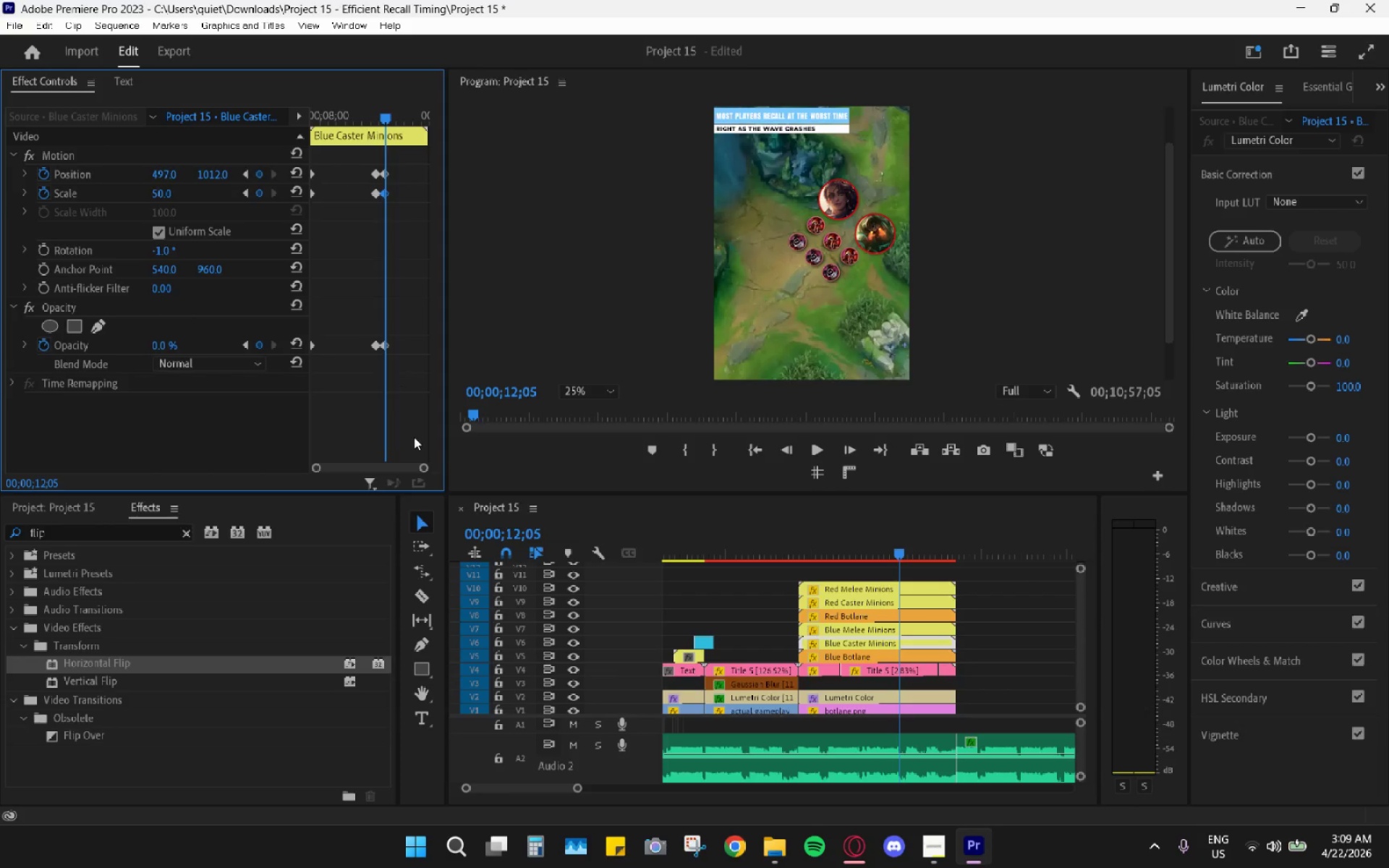 
left_click_drag(start_coordinate=[419, 466], to_coordinate=[402, 467])
 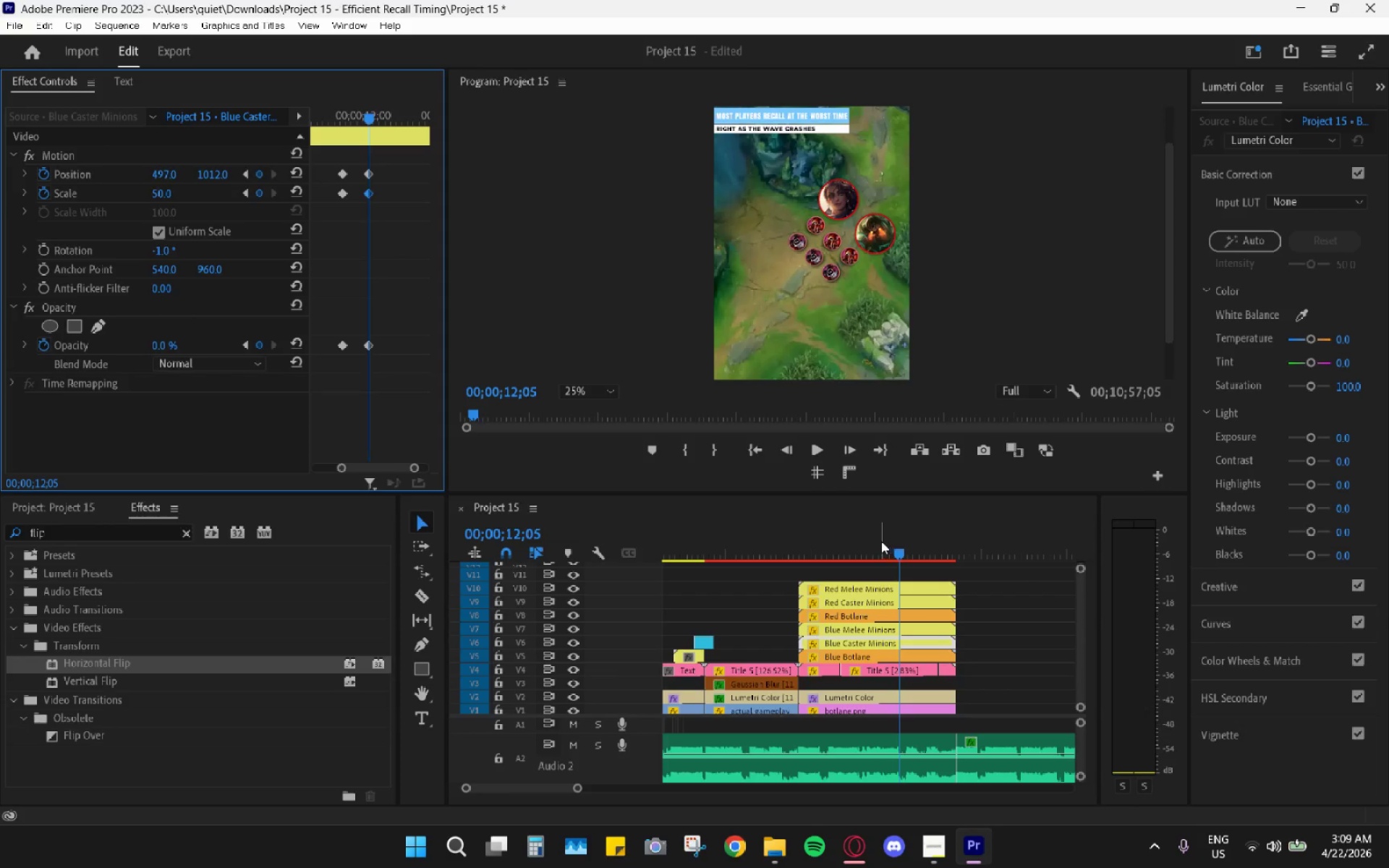 
left_click_drag(start_coordinate=[835, 547], to_coordinate=[804, 549])
 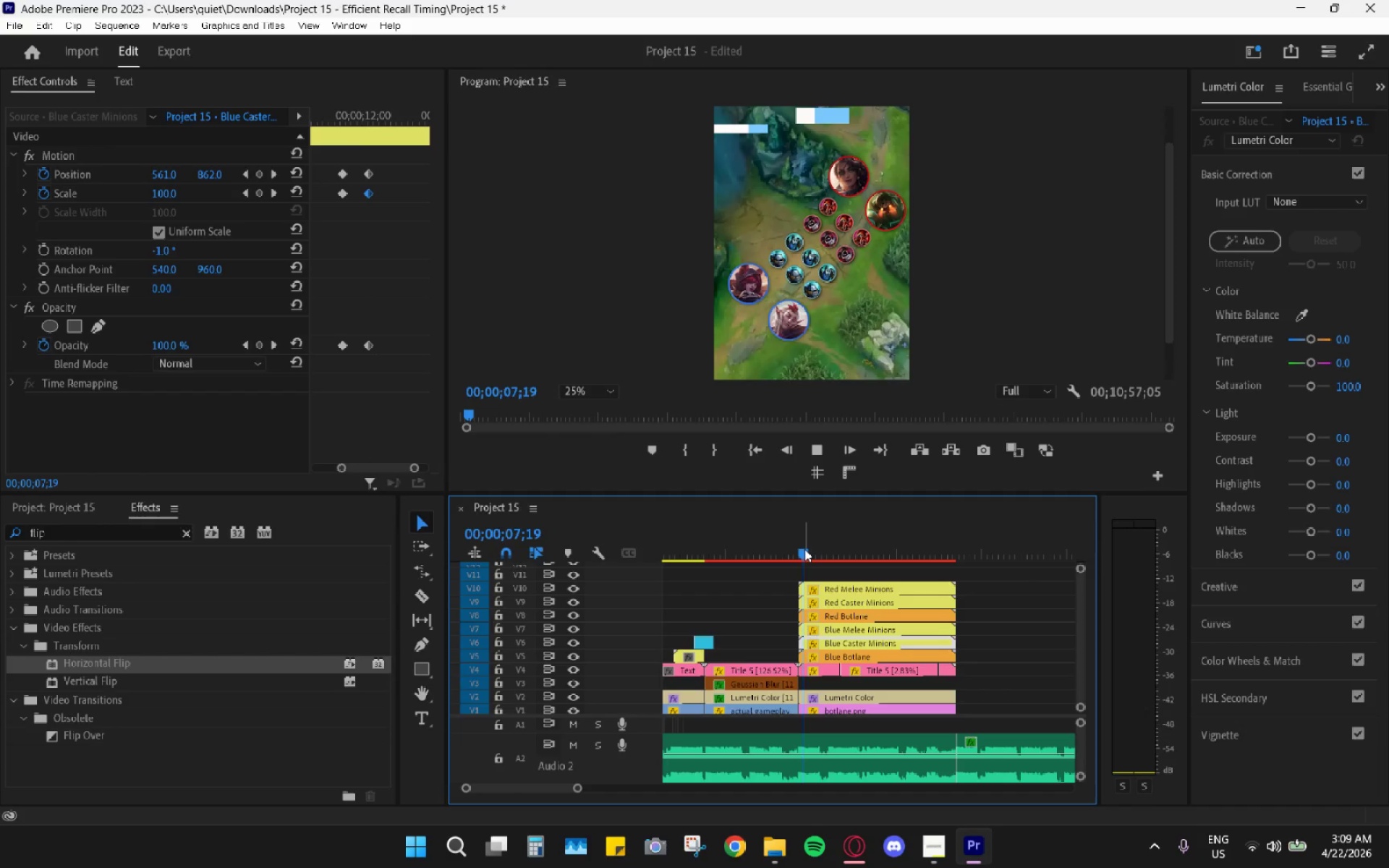 
key(Space)
 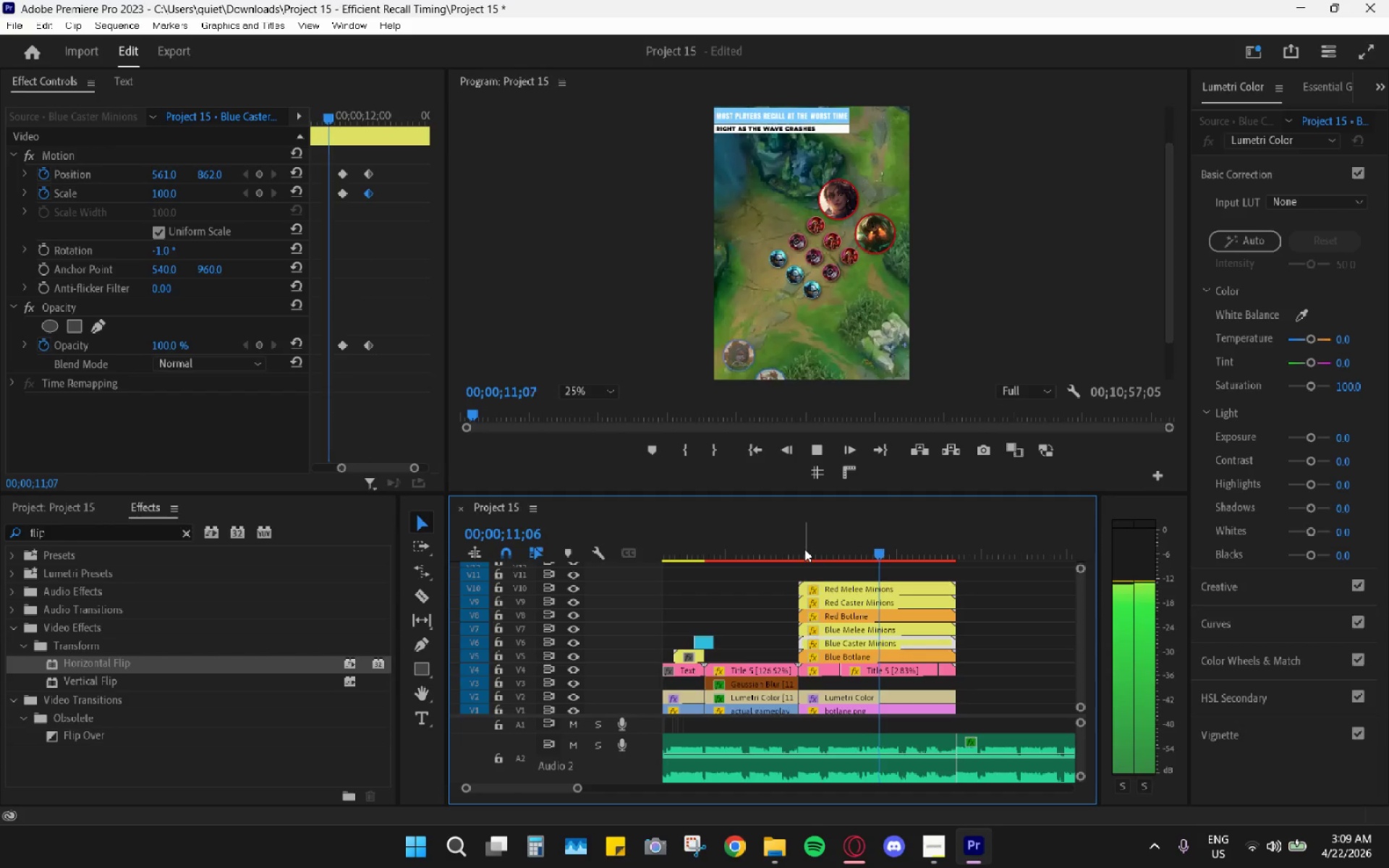 
wait(5.66)
 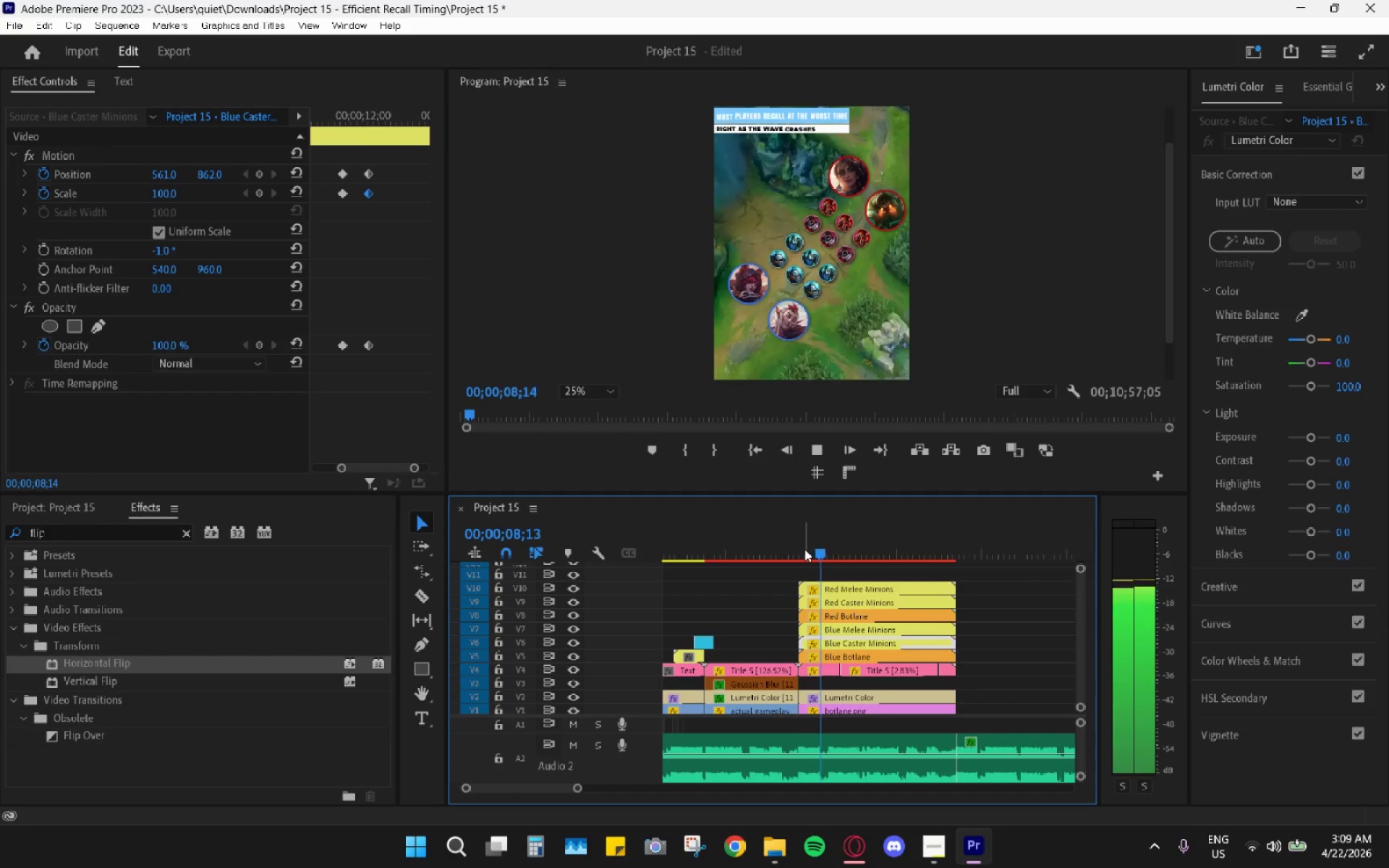 
key(Space)
 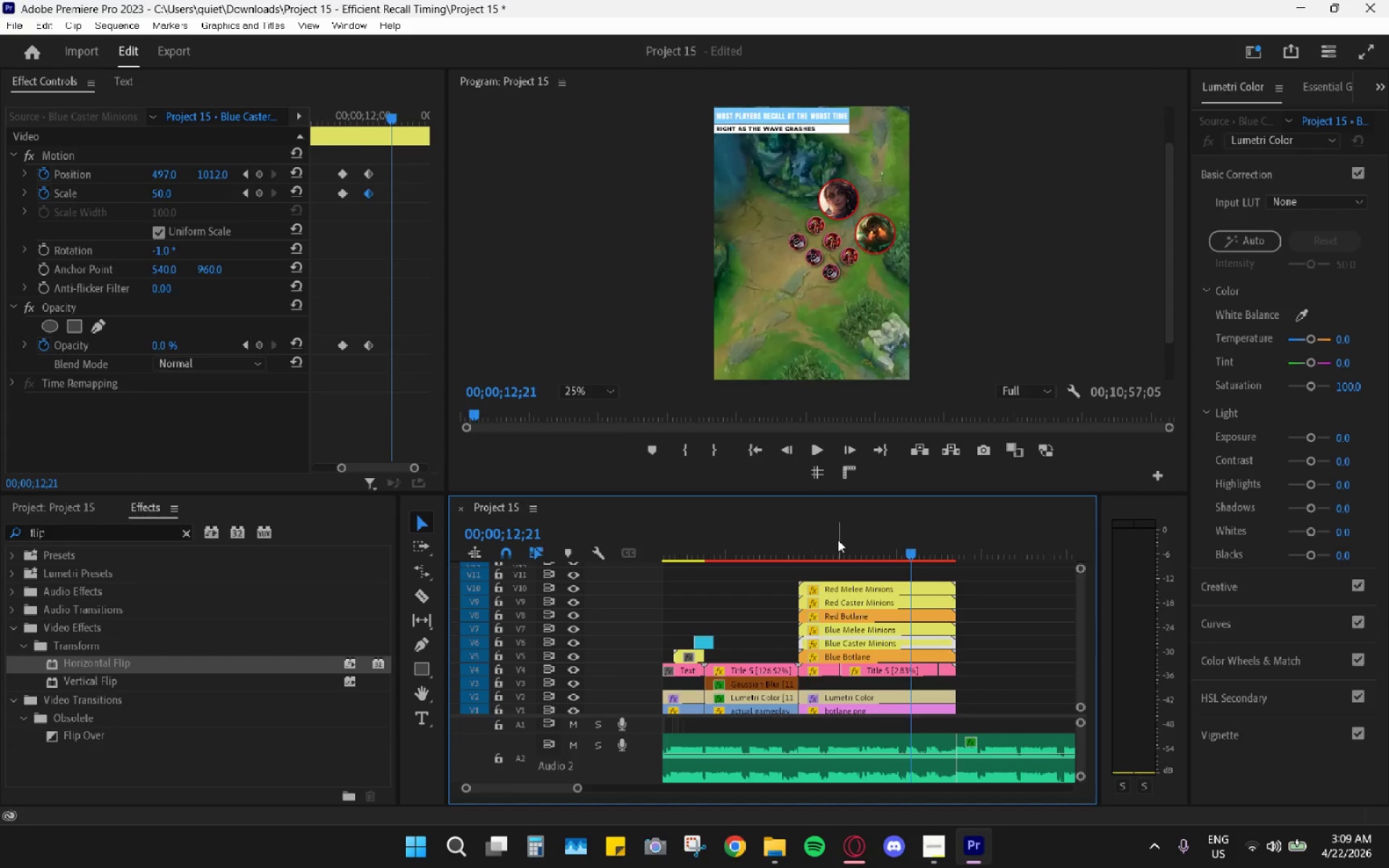 
wait(13.78)
 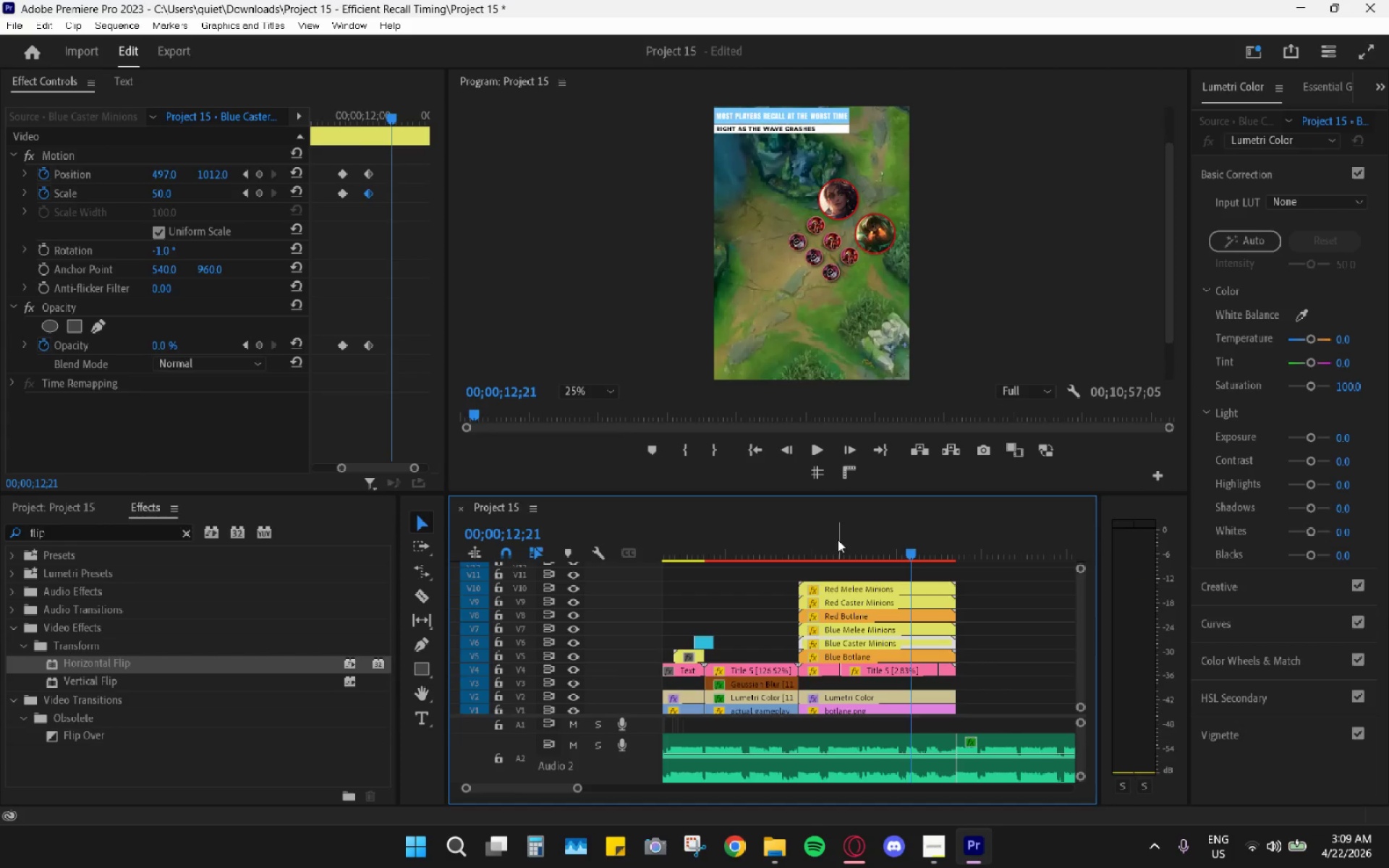 
left_click_drag(start_coordinate=[835, 841], to_coordinate=[838, 841])
 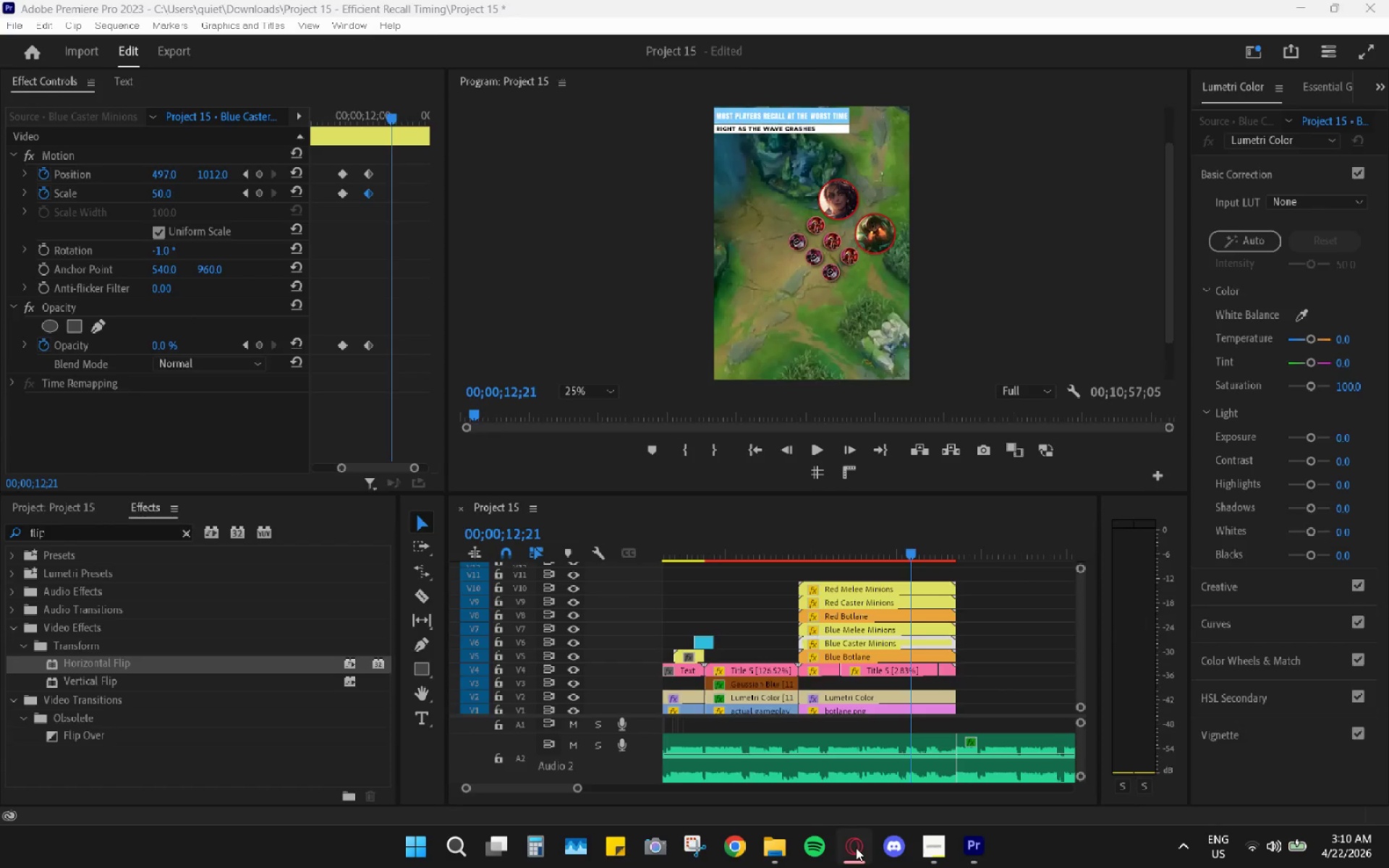 
left_click([856, 848])
 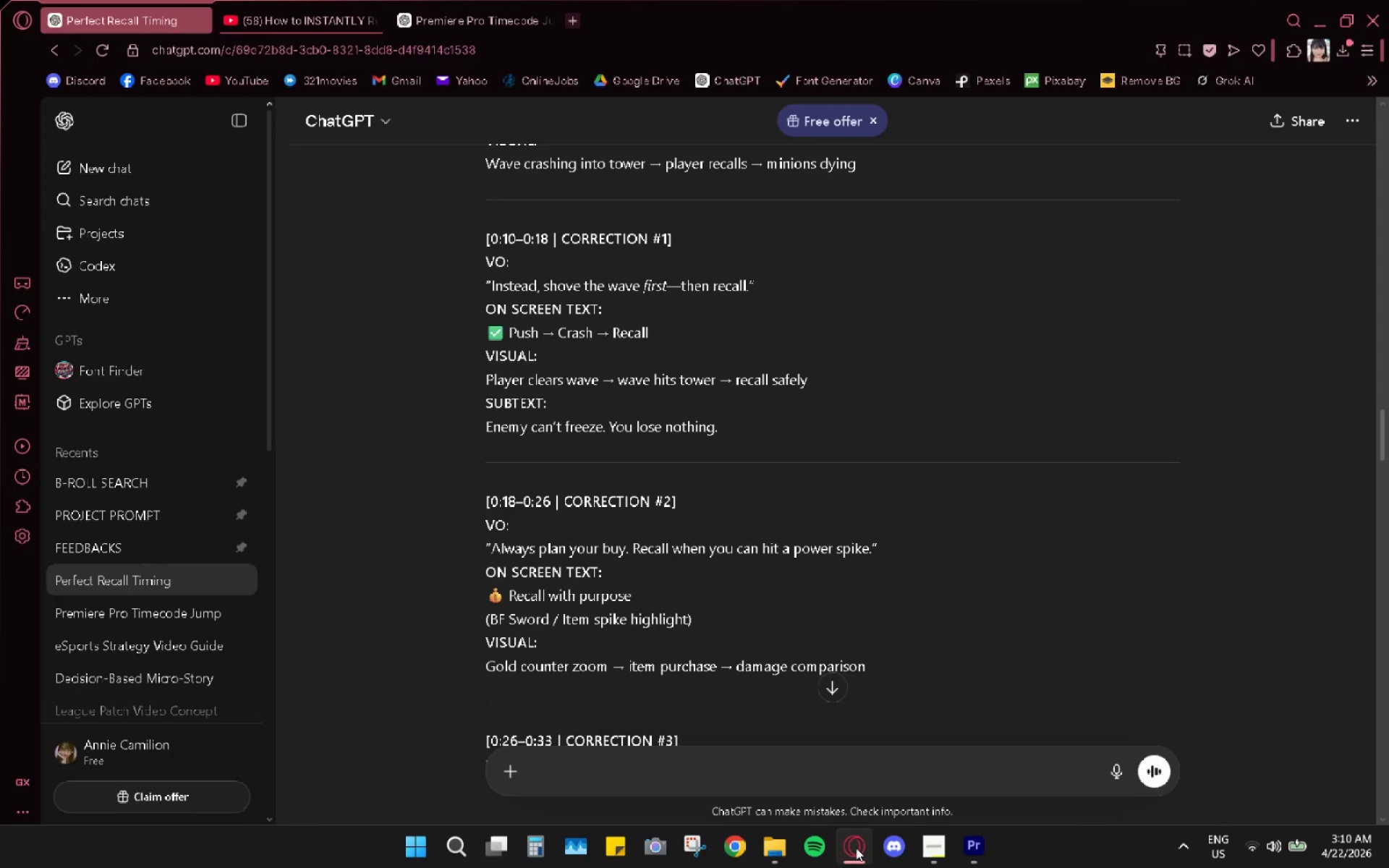 
left_click([856, 848])
 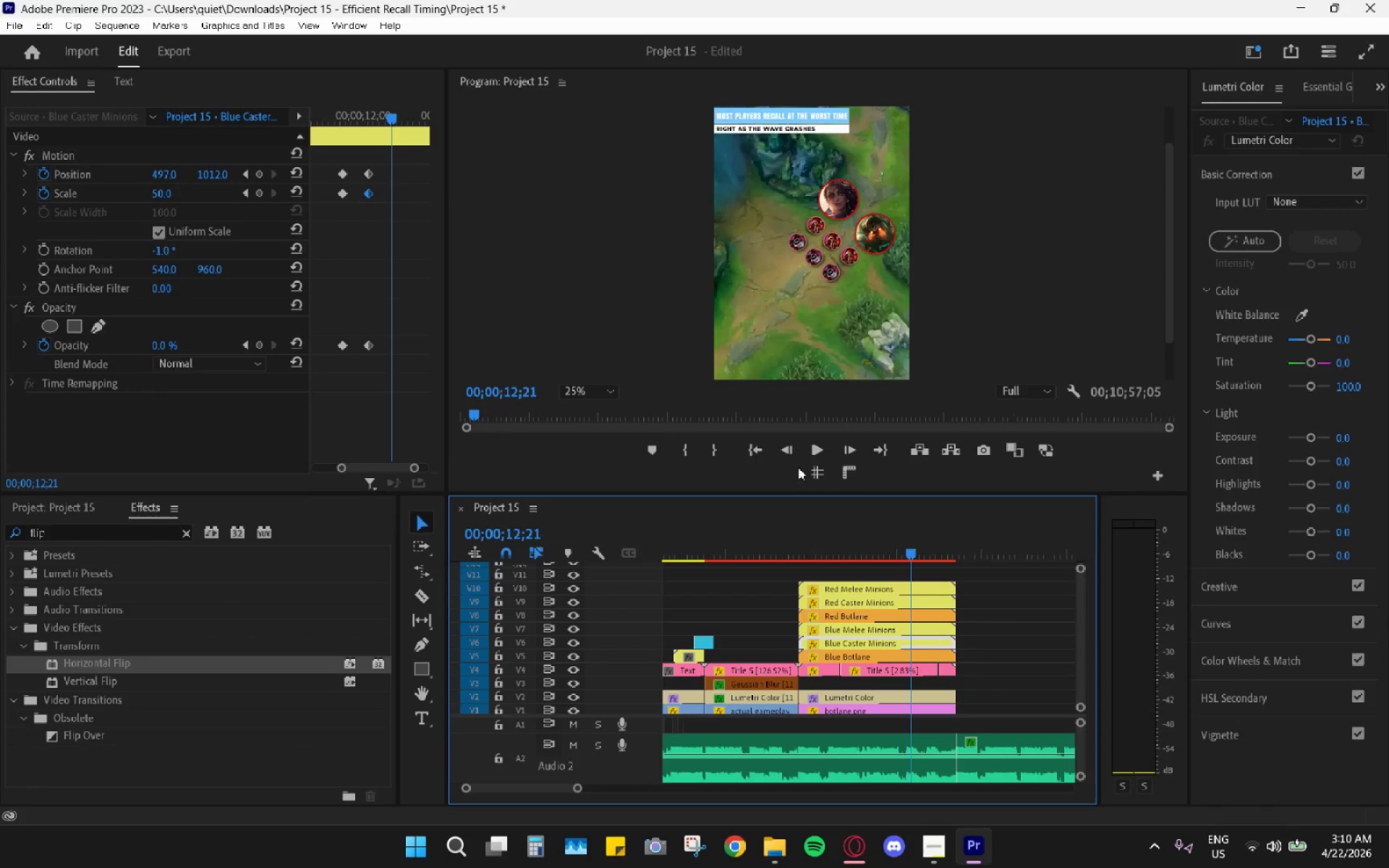 
left_click_drag(start_coordinate=[806, 533], to_coordinate=[796, 537])
 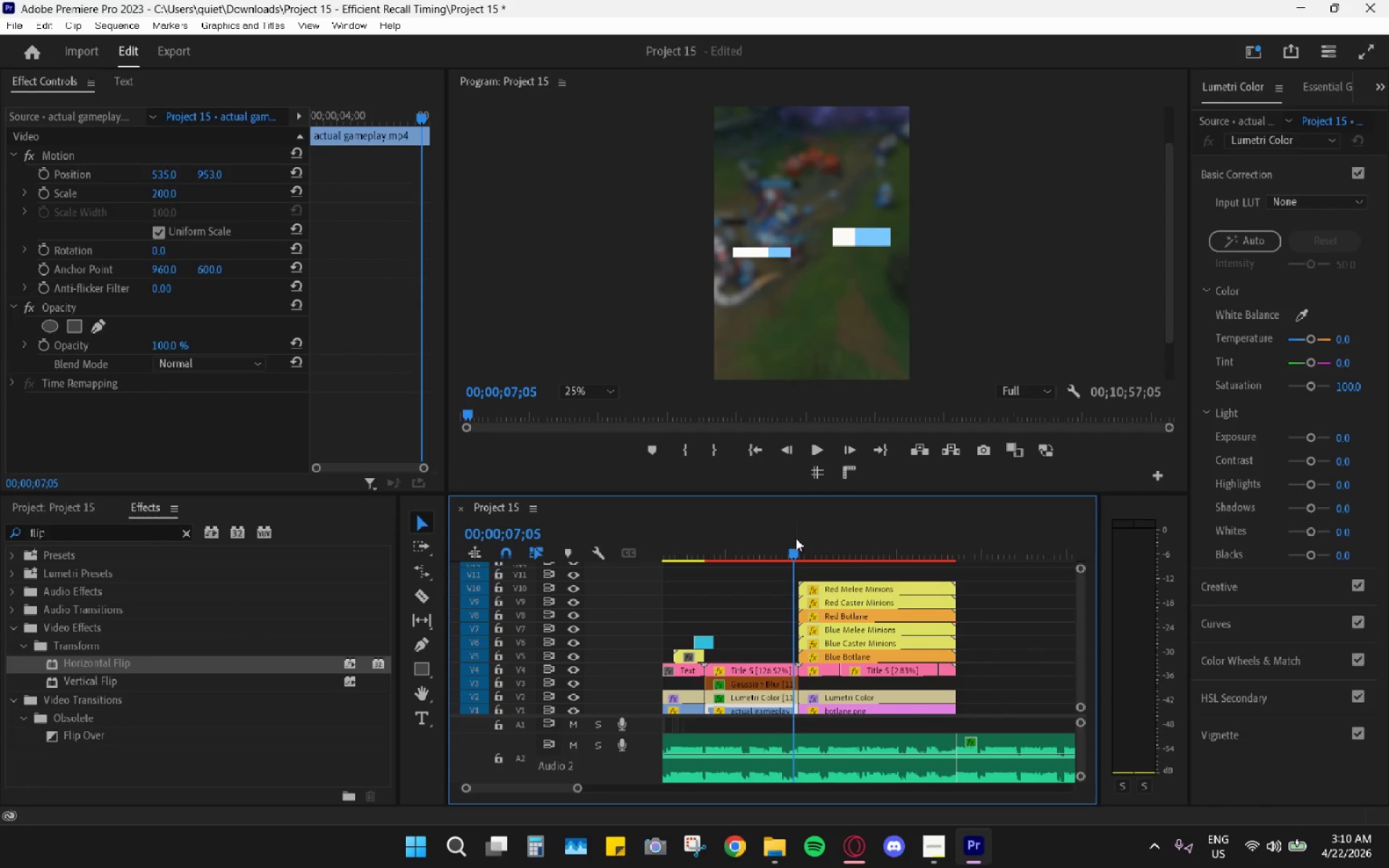 
key(Space)
 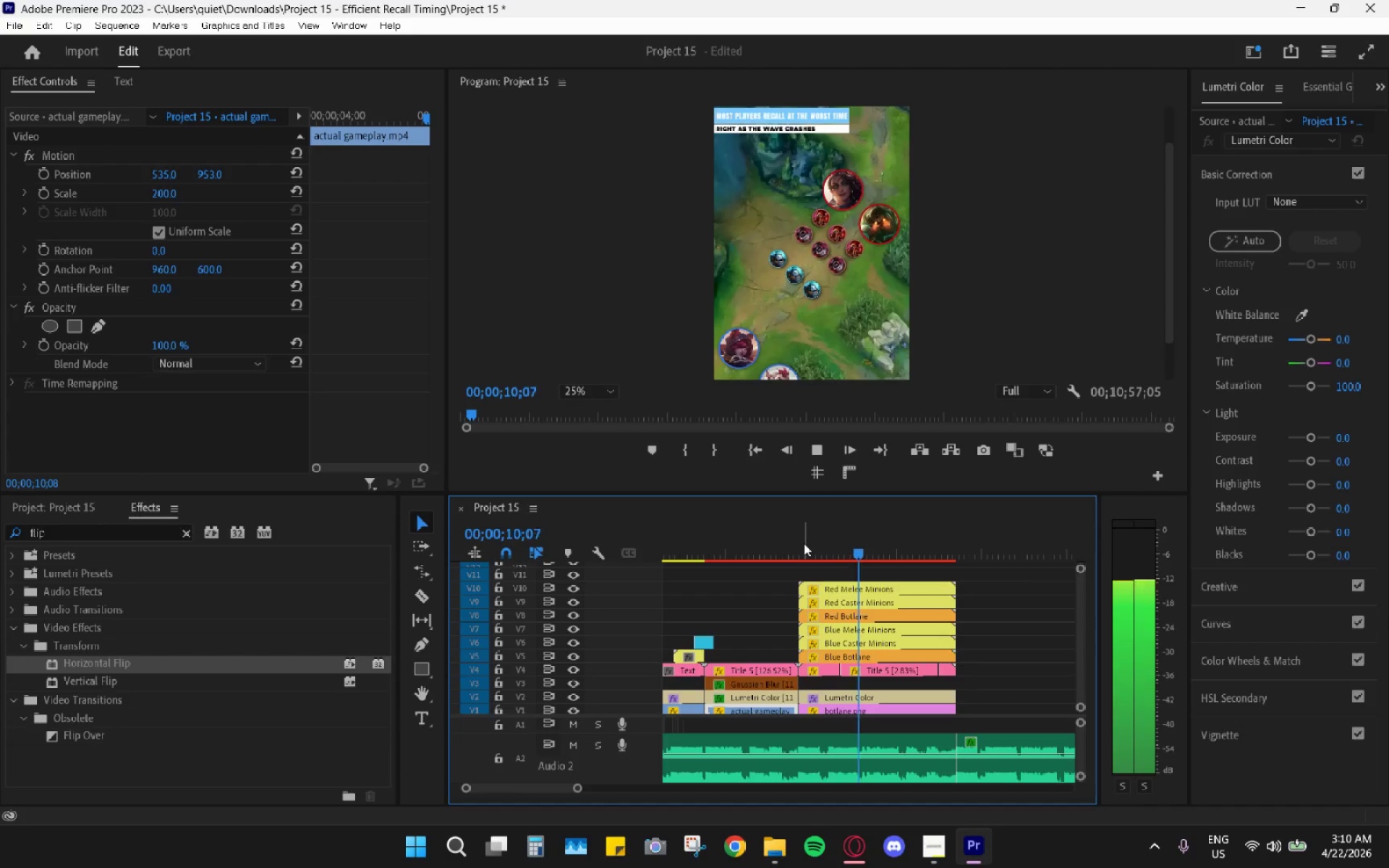 
wait(8.62)
 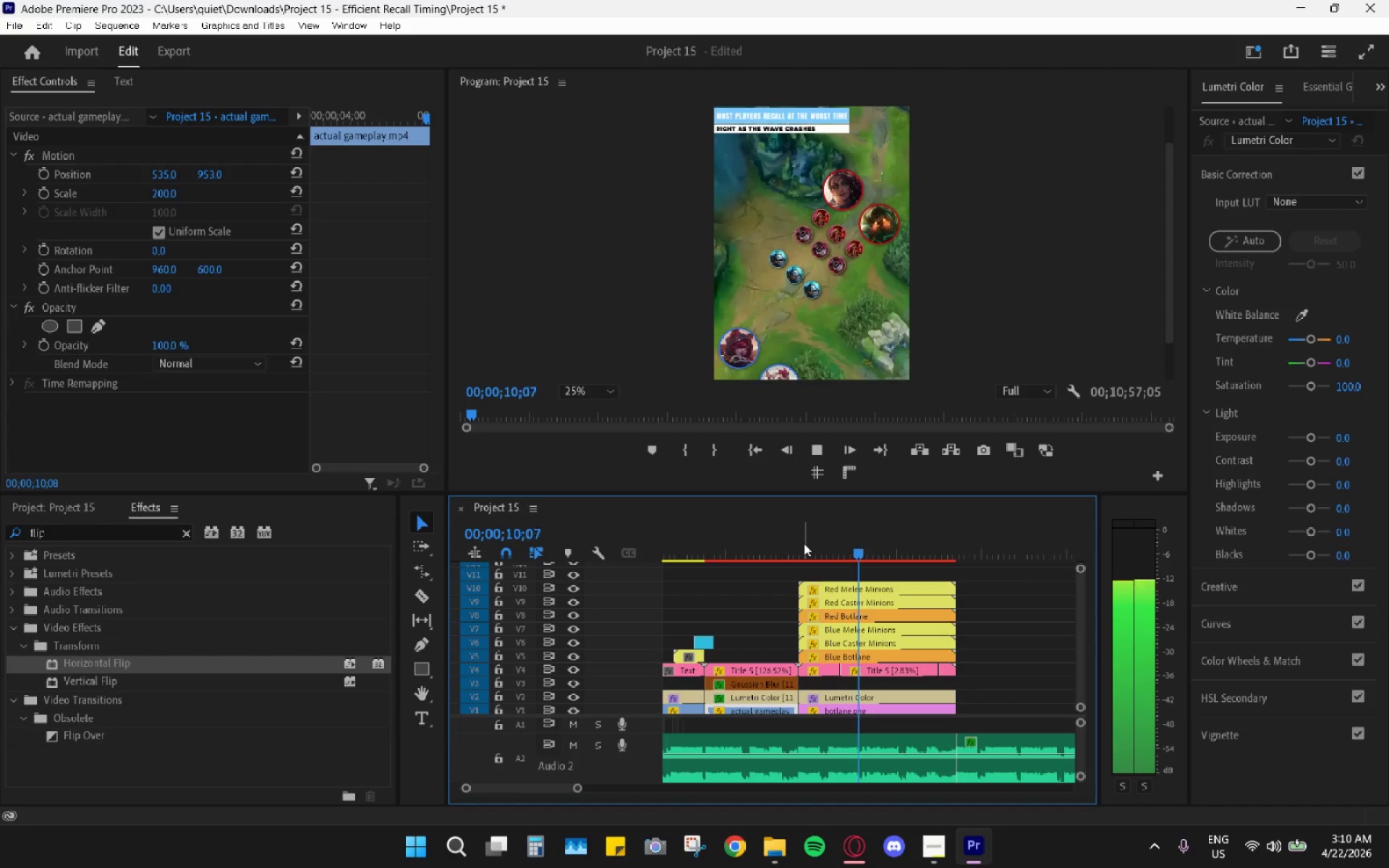 
key(Space)
 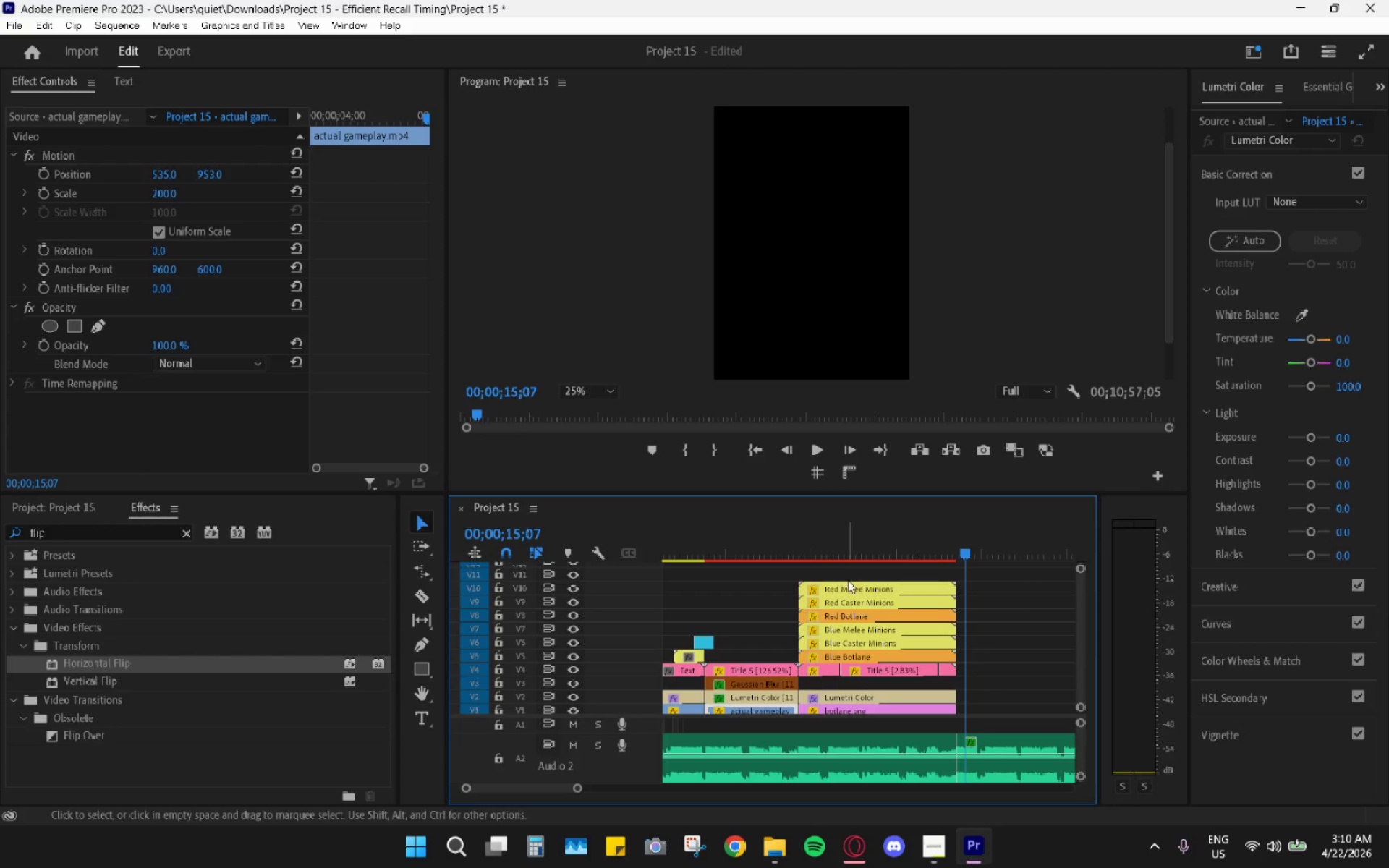 
hold_key(key=AltLeft, duration=0.73)
scroll: coordinate [847, 580], scroll_direction: down, amount: 8.0
 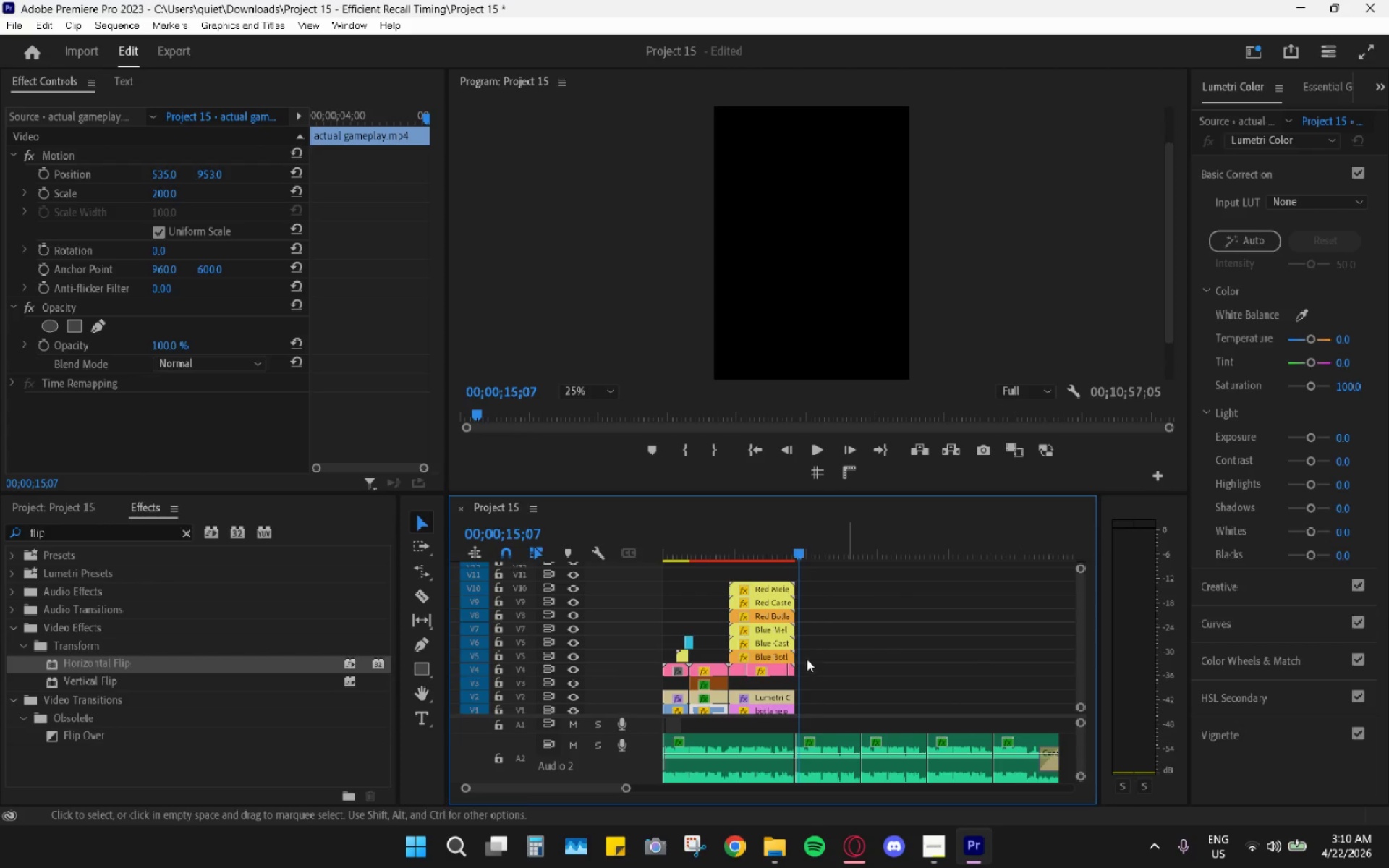 
hold_key(key=AltLeft, duration=0.97)
hold_key(key=AltLeft, duration=0.41)
scroll: coordinate [801, 670], scroll_direction: up, amount: 21.0
 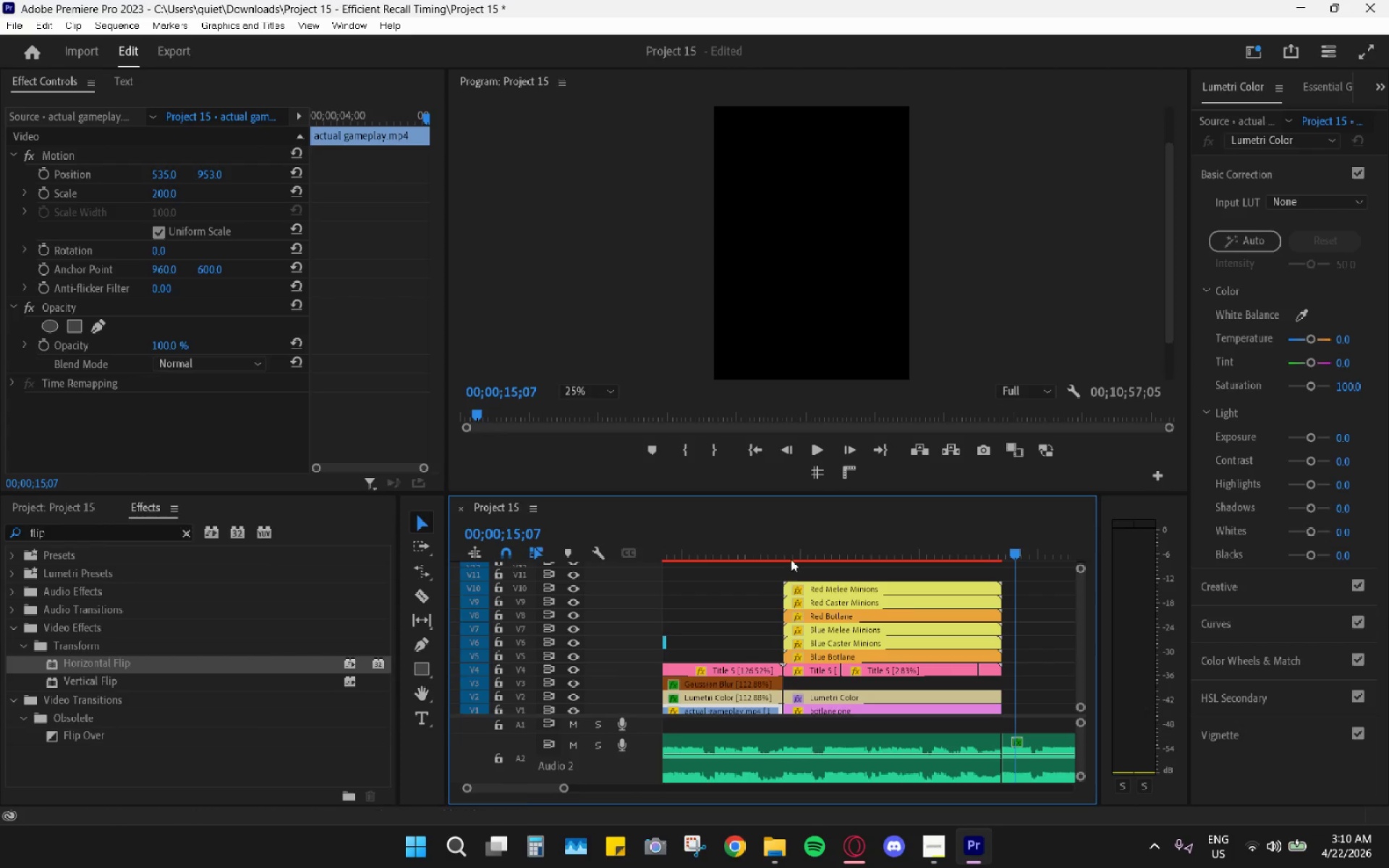 
hold_key(key=AltLeft, duration=1.0)
scroll: coordinate [783, 579], scroll_direction: down, amount: 11.0
 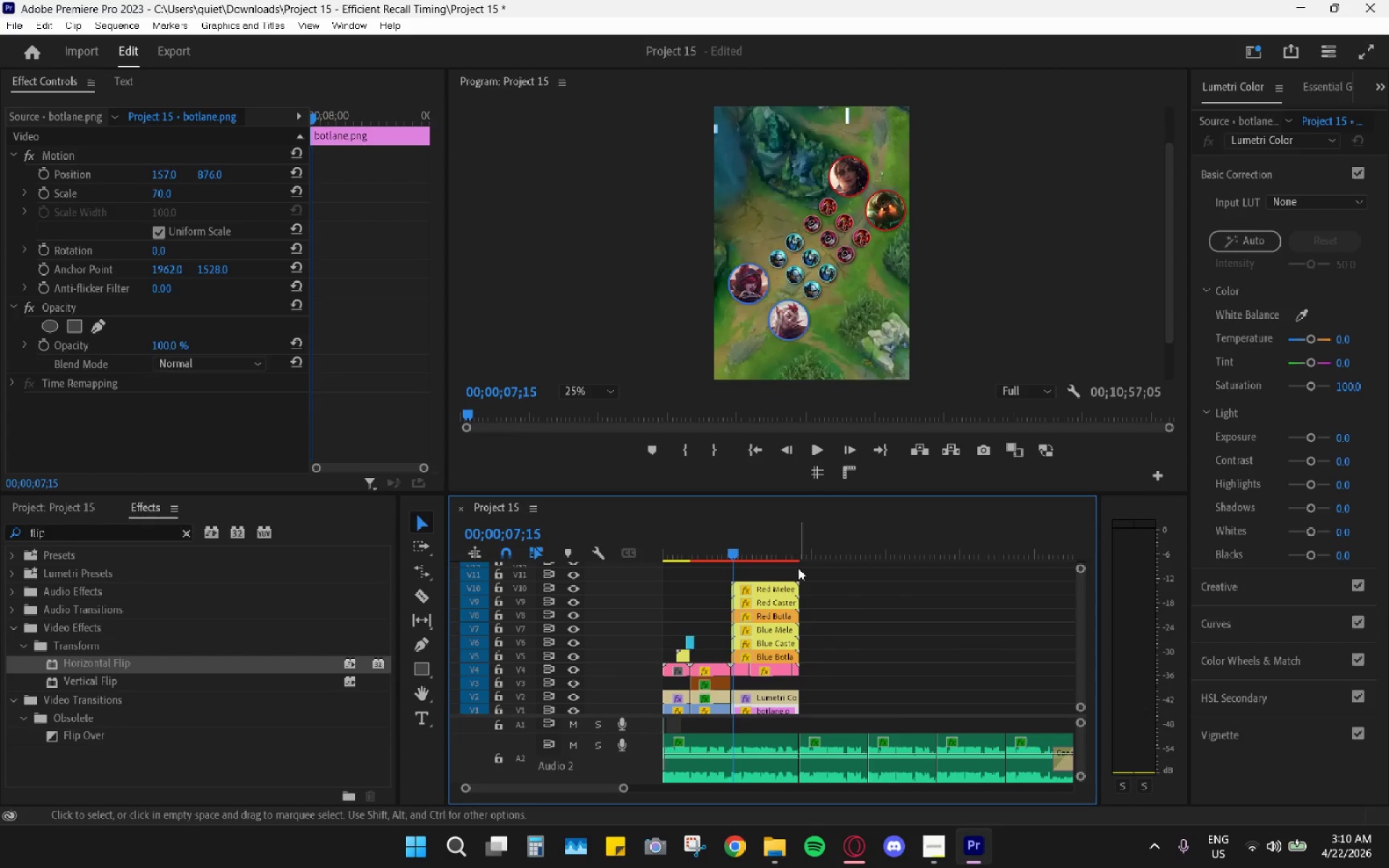 
wait(5.71)
 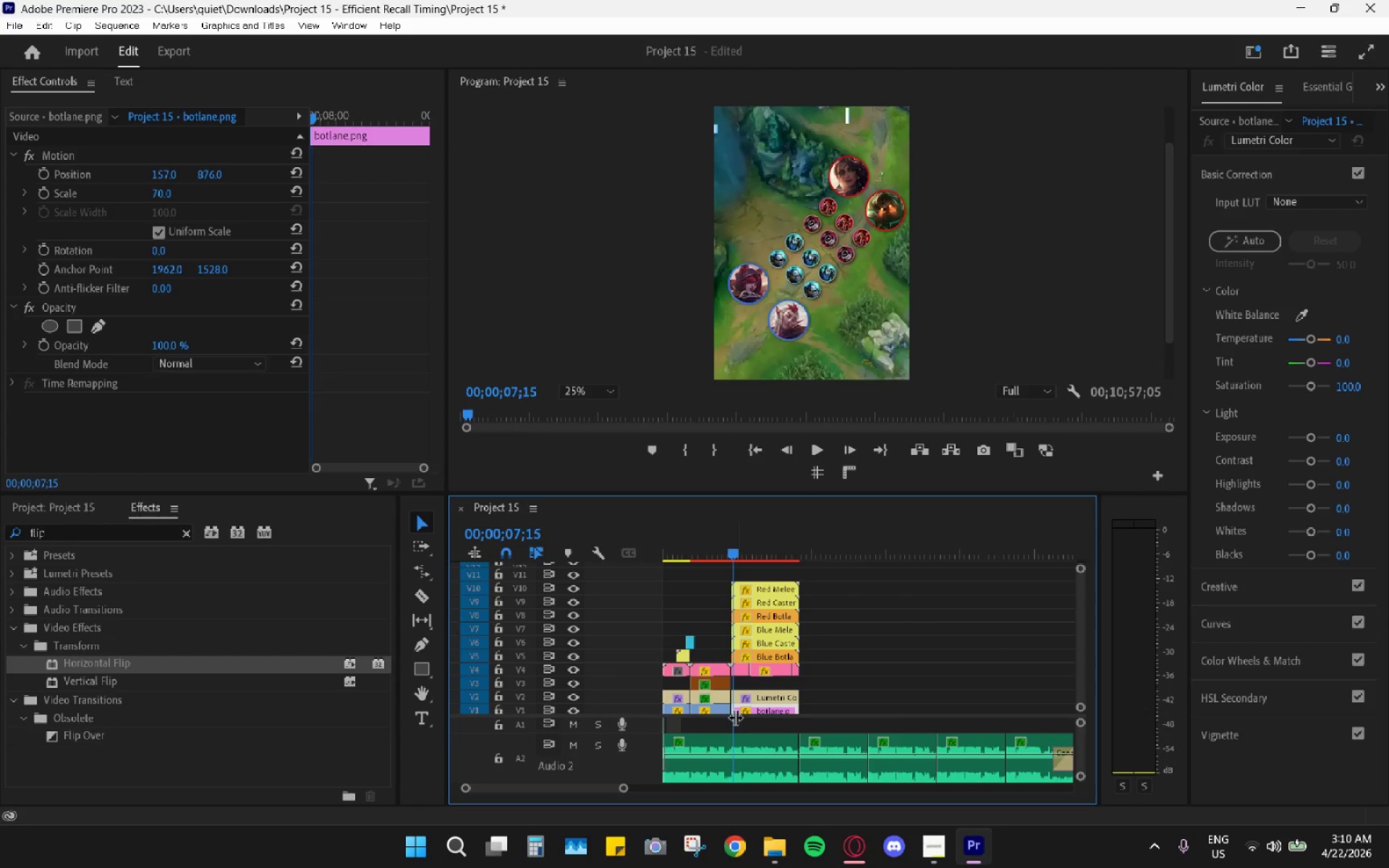 
left_click_drag(start_coordinate=[770, 547], to_coordinate=[809, 563])
 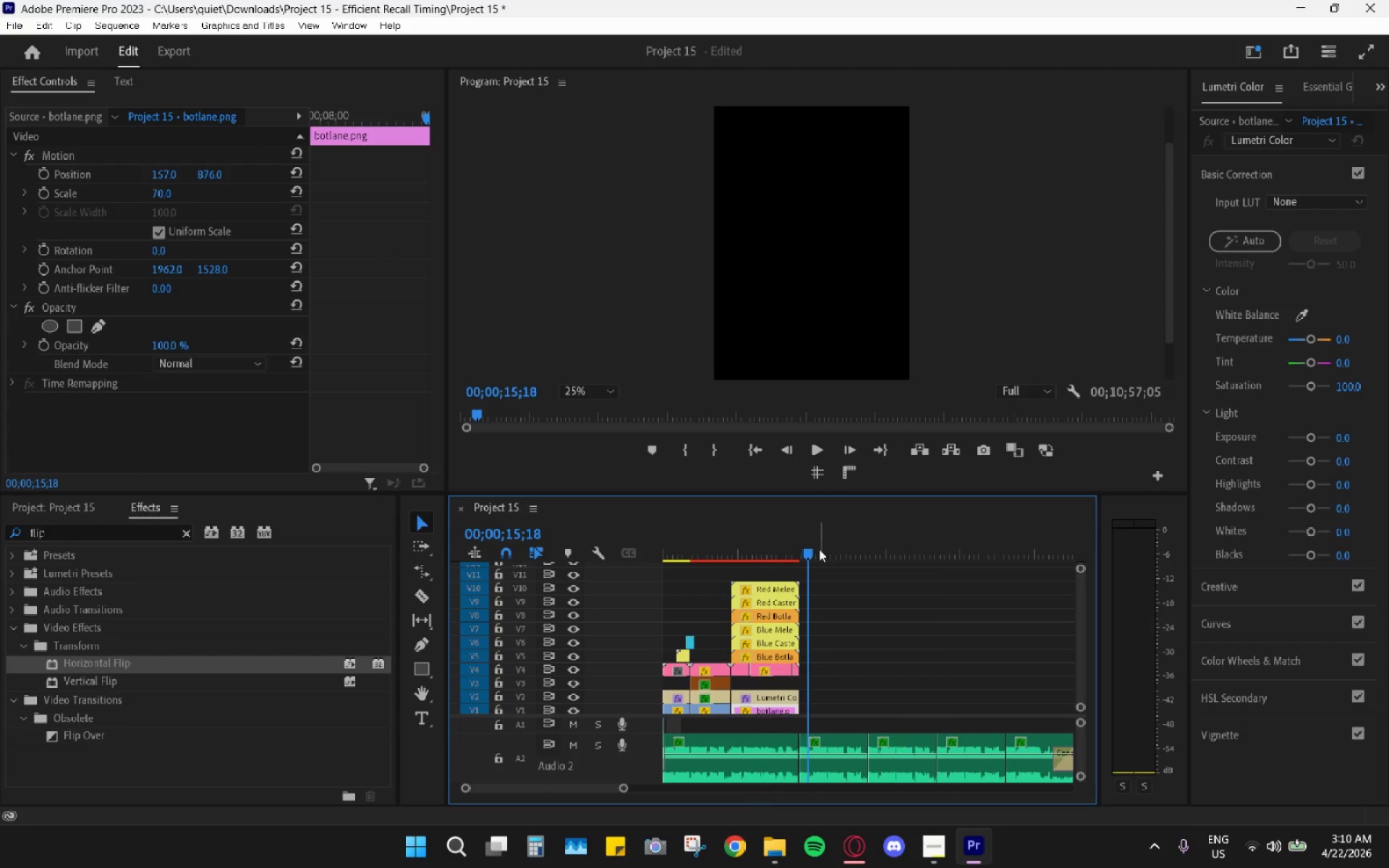 
left_click_drag(start_coordinate=[815, 550], to_coordinate=[734, 527])
 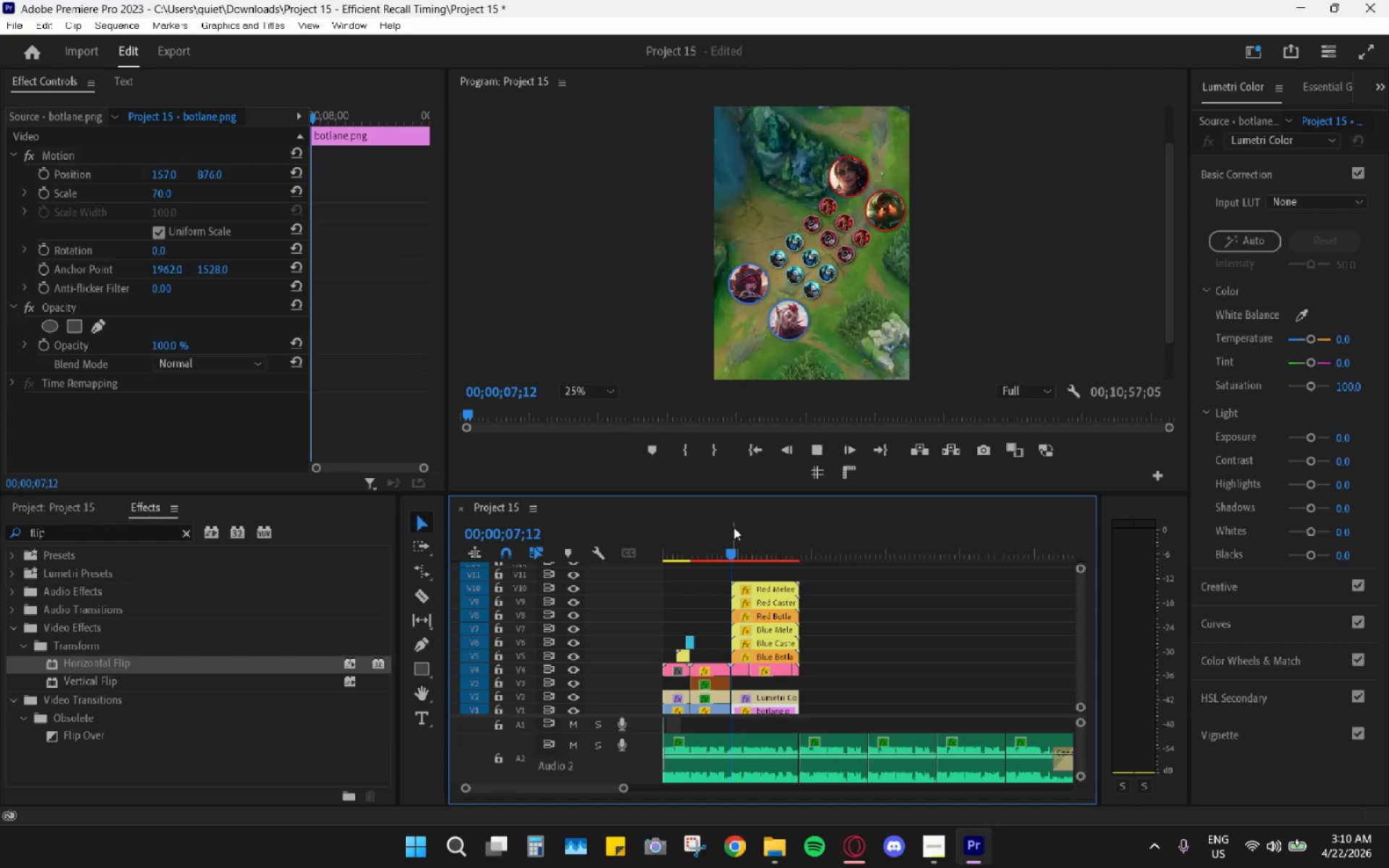 
key(Space)
 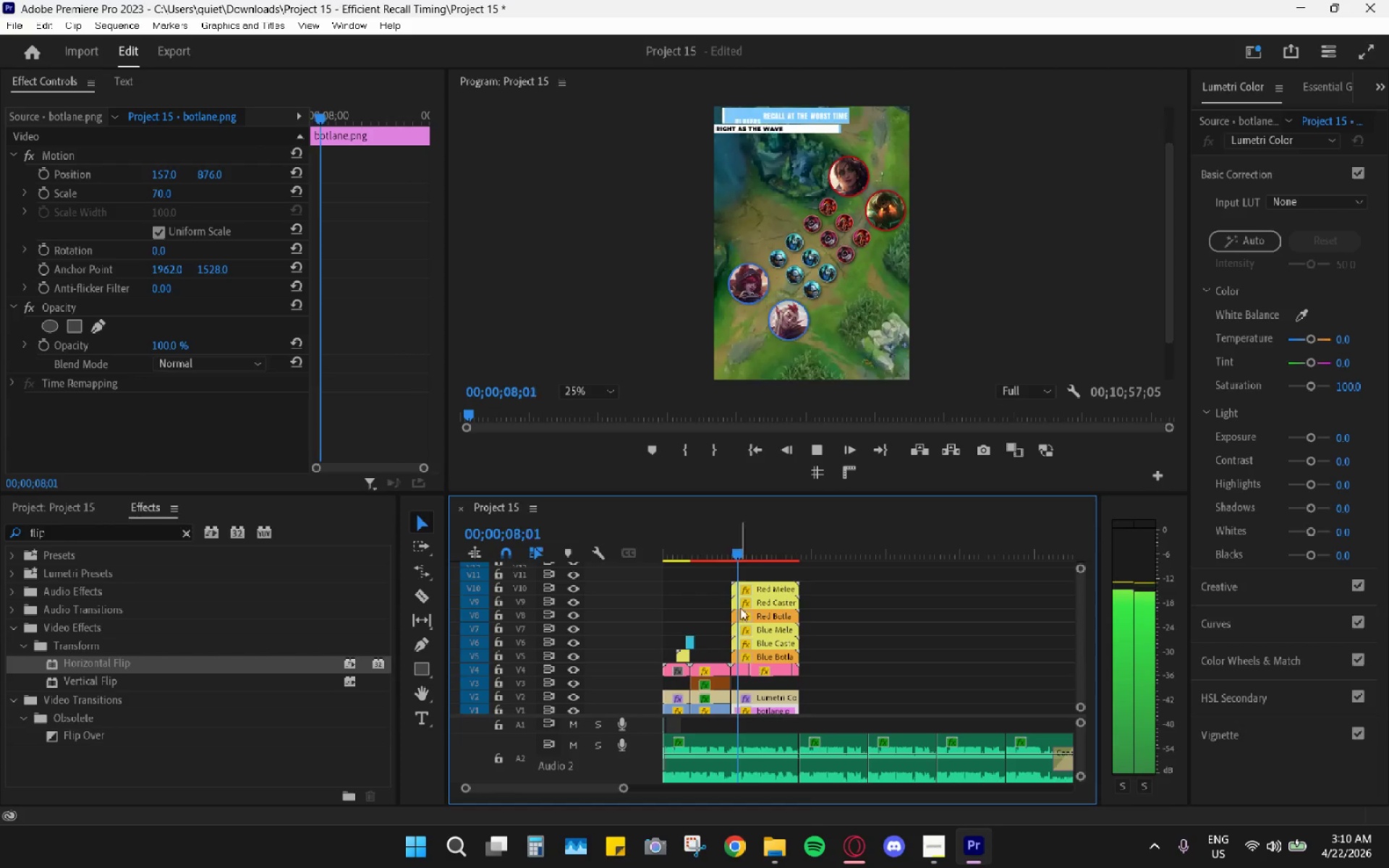 
key(Space)
 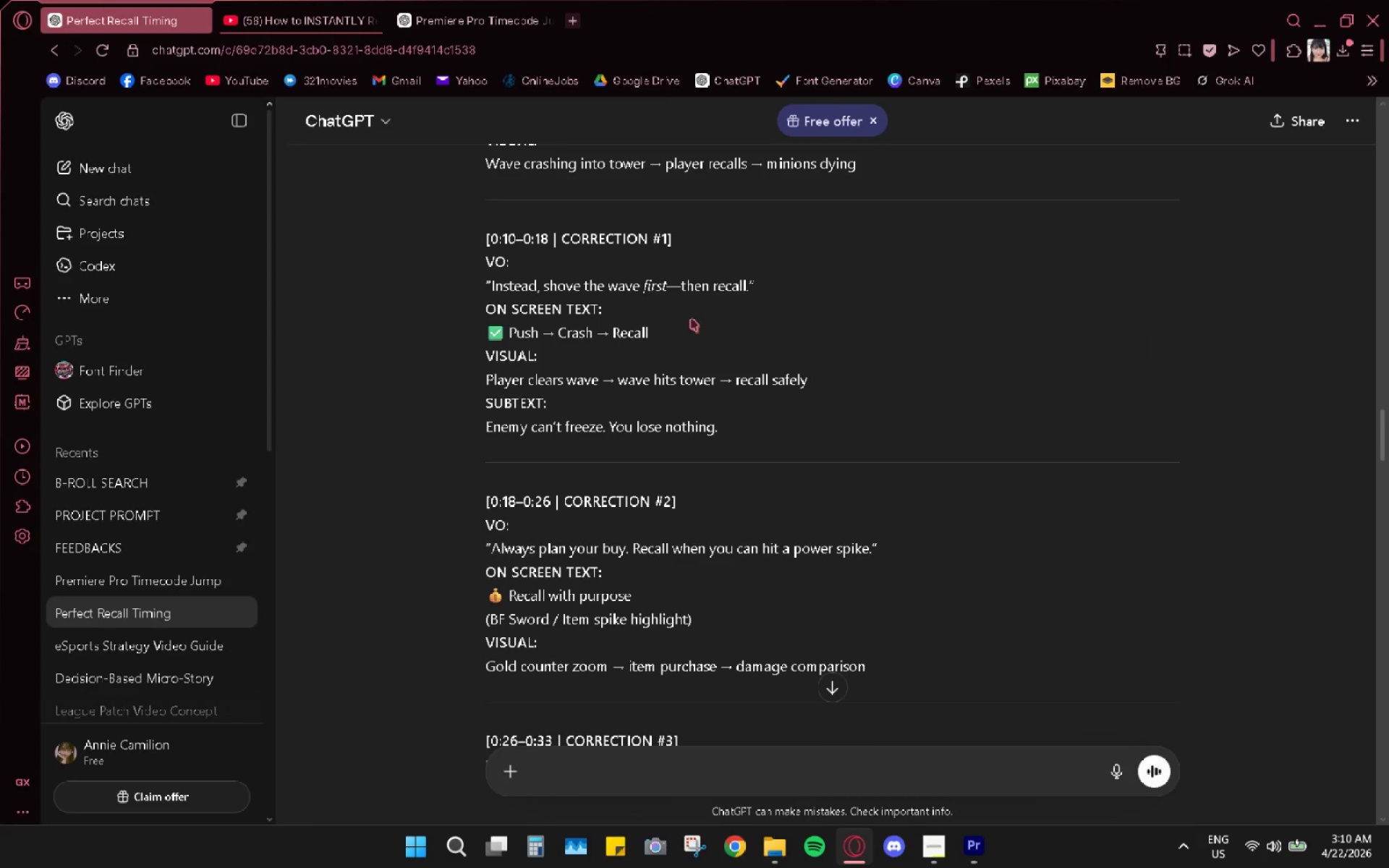 
wait(9.53)
 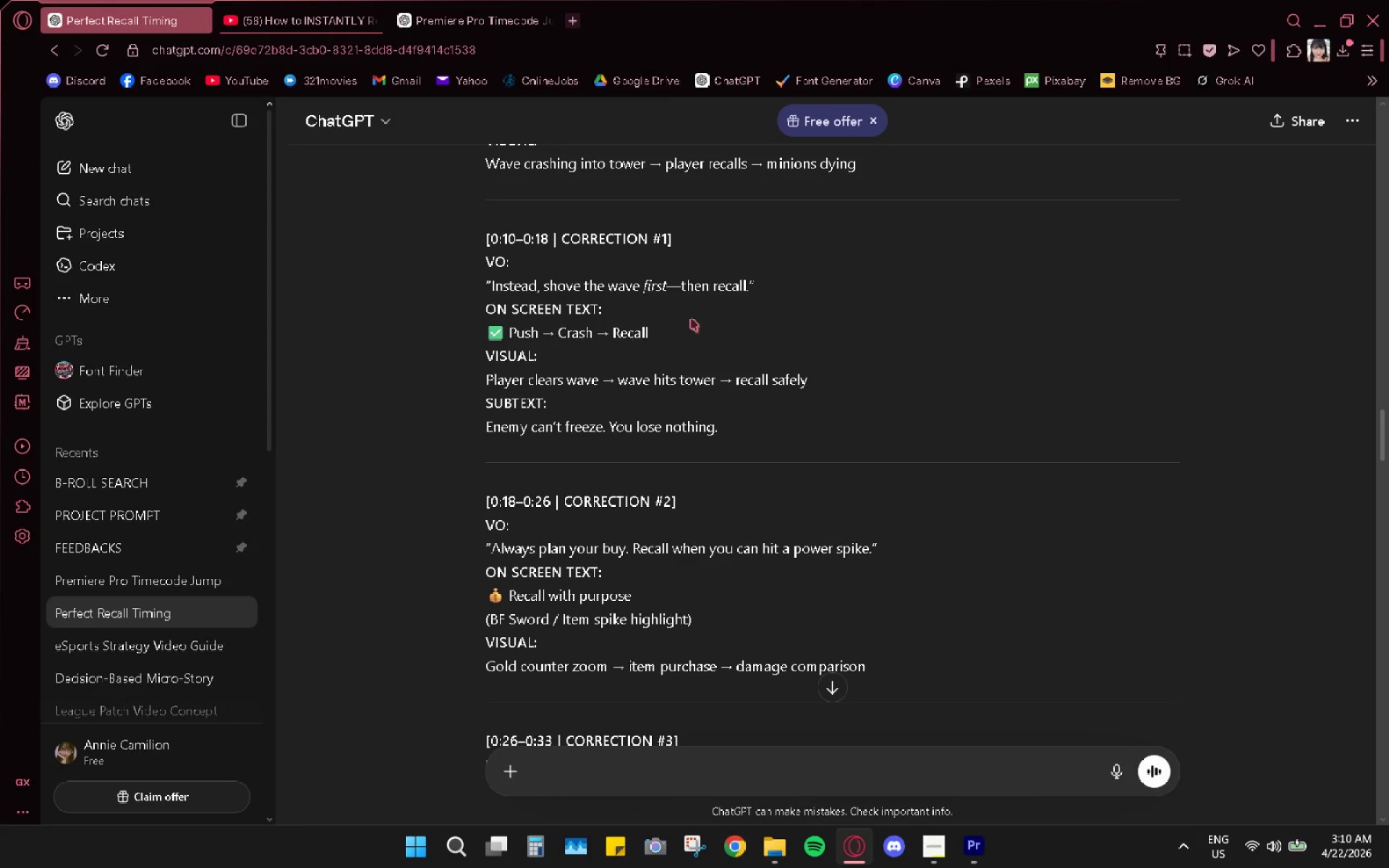 
key(Space)
 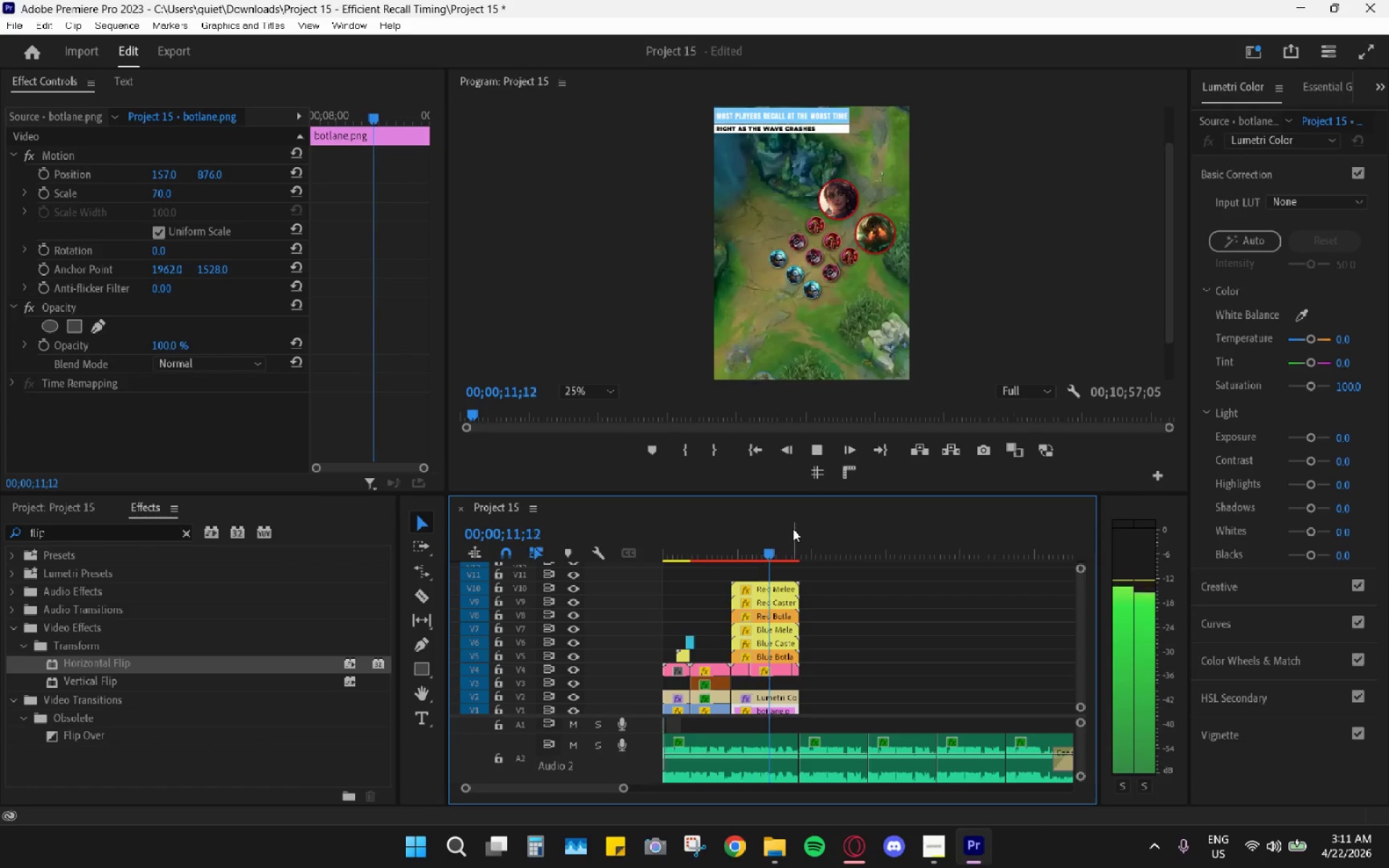 
key(Space)
 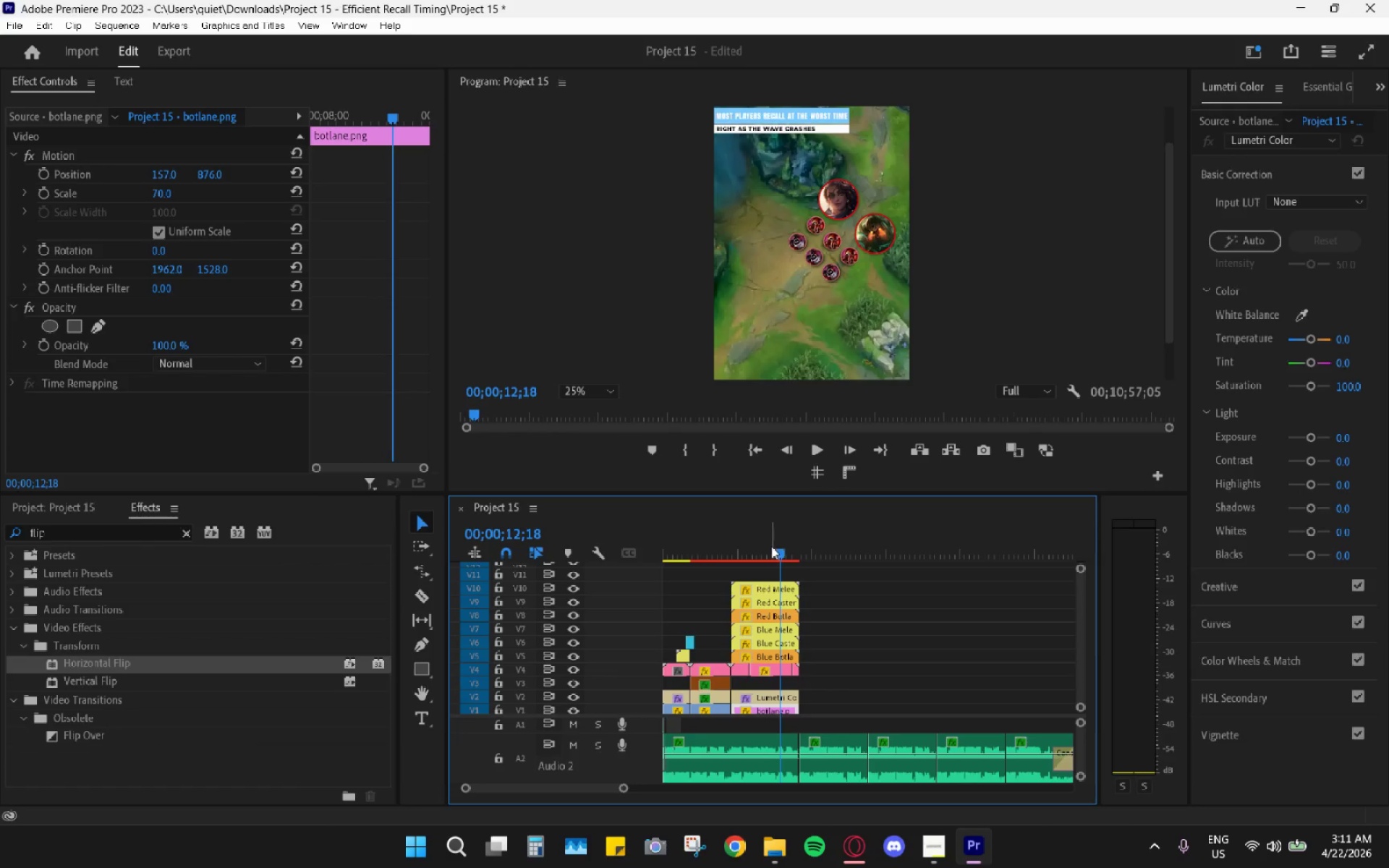 
left_click_drag(start_coordinate=[773, 552], to_coordinate=[778, 551])
 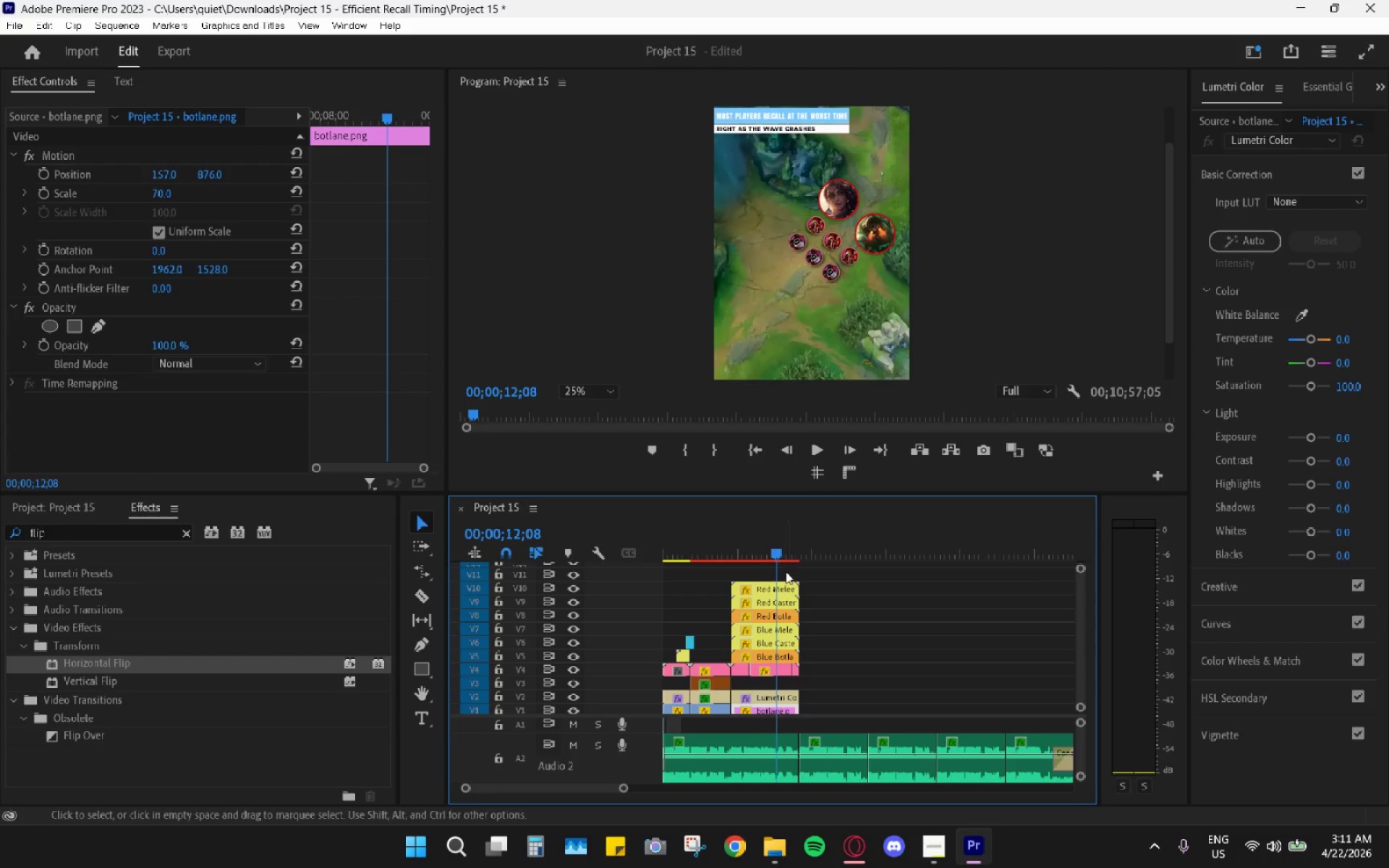 
hold_key(key=AltLeft, duration=1.03)
 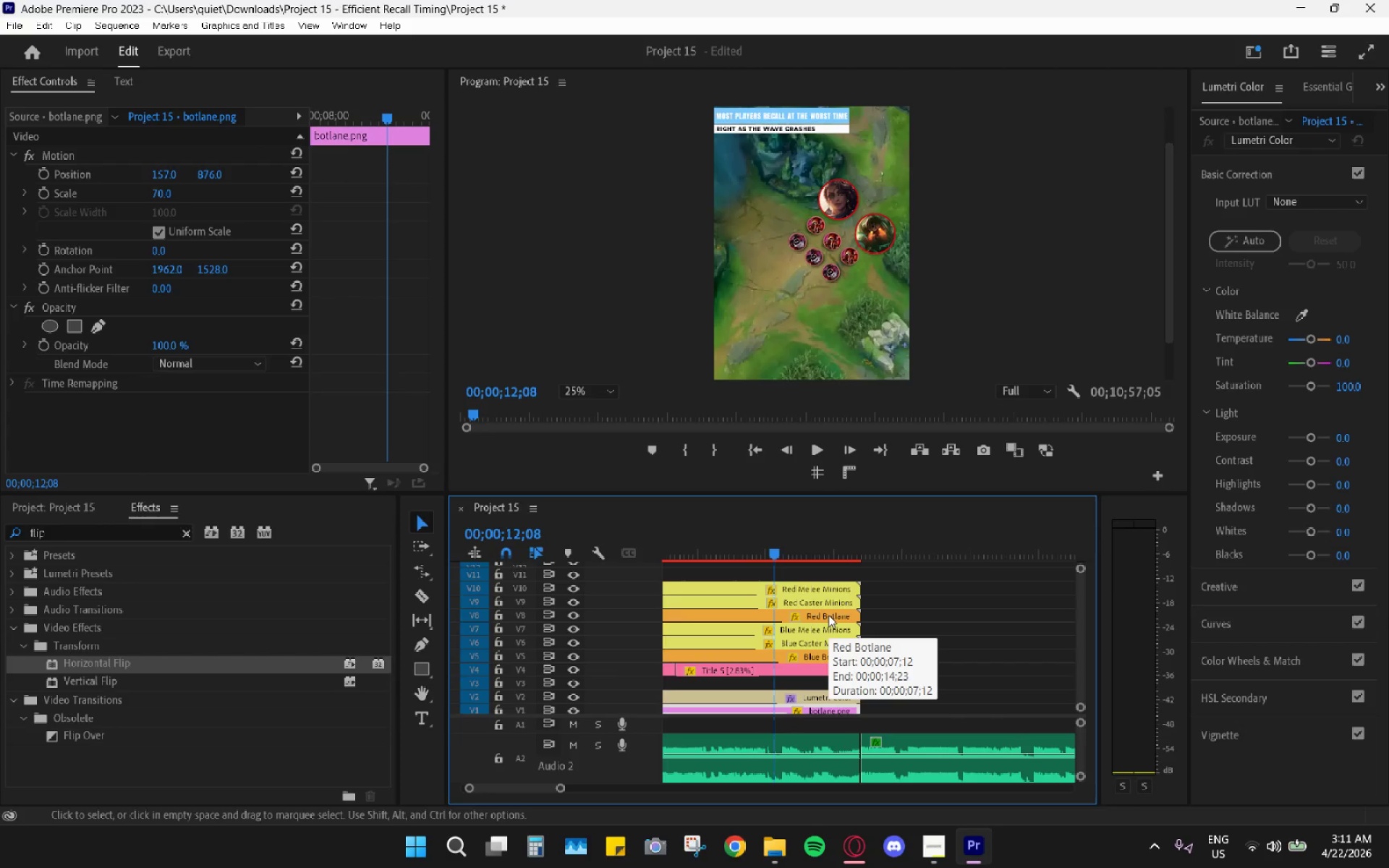 
hold_key(key=AltLeft, duration=0.41)
 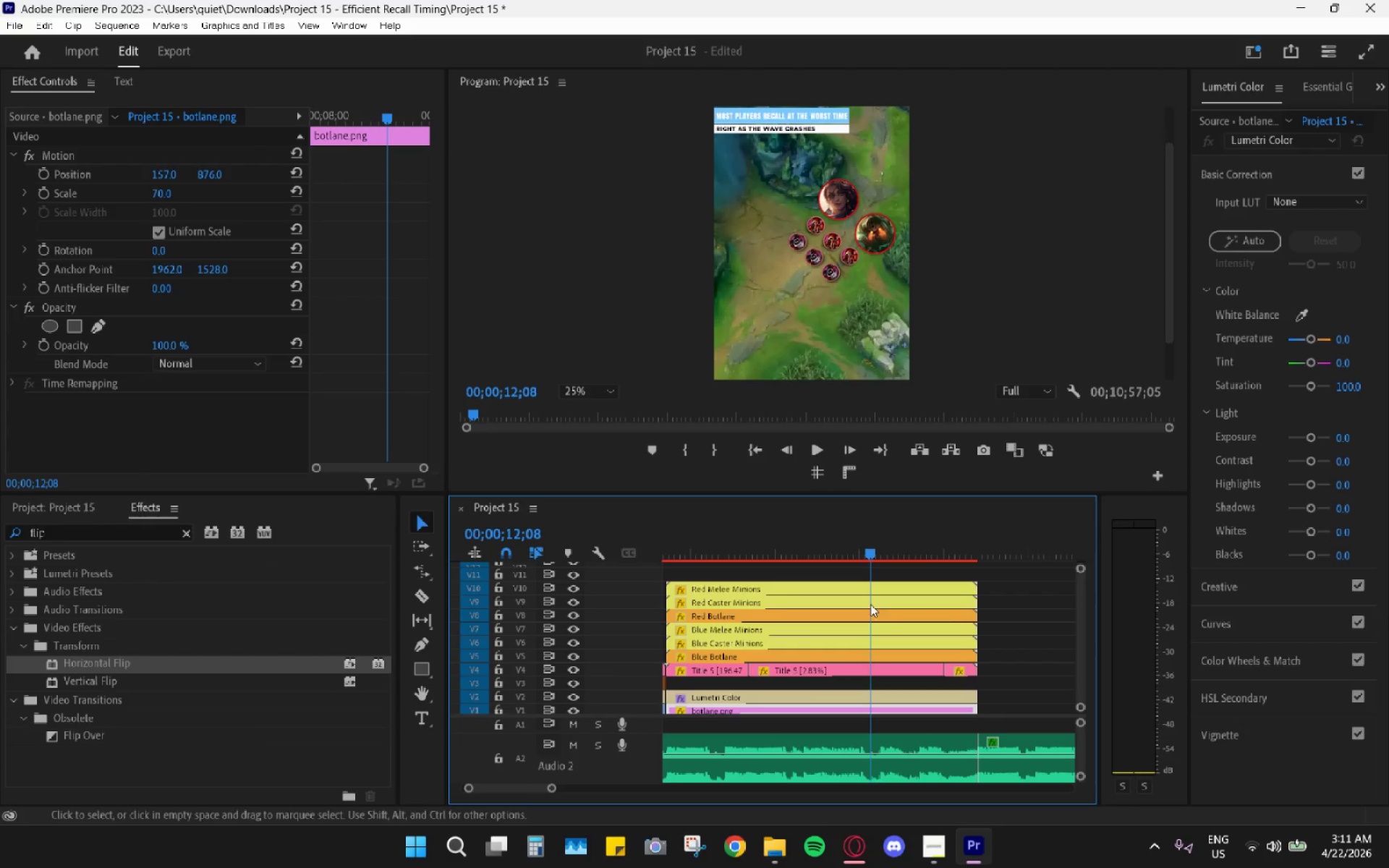 
scroll: coordinate [872, 605], scroll_direction: up, amount: 23.0
 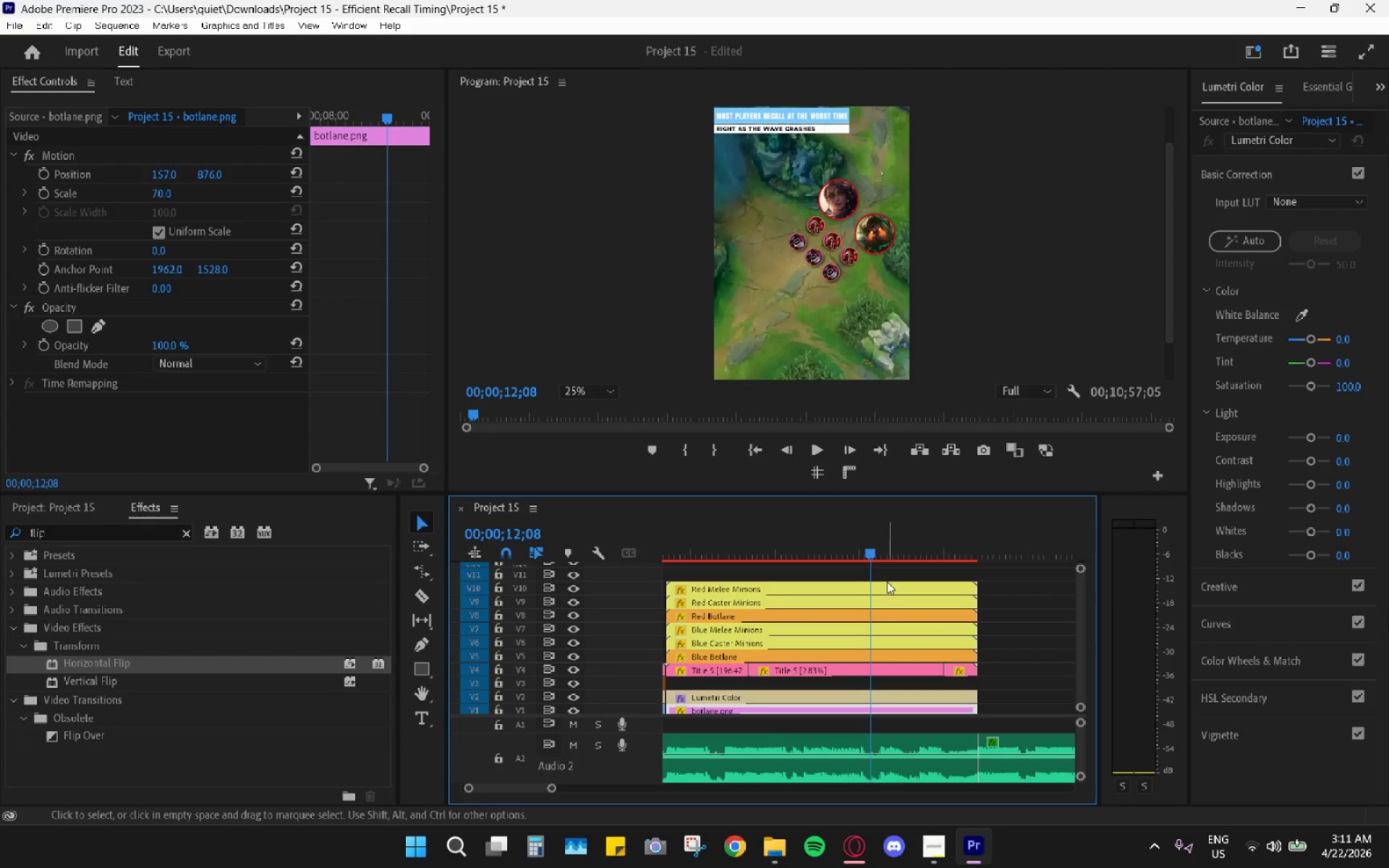 
left_click([886, 586])
 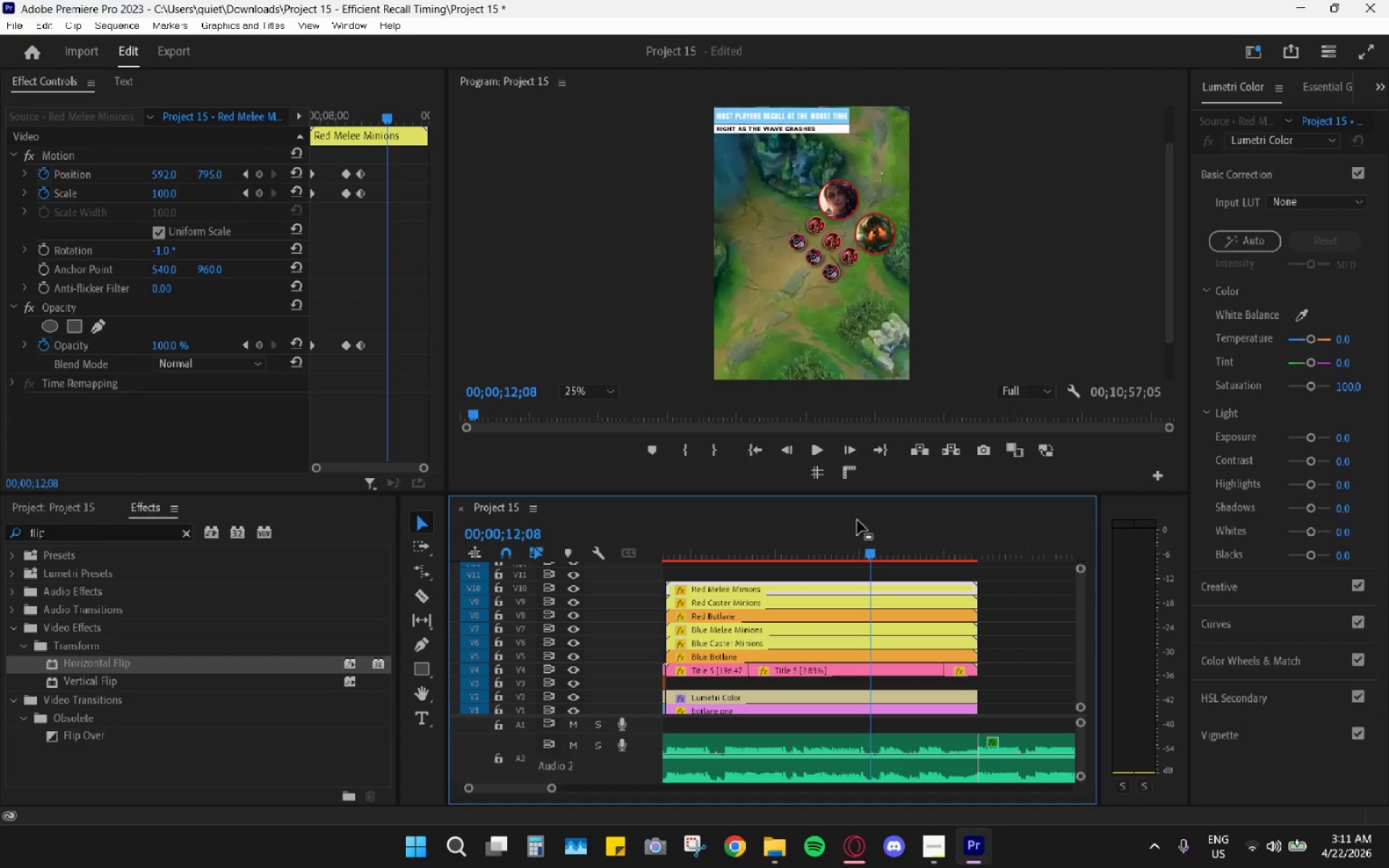 
wait(6.52)
 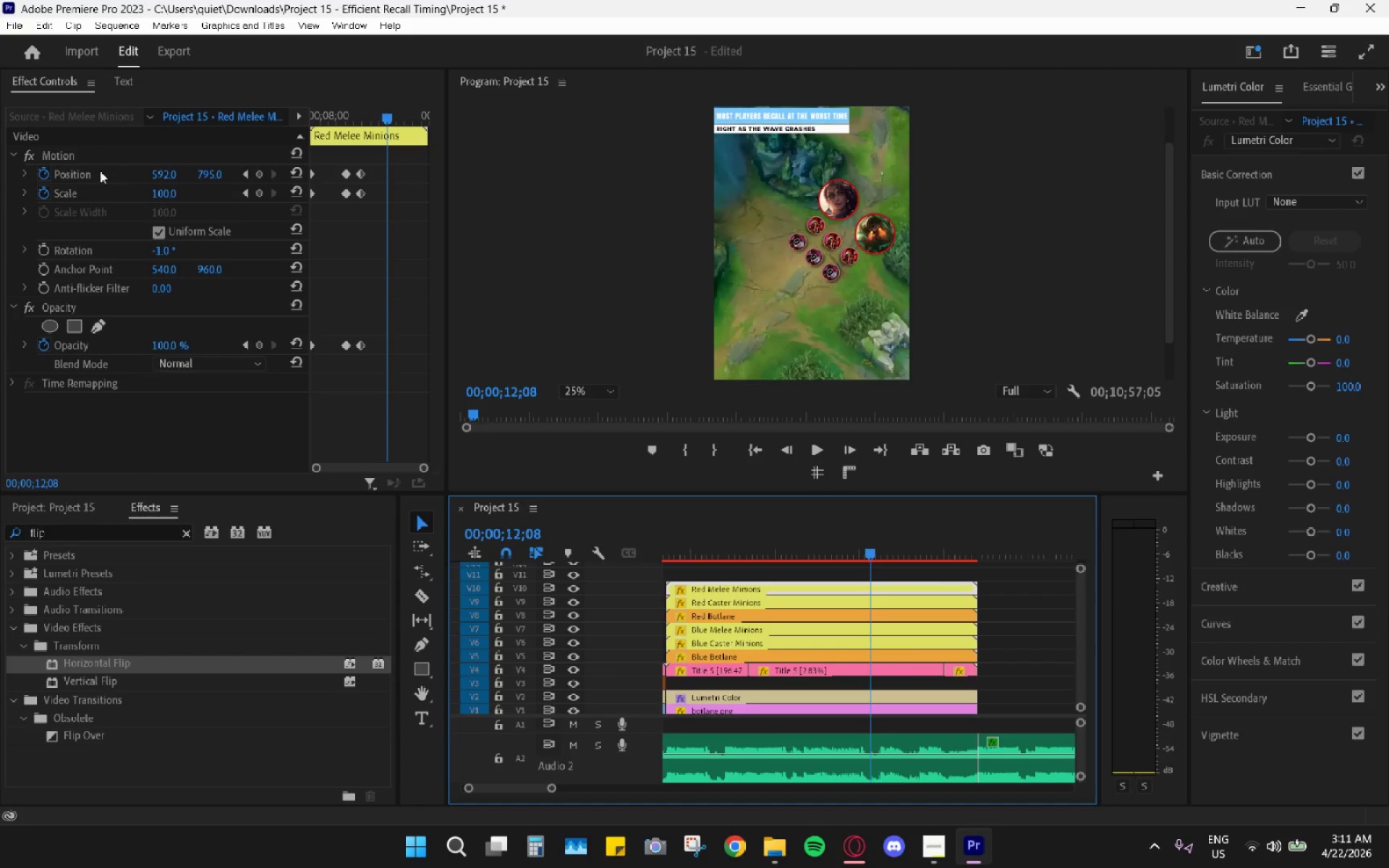 
left_click_drag(start_coordinate=[874, 548], to_coordinate=[870, 545])
 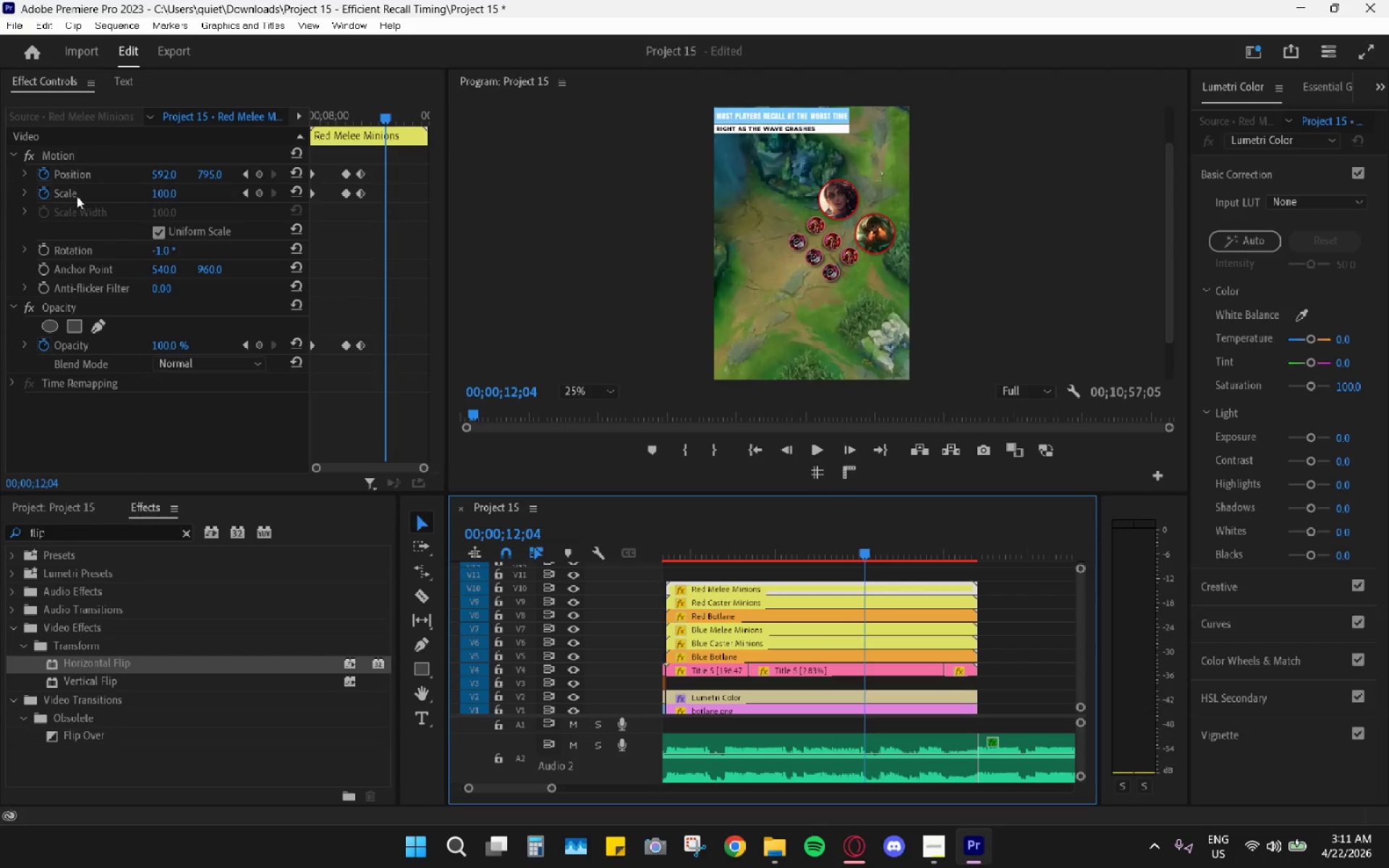 
wait(5.31)
 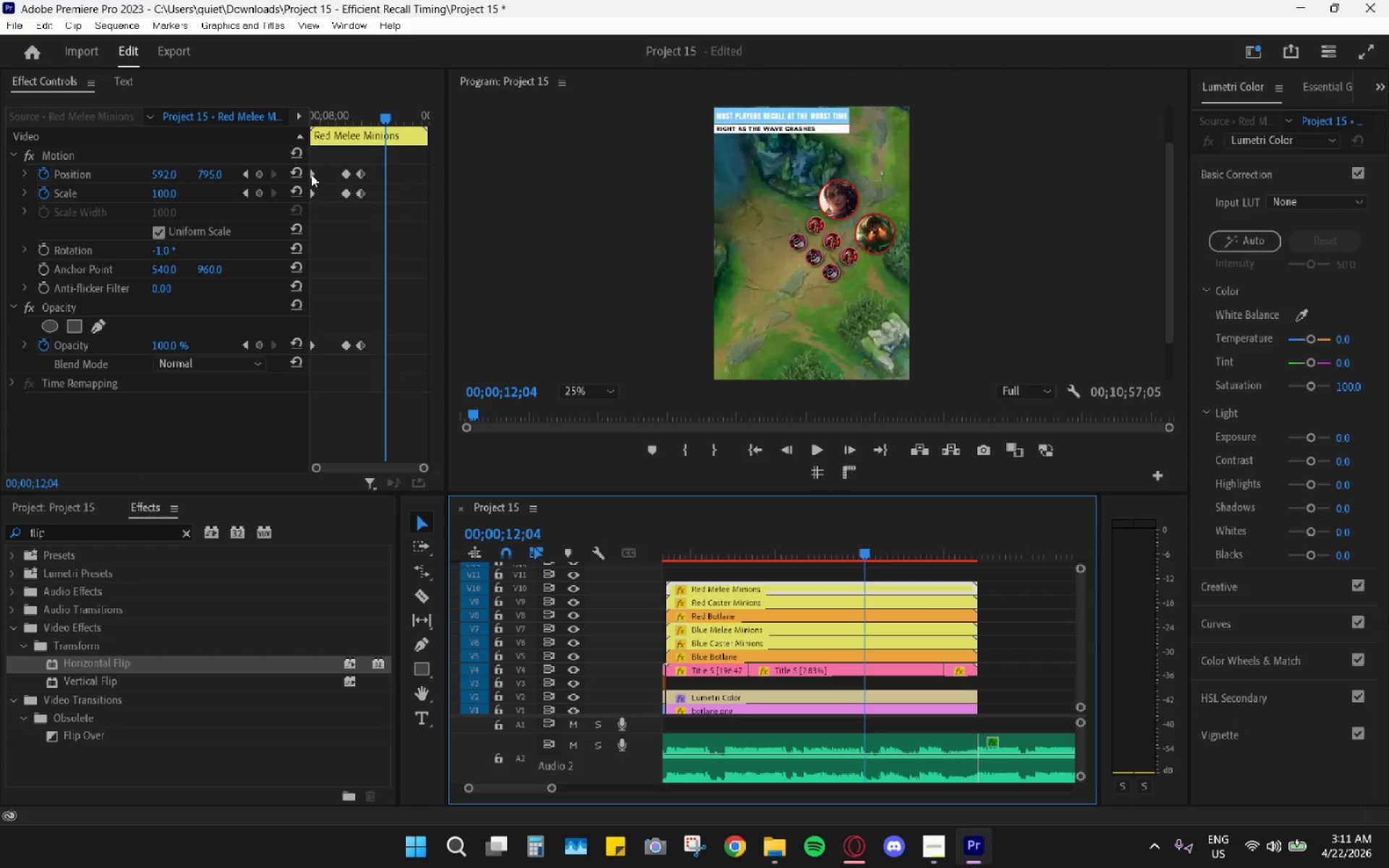 
left_click([264, 175])
 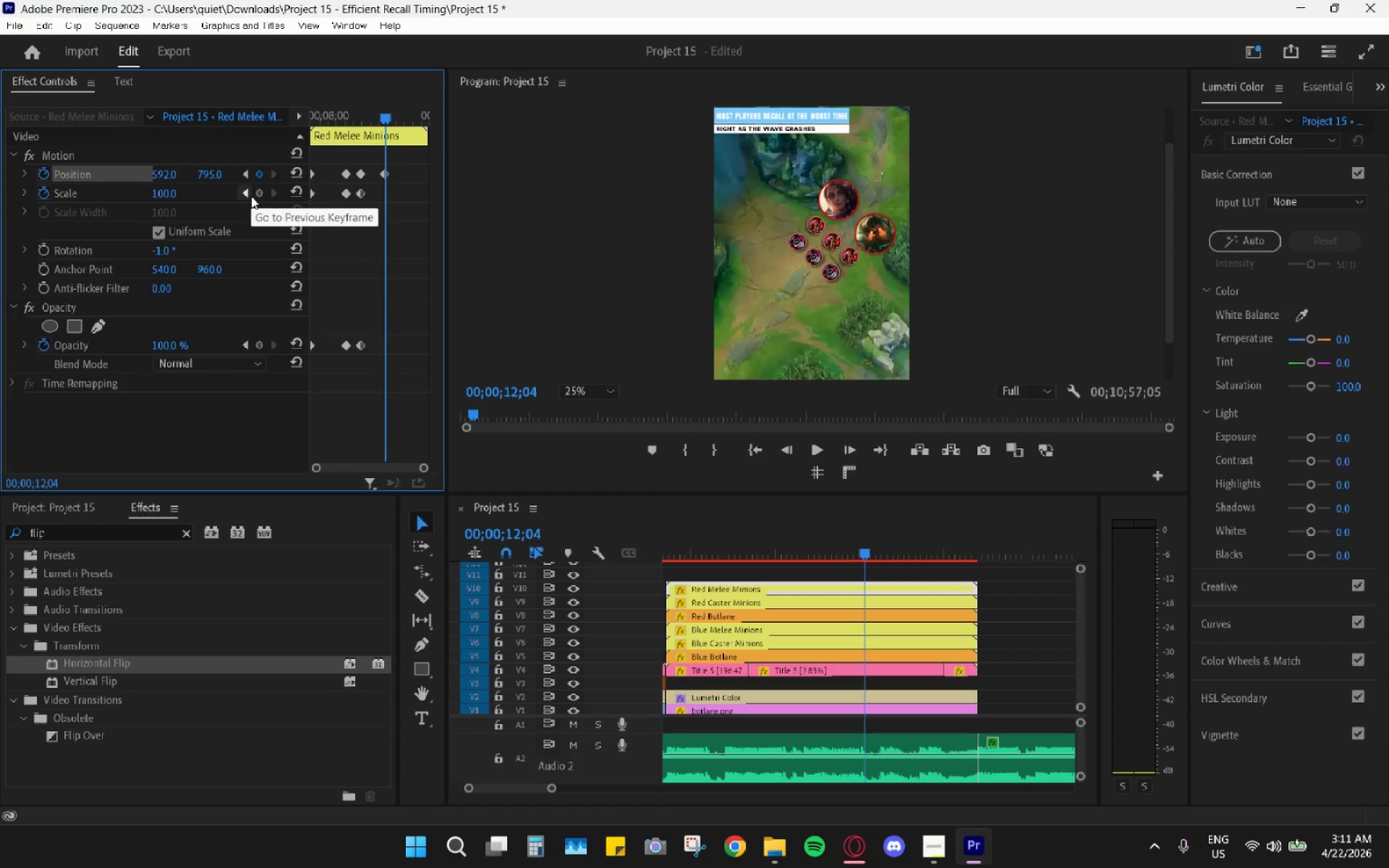 
left_click([260, 191])
 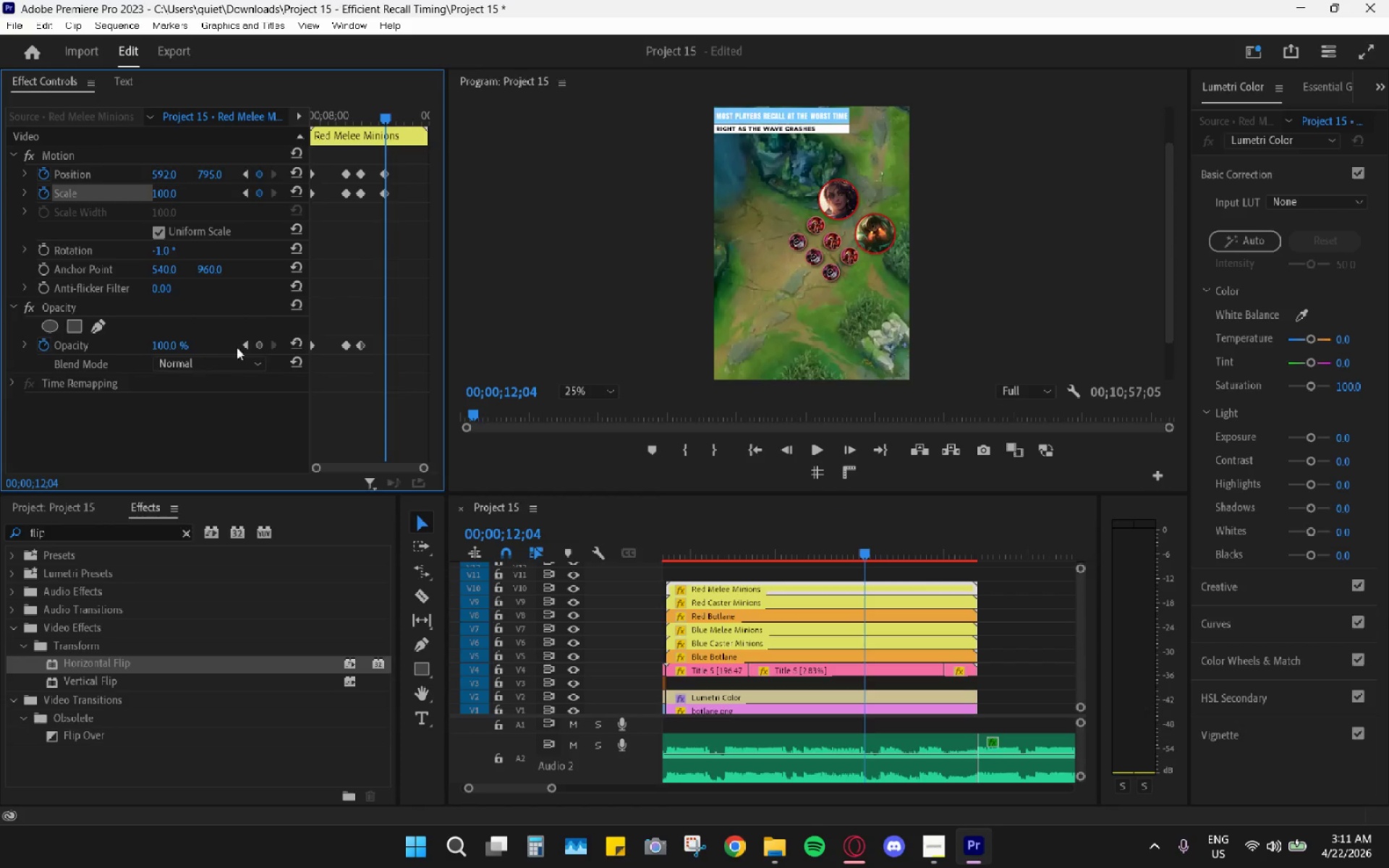 
left_click([258, 346])
 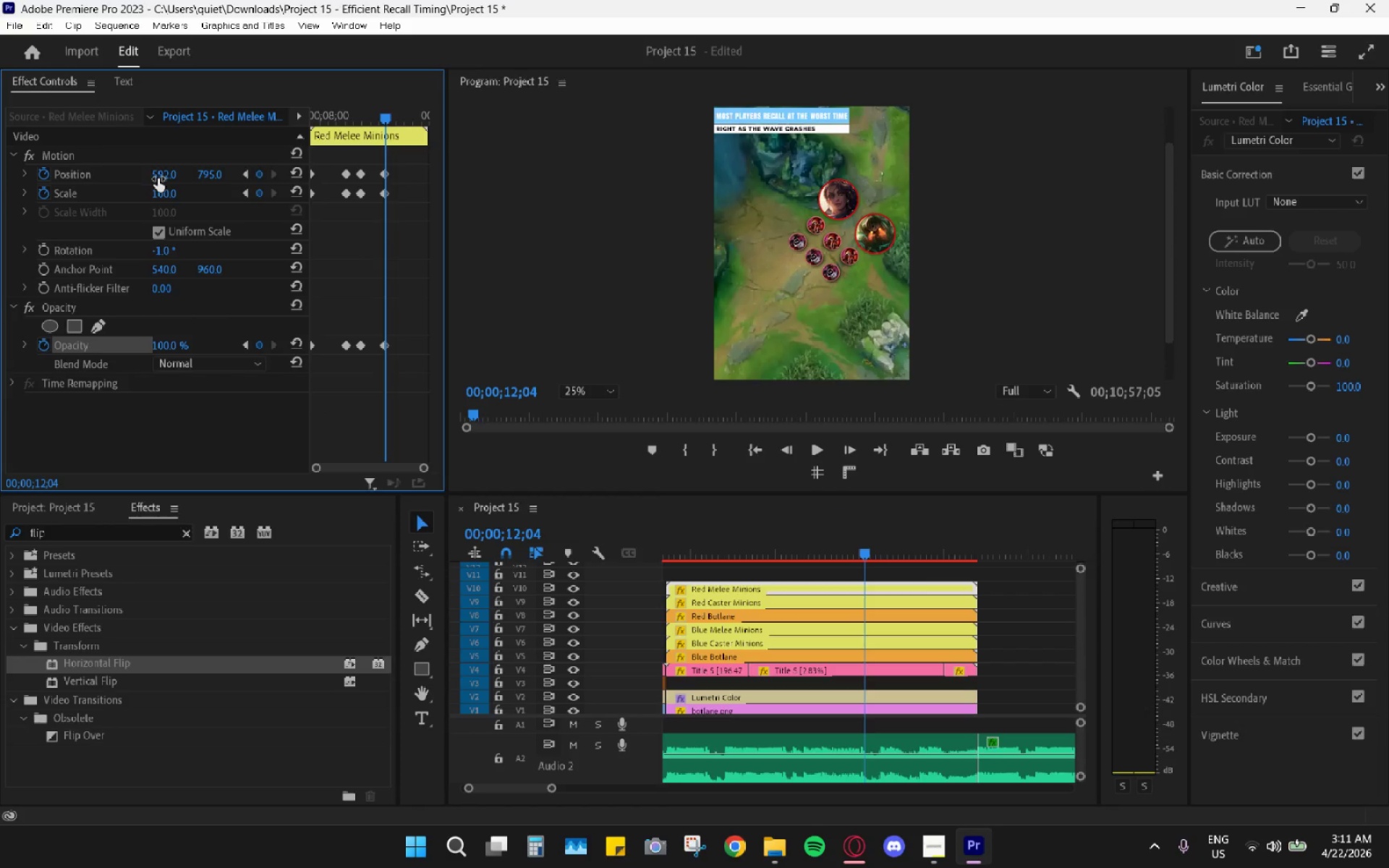 
left_click_drag(start_coordinate=[174, 176], to_coordinate=[58, 220])
 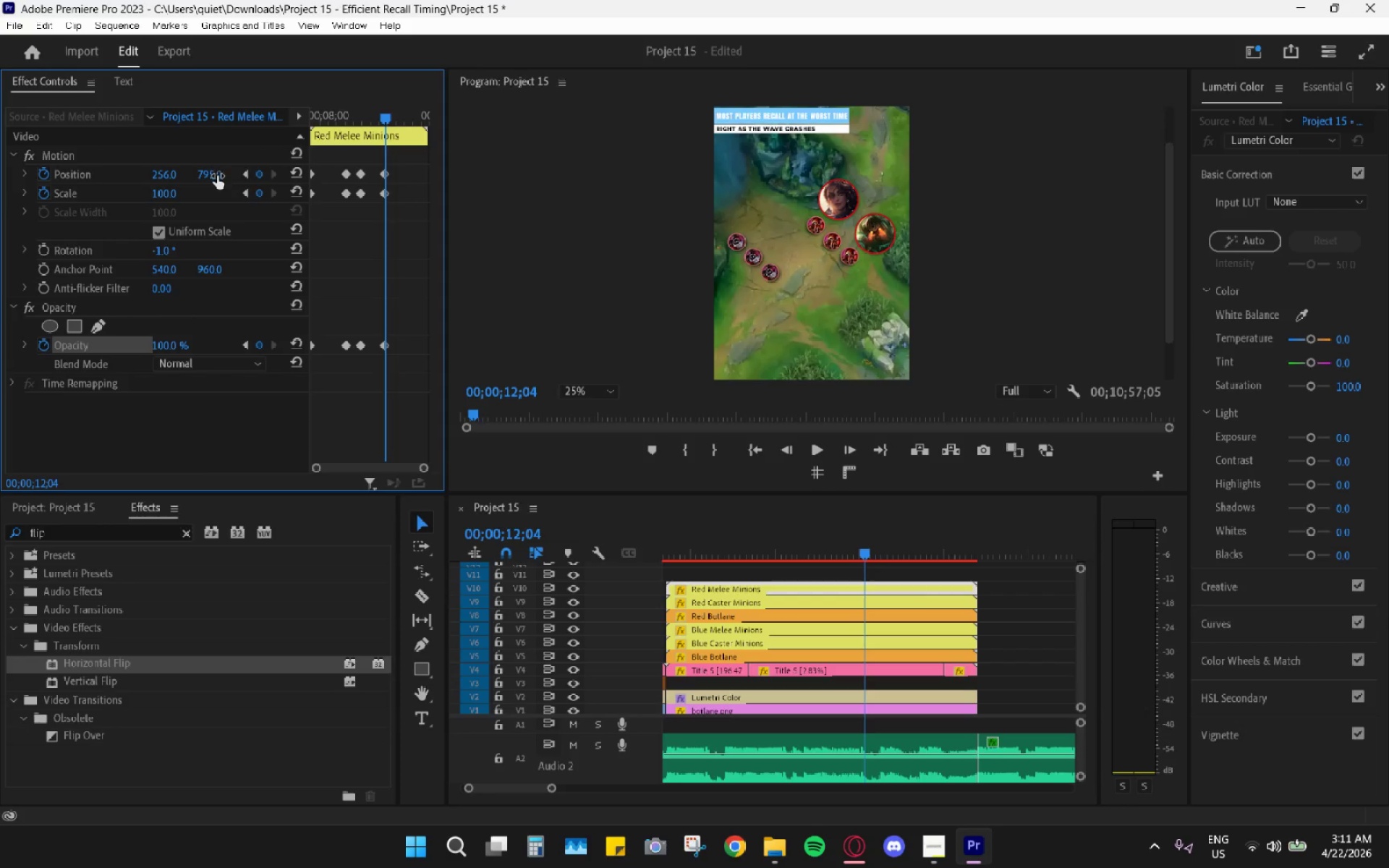 
left_click_drag(start_coordinate=[217, 174], to_coordinate=[630, 146])
 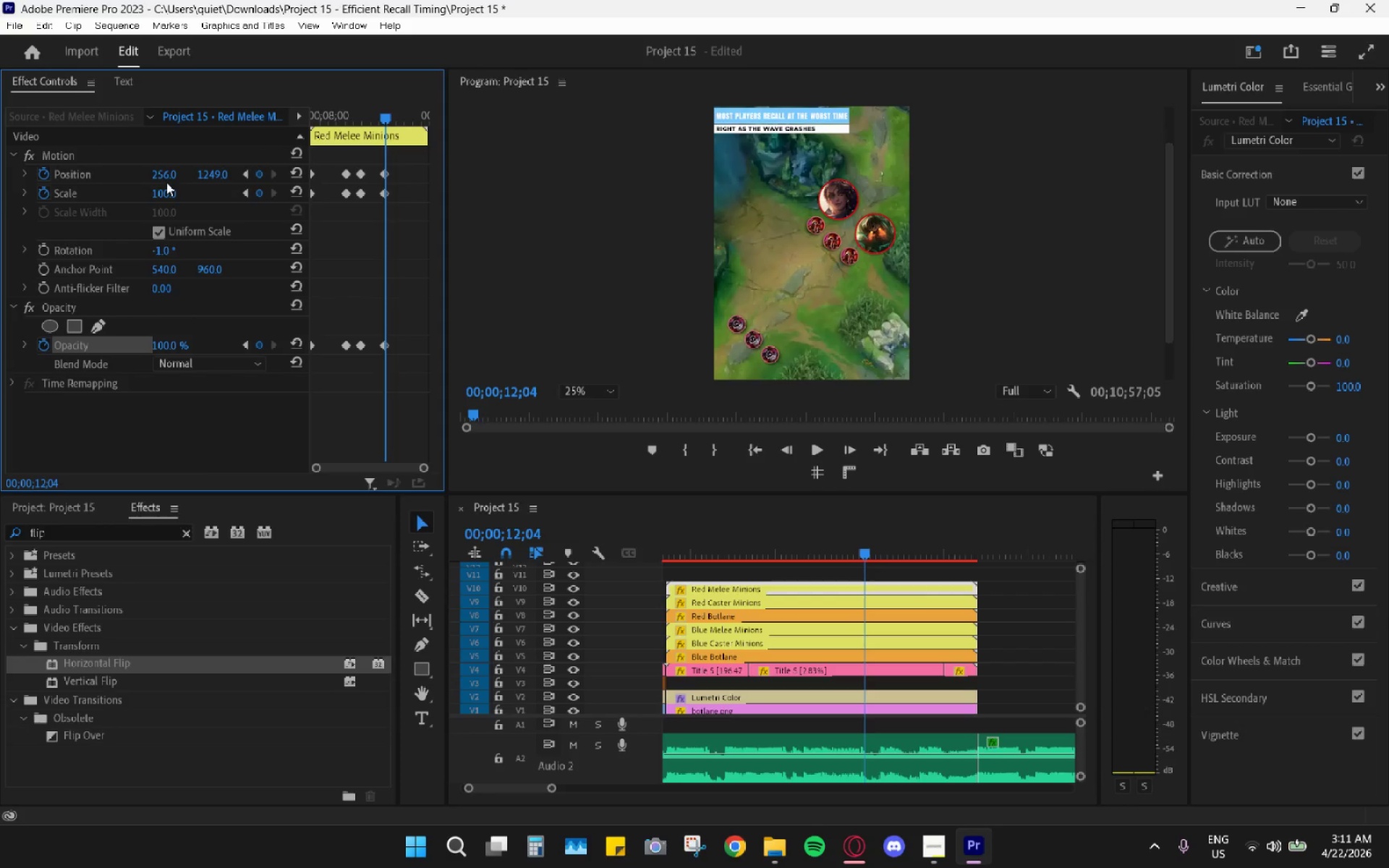 
left_click_drag(start_coordinate=[159, 177], to_coordinate=[126, 182])
 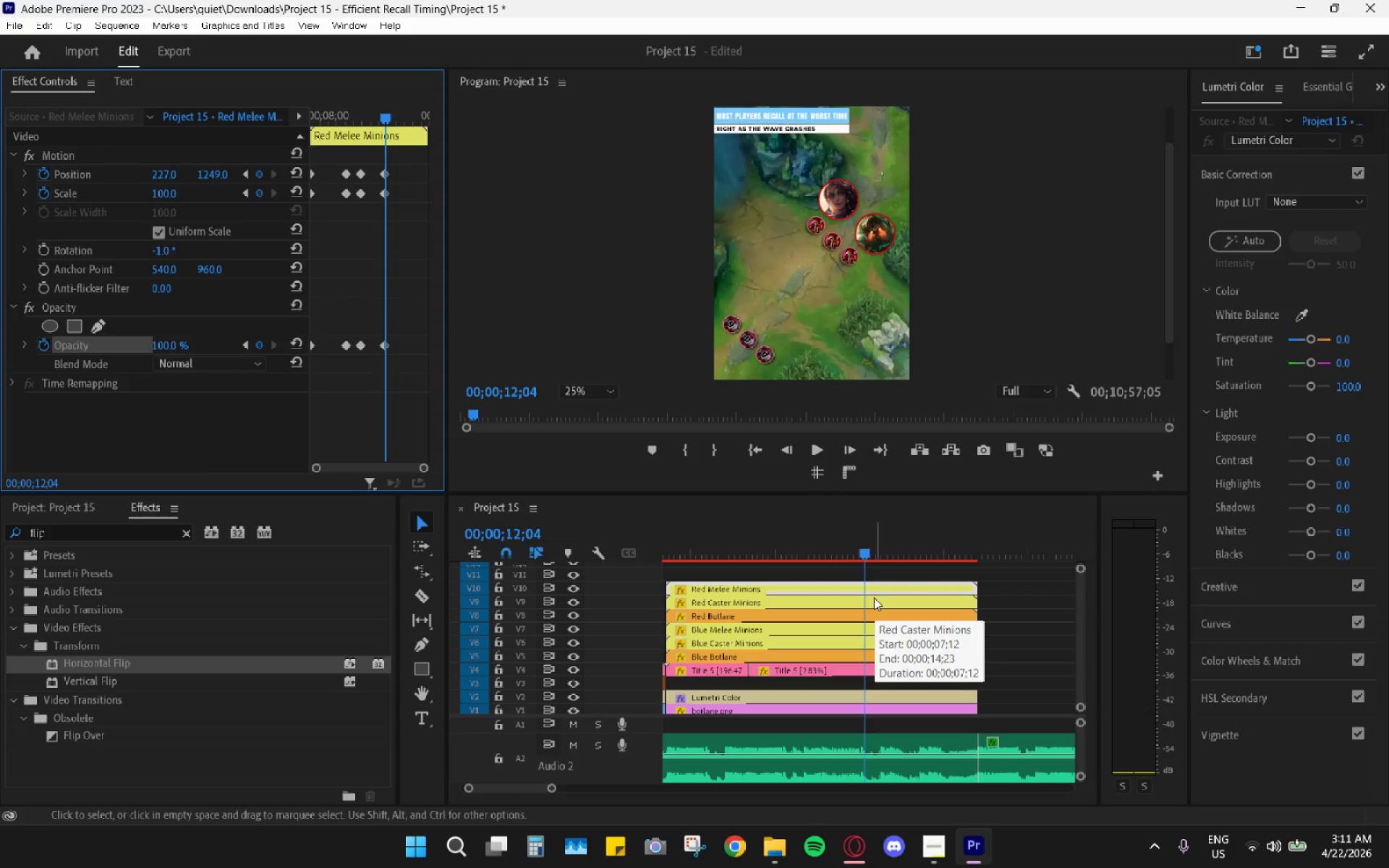 
left_click([874, 597])
 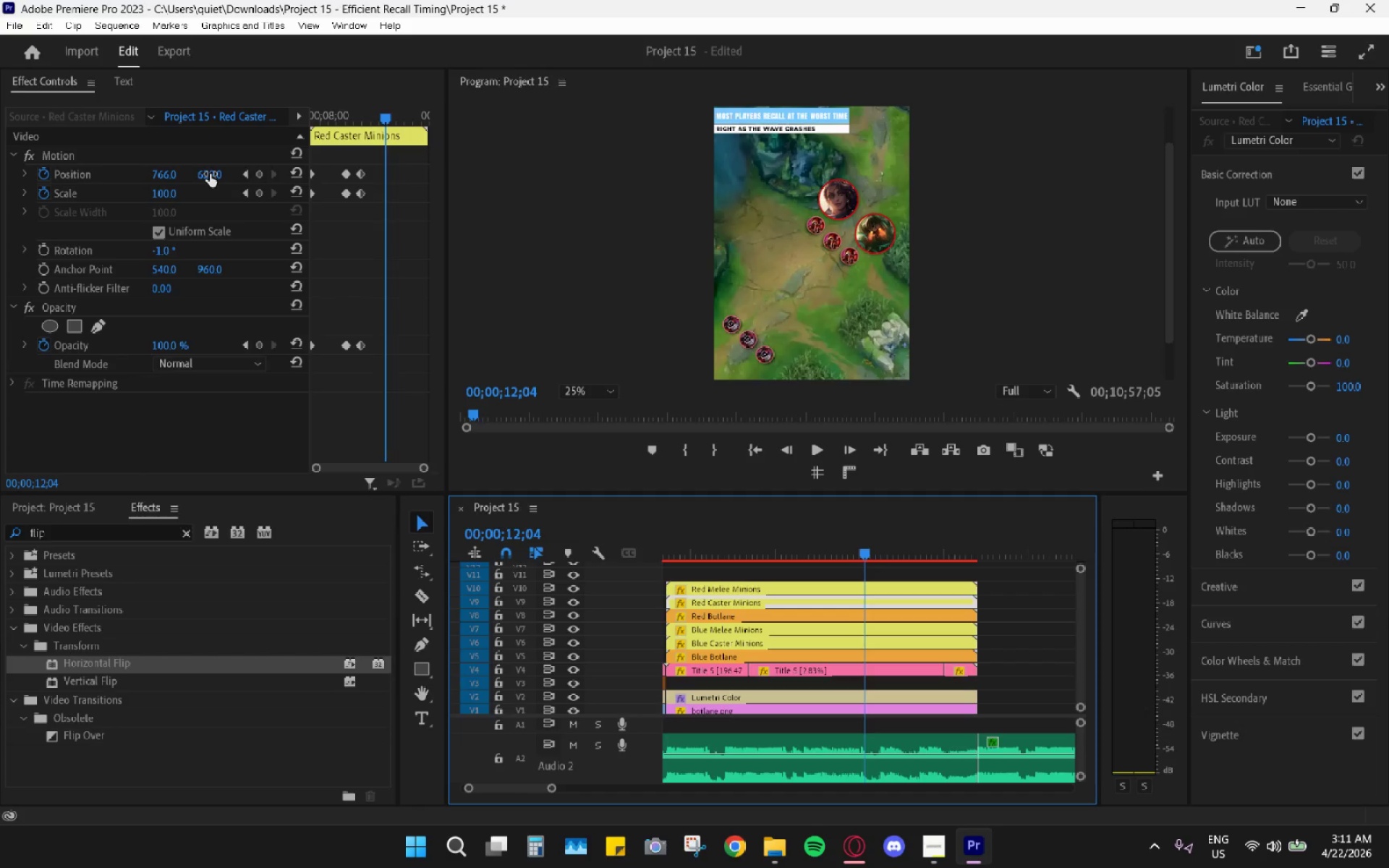 
wait(5.08)
 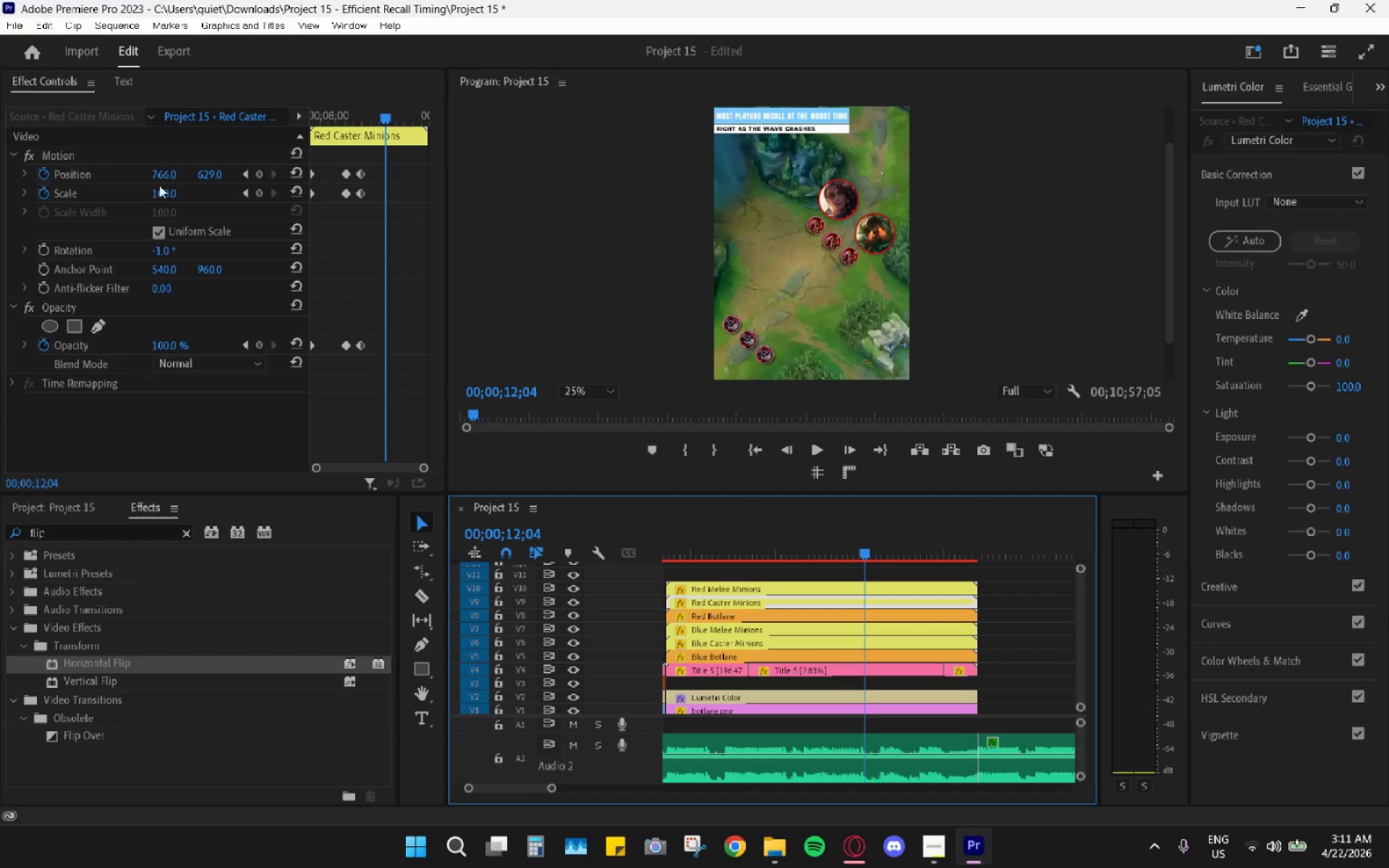 
left_click_drag(start_coordinate=[210, 174], to_coordinate=[707, 201])
 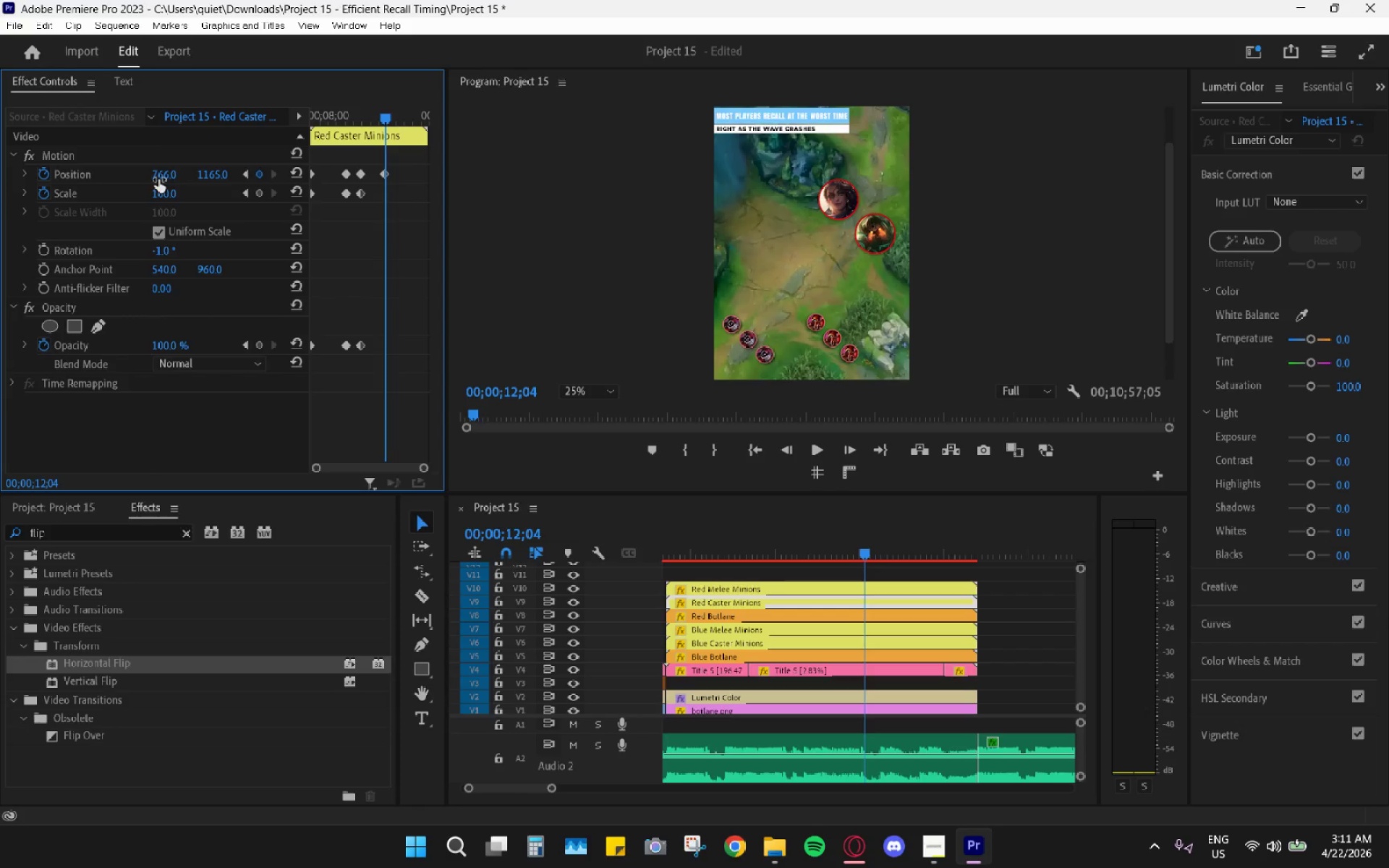 
left_click_drag(start_coordinate=[165, 175], to_coordinate=[160, 176])
 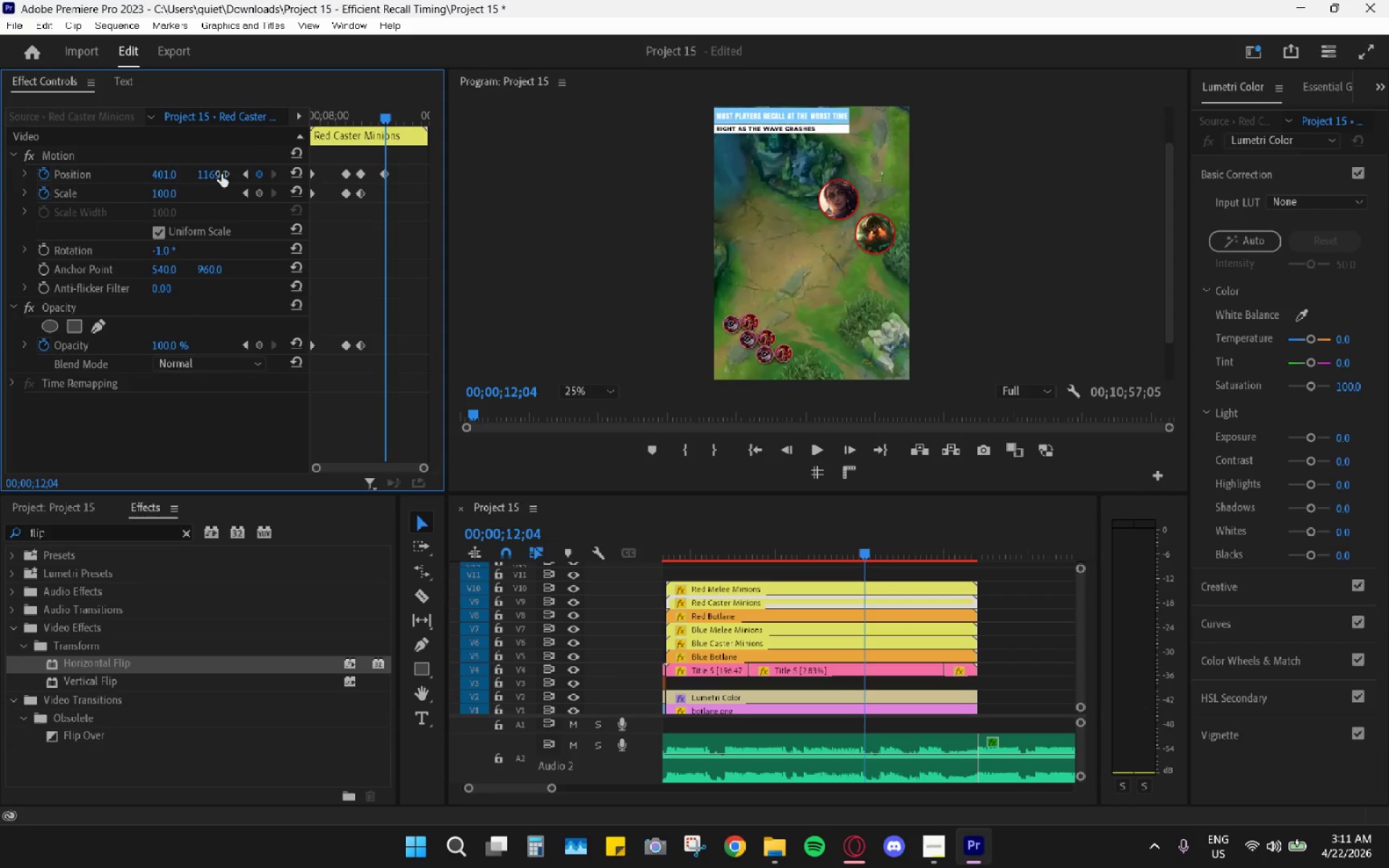 
left_click_drag(start_coordinate=[212, 174], to_coordinate=[128, 214])
 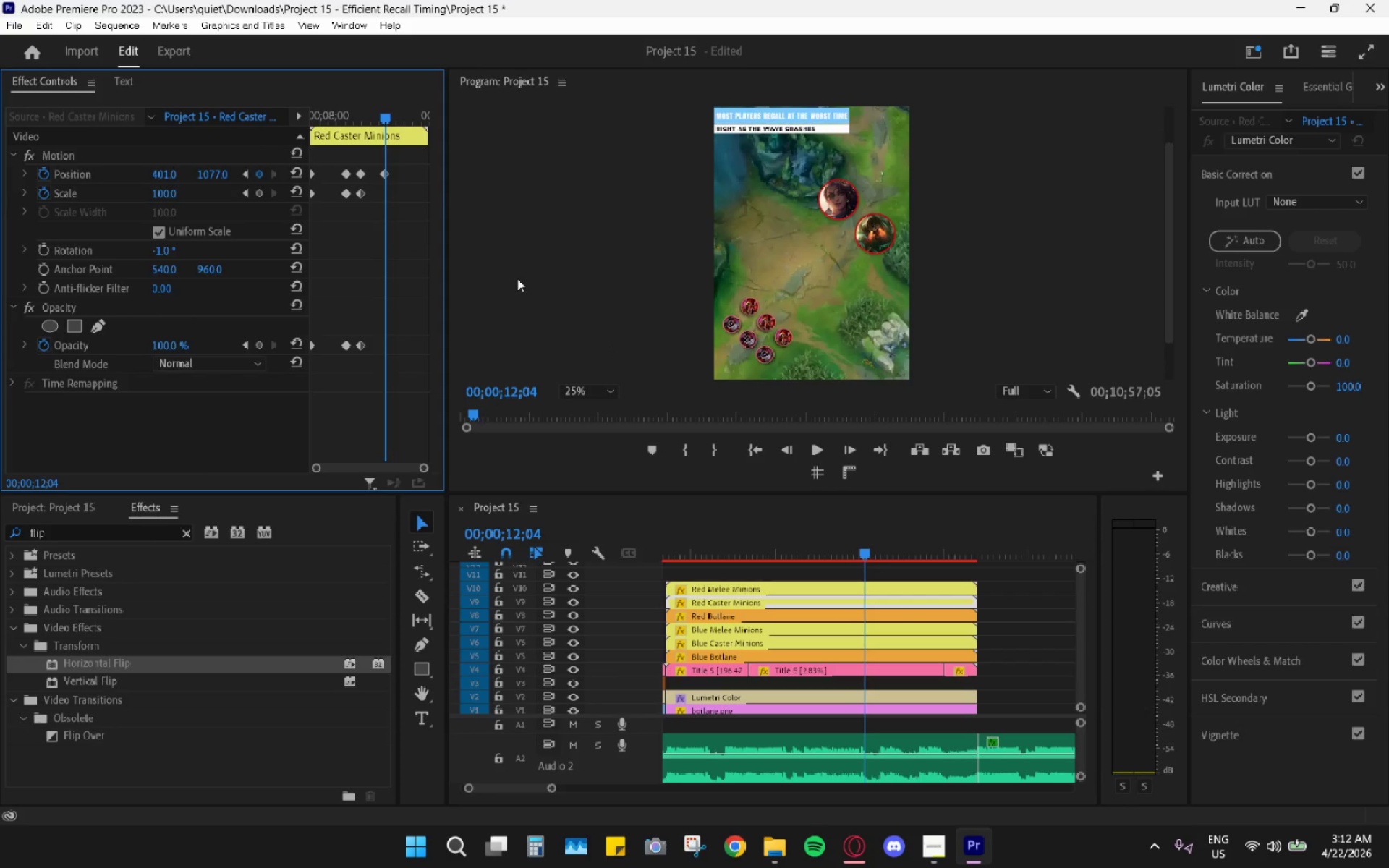 
wait(10.91)
 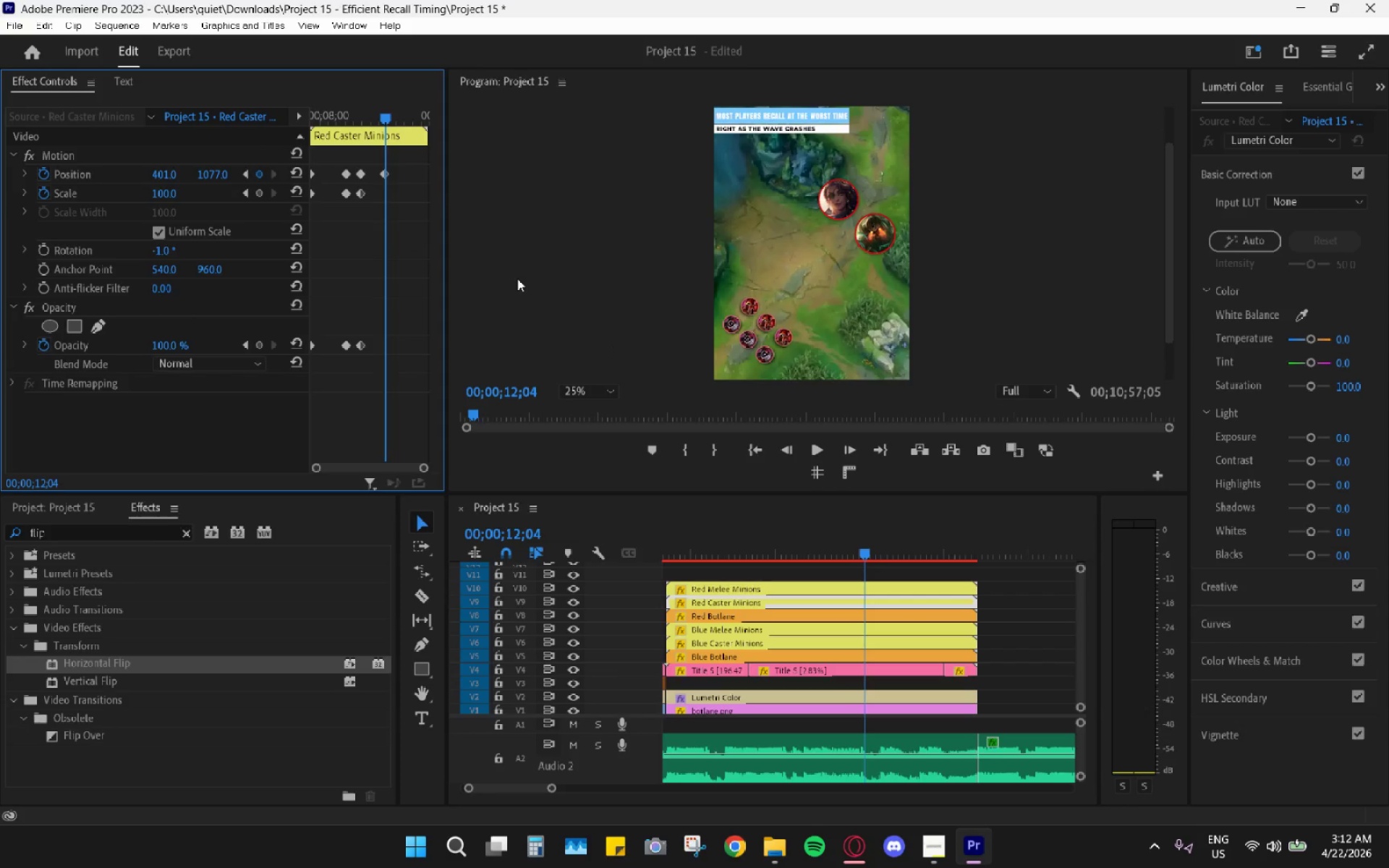 
left_click([811, 610])
 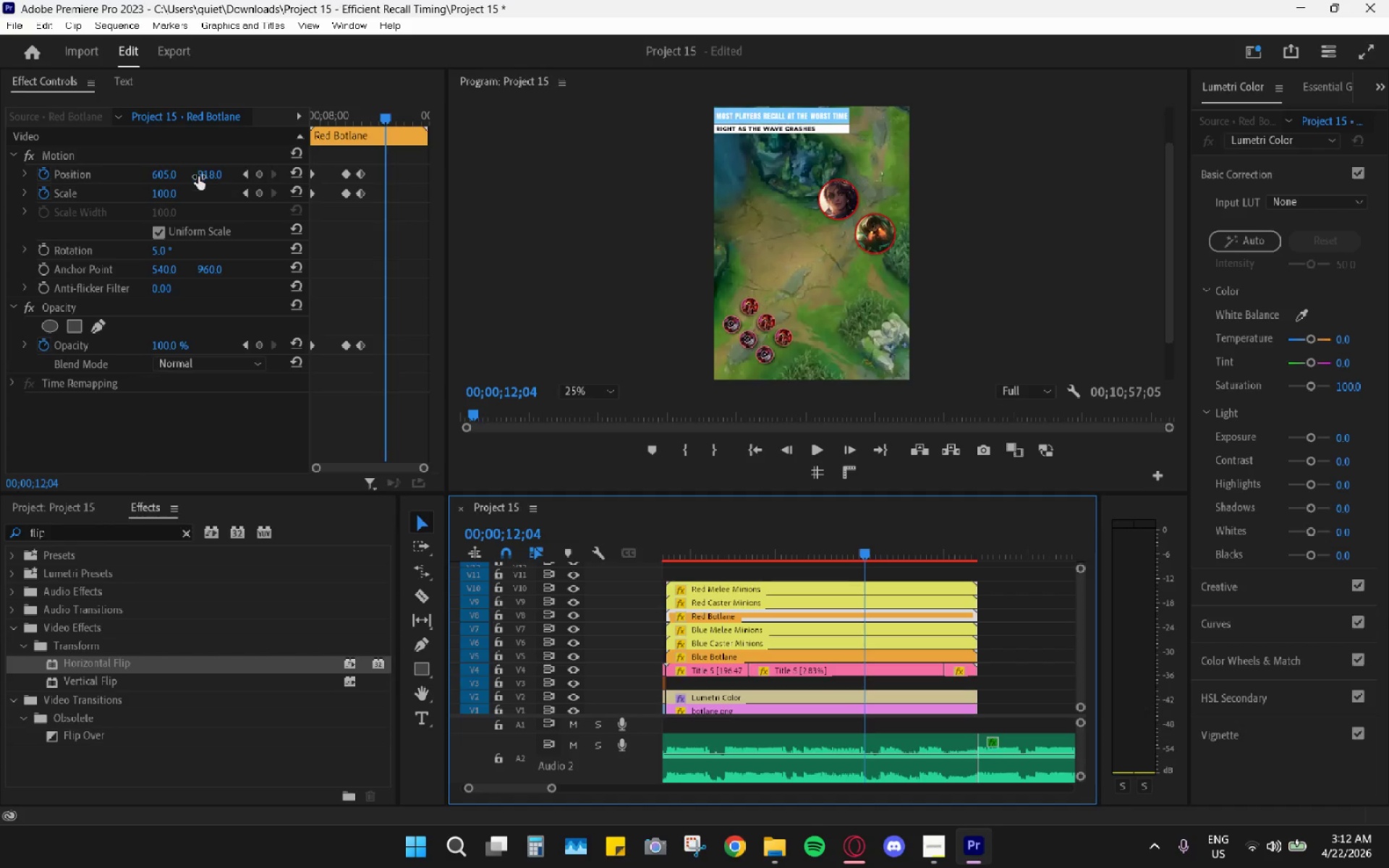 
left_click_drag(start_coordinate=[166, 176], to_coordinate=[14, 236])
 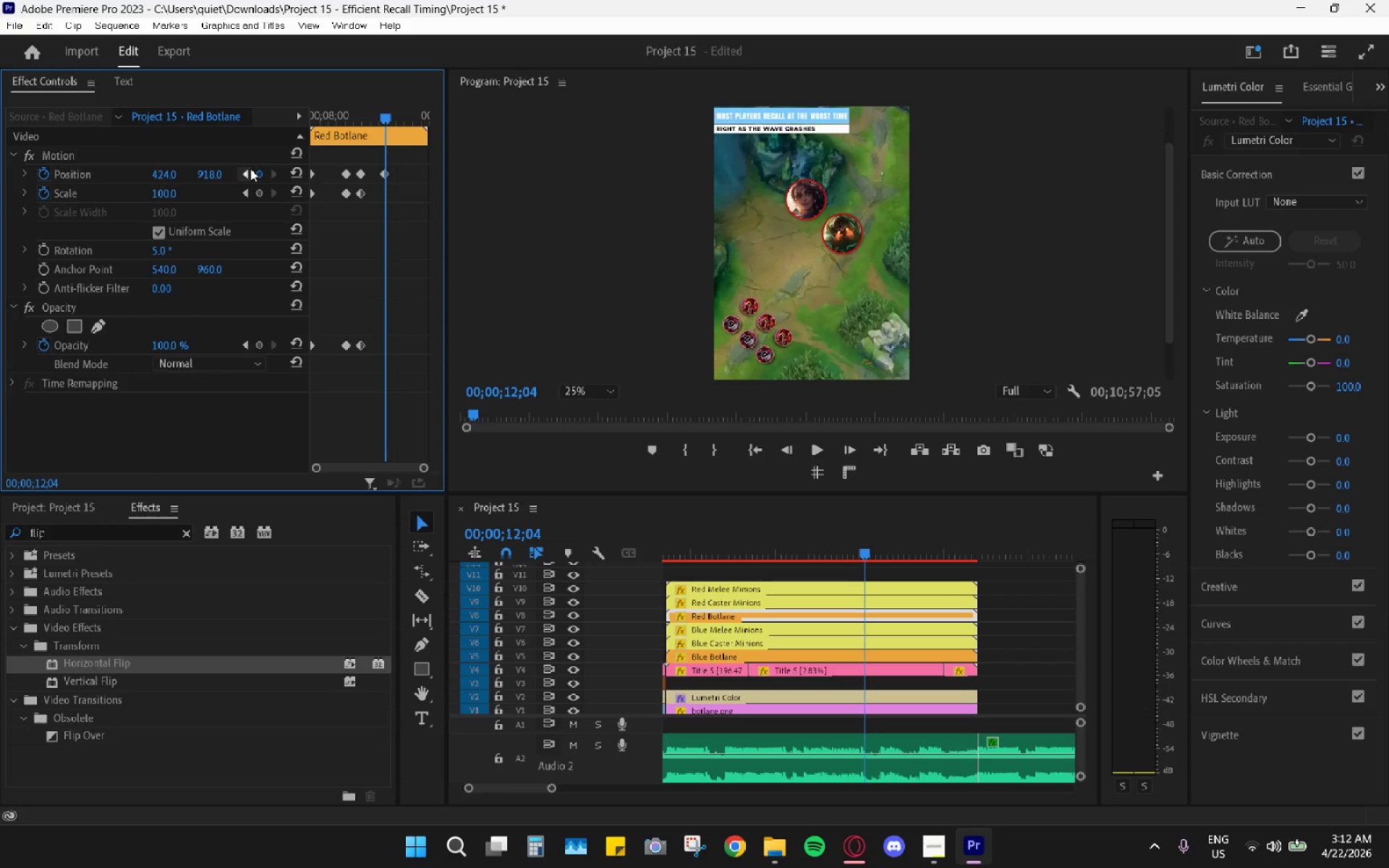 
left_click_drag(start_coordinate=[211, 175], to_coordinate=[566, 179])
 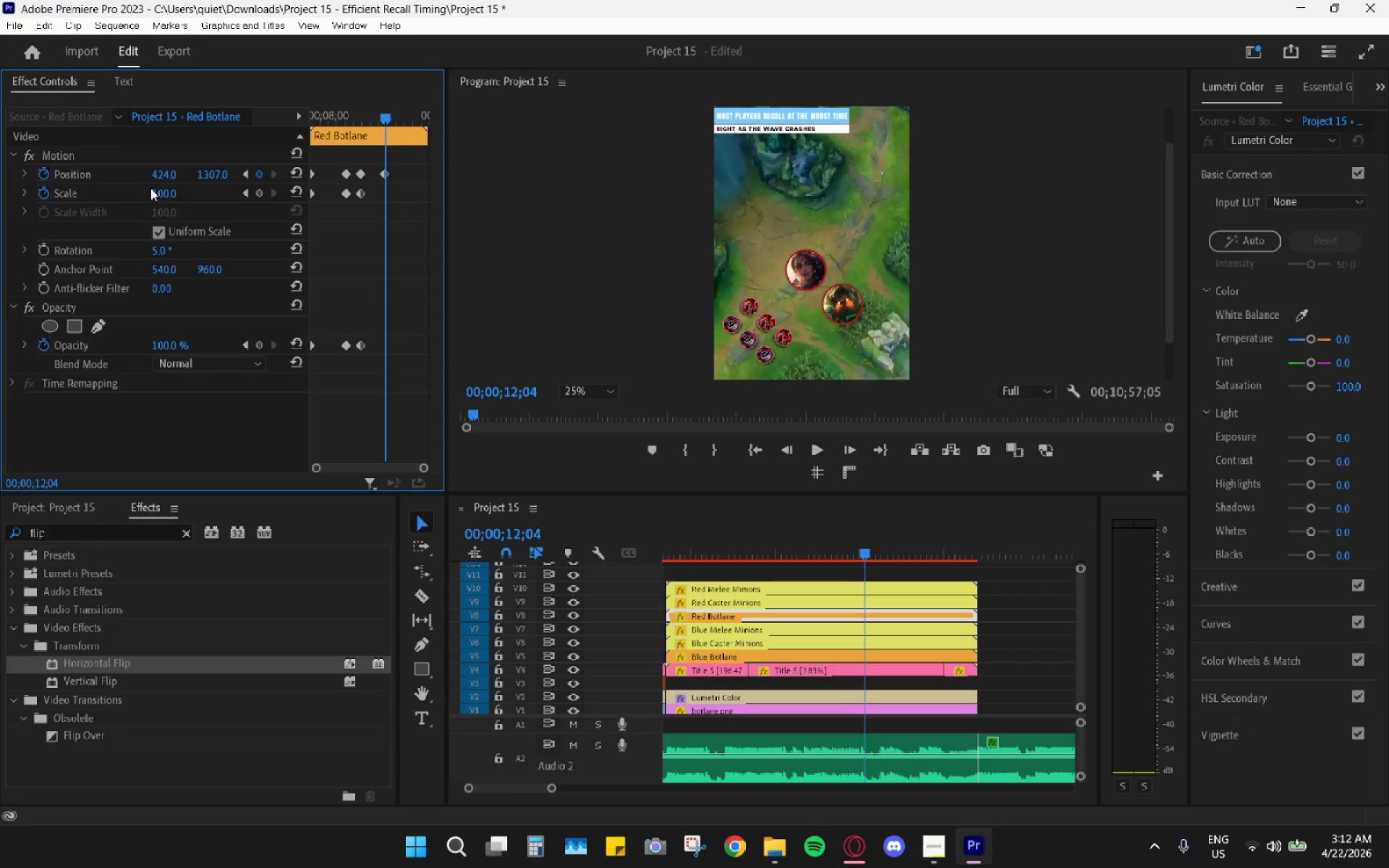 
left_click_drag(start_coordinate=[166, 174], to_coordinate=[30, 177])
 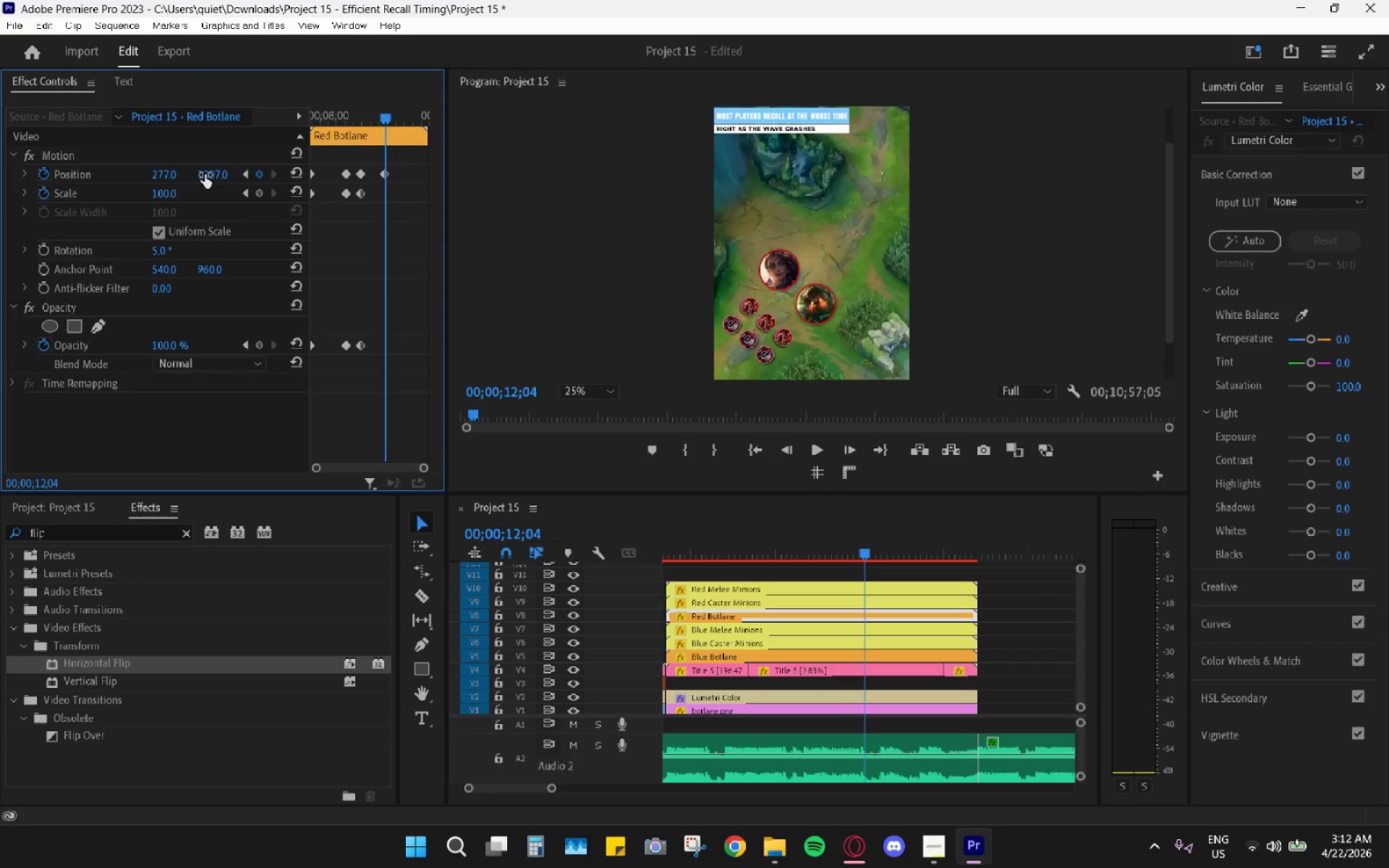 
left_click_drag(start_coordinate=[205, 174], to_coordinate=[339, 159])
 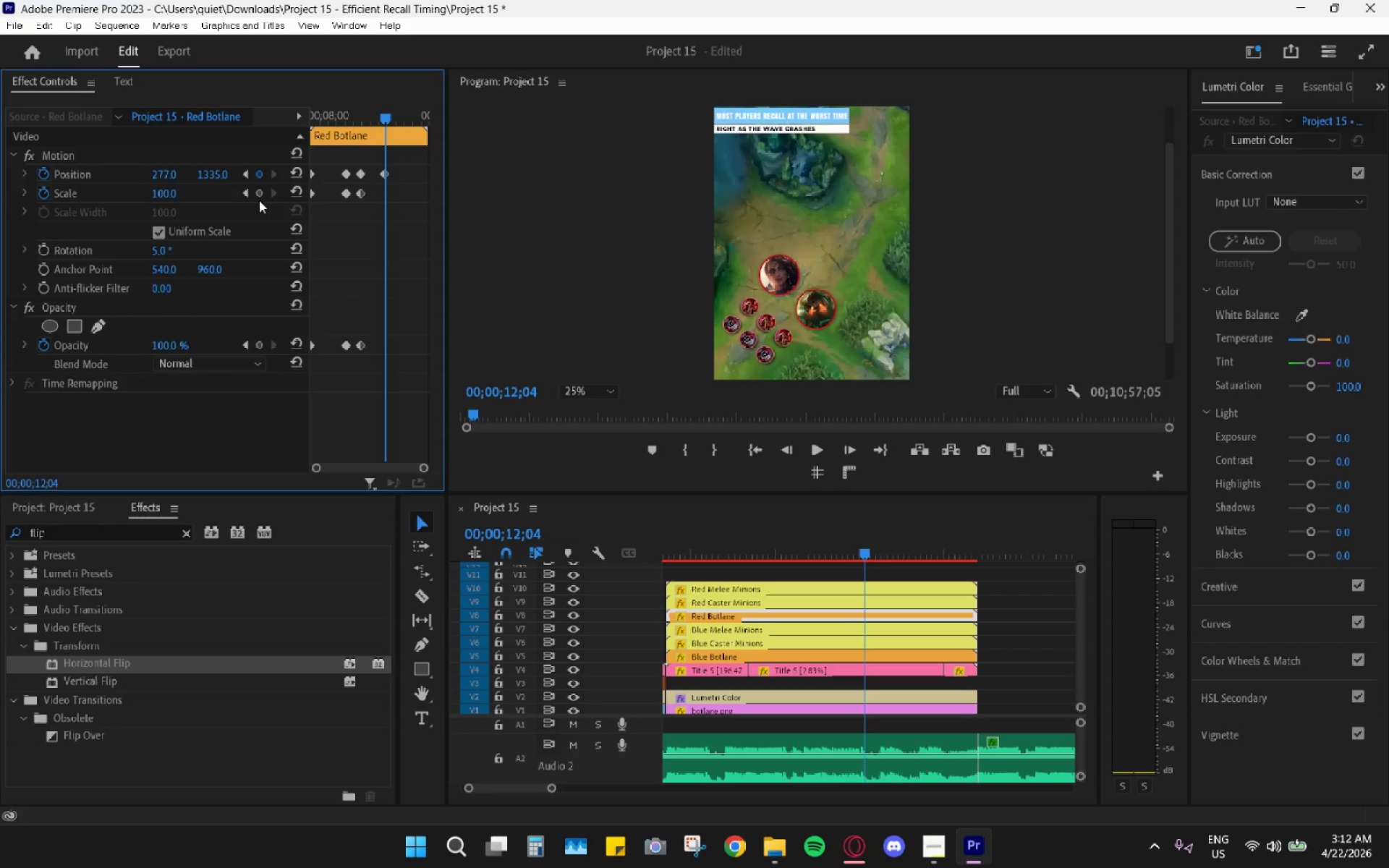 
left_click([254, 193])
 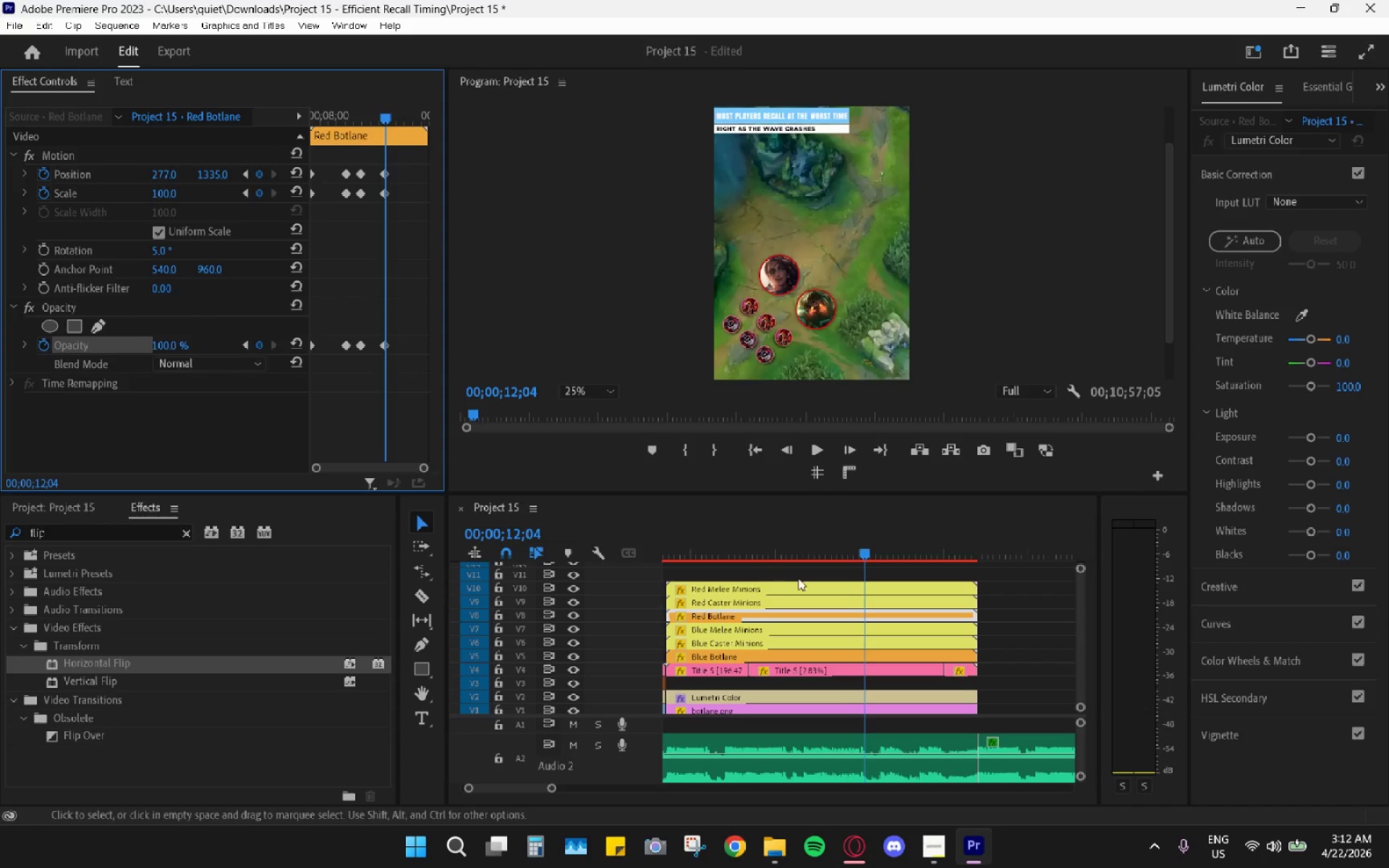 
left_click([865, 601])
 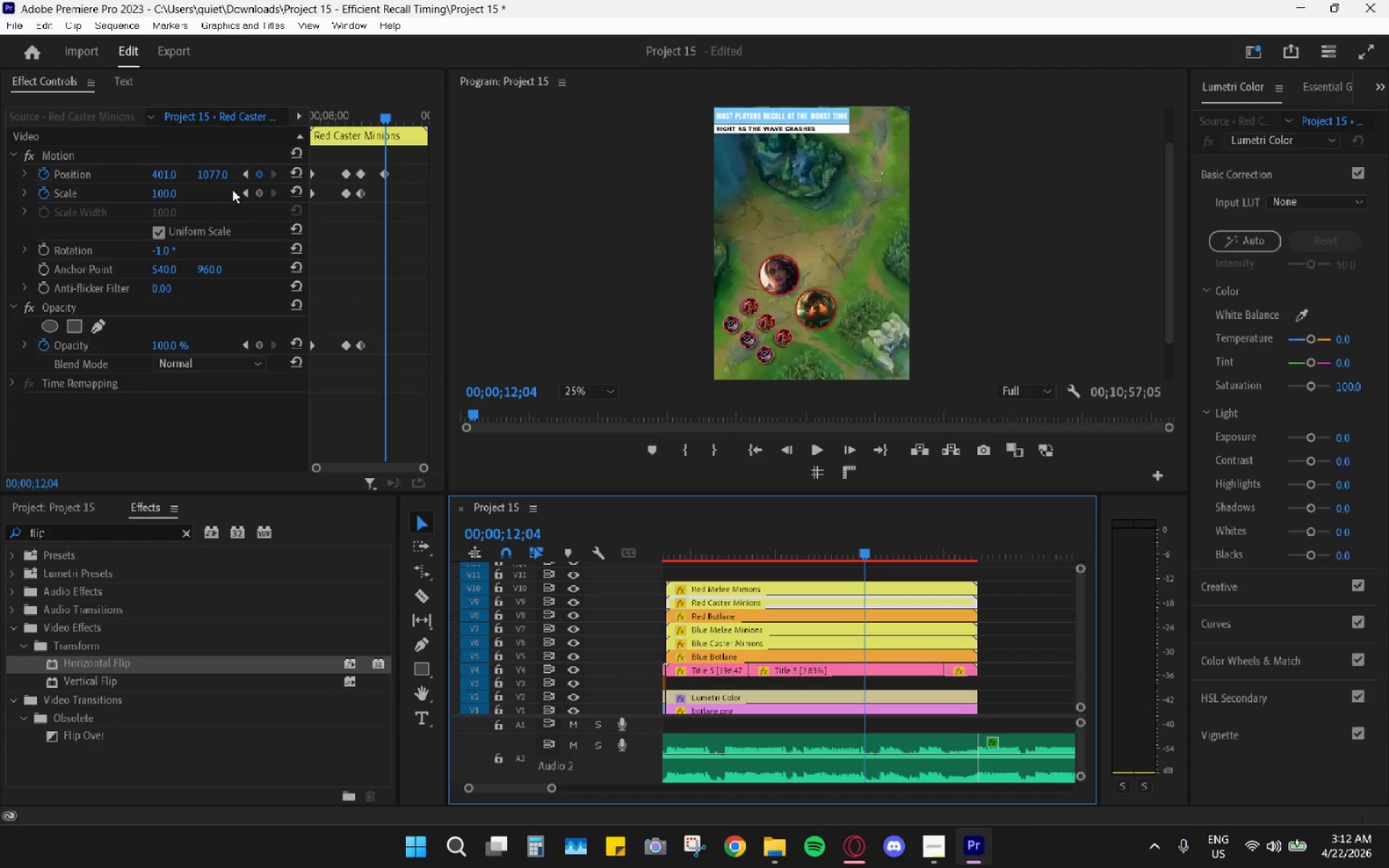 
left_click([256, 192])
 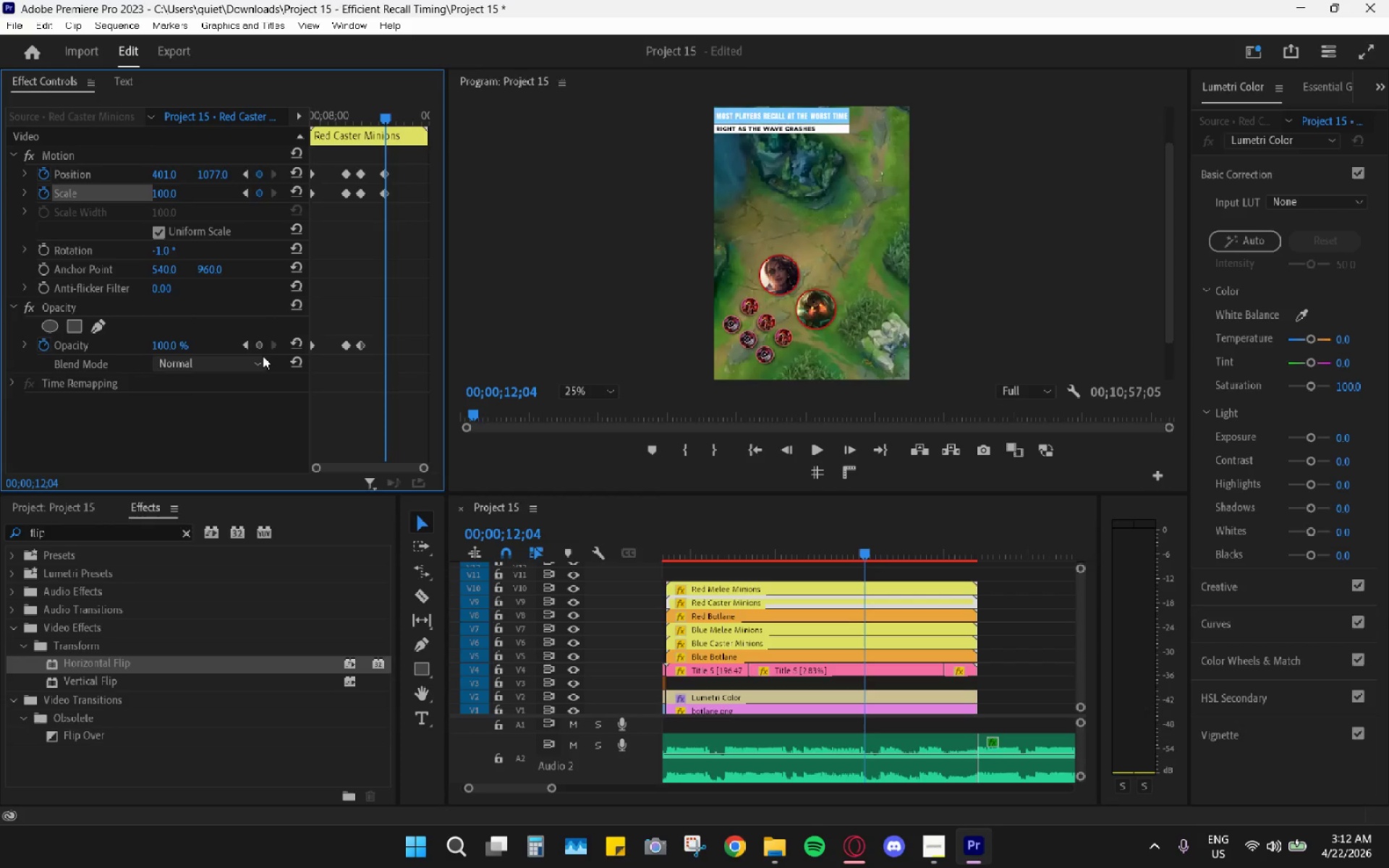 
left_click([257, 346])
 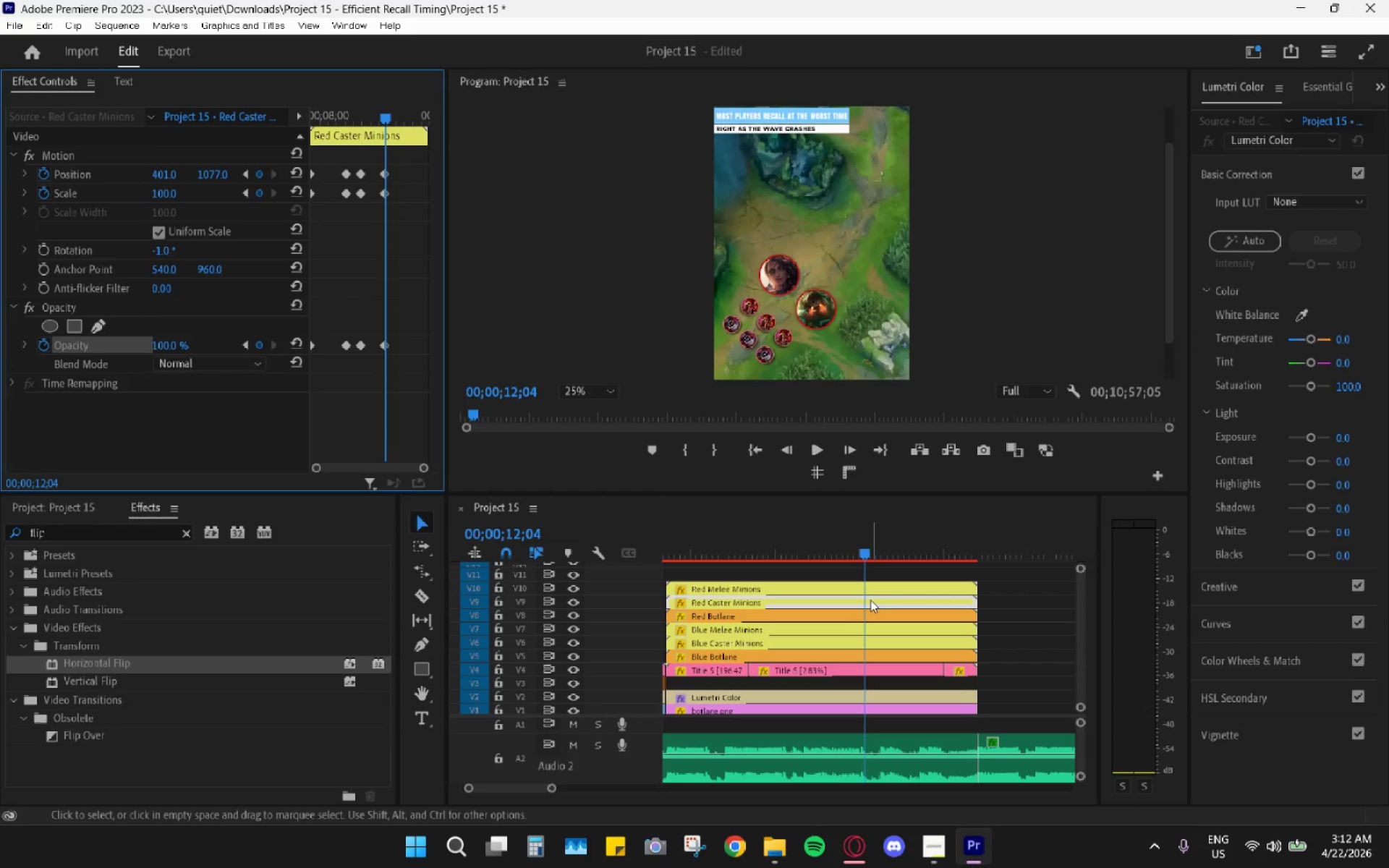 
left_click([868, 594])
 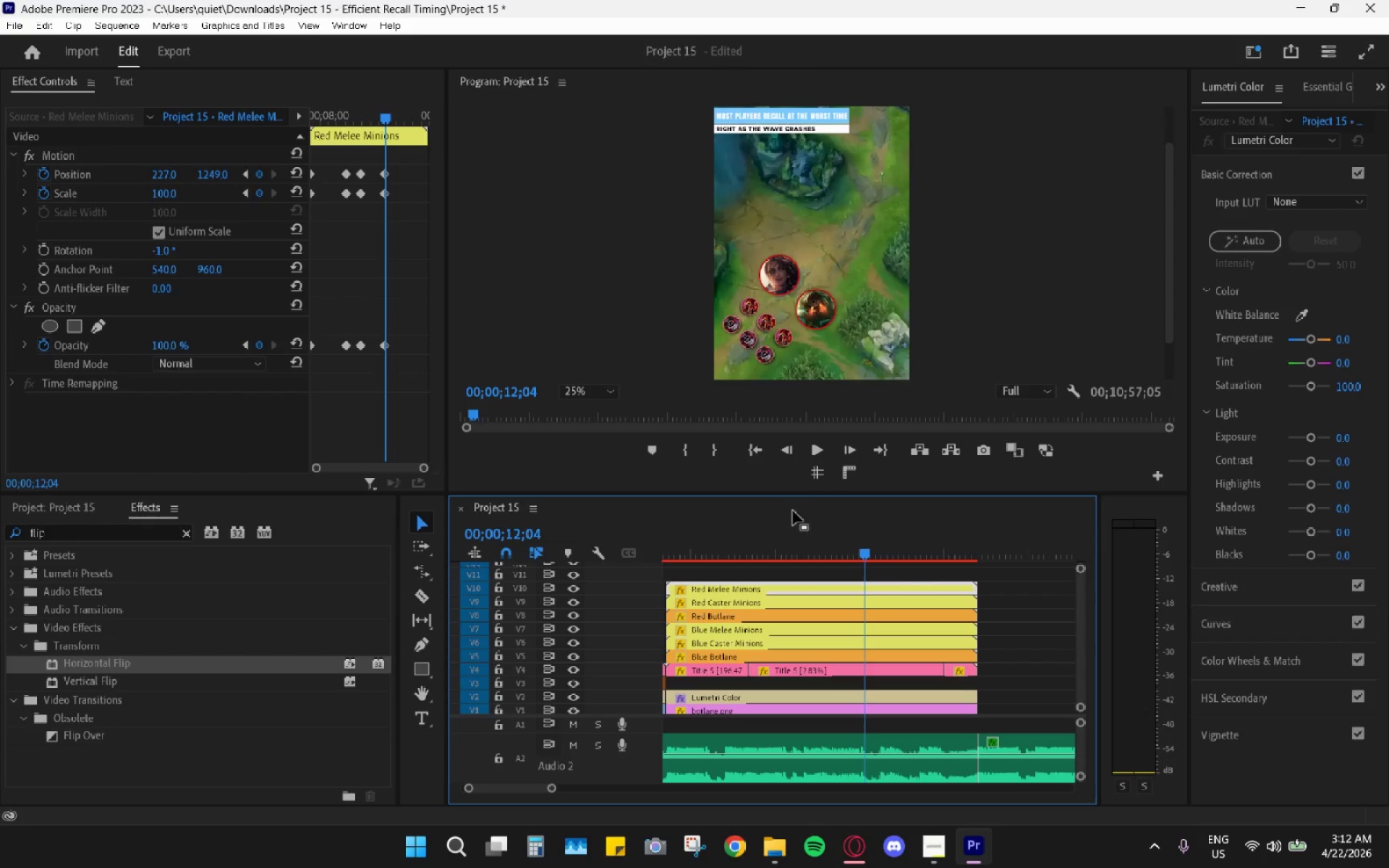 
left_click_drag(start_coordinate=[773, 557], to_coordinate=[705, 548])
 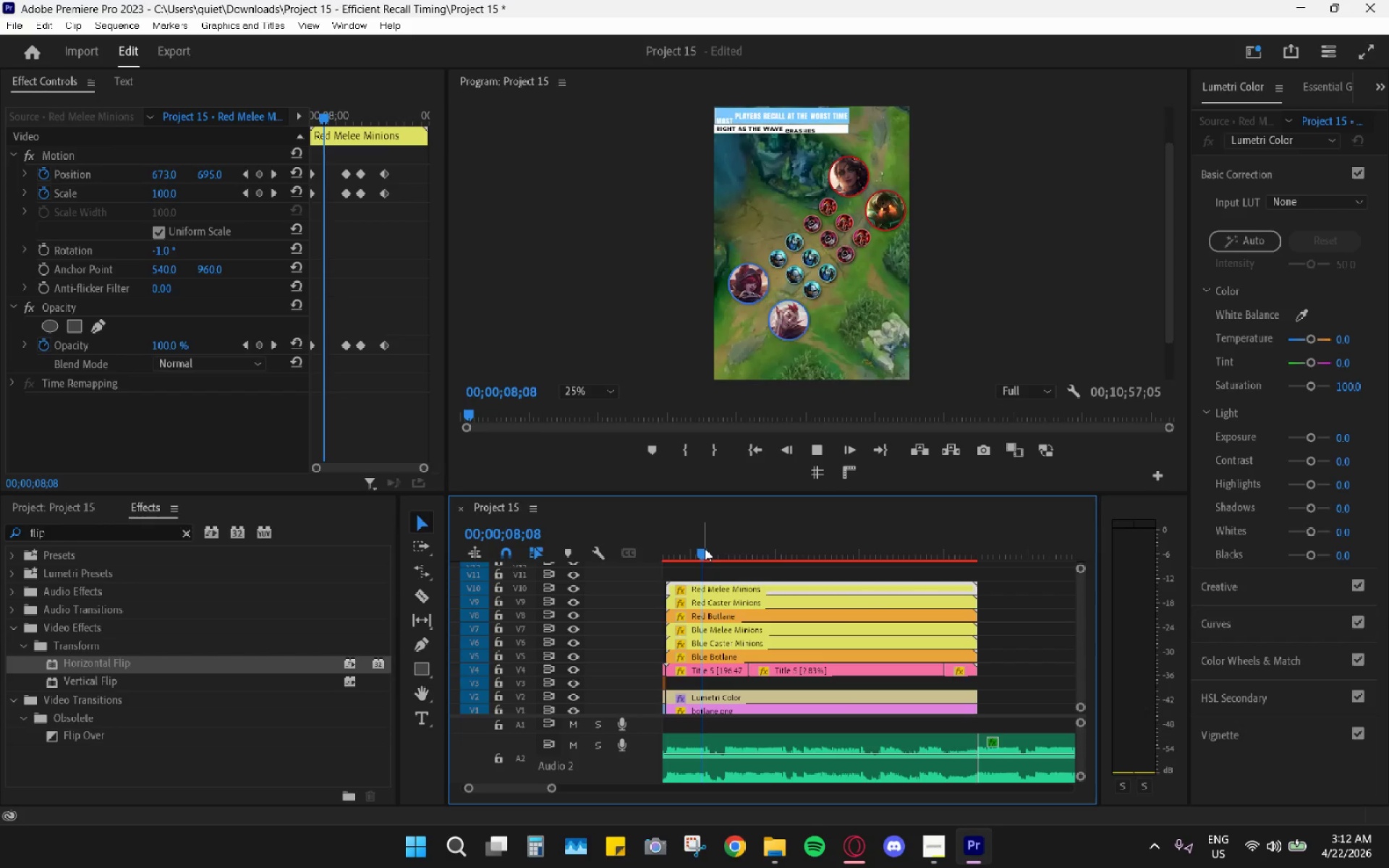 
key(Space)
 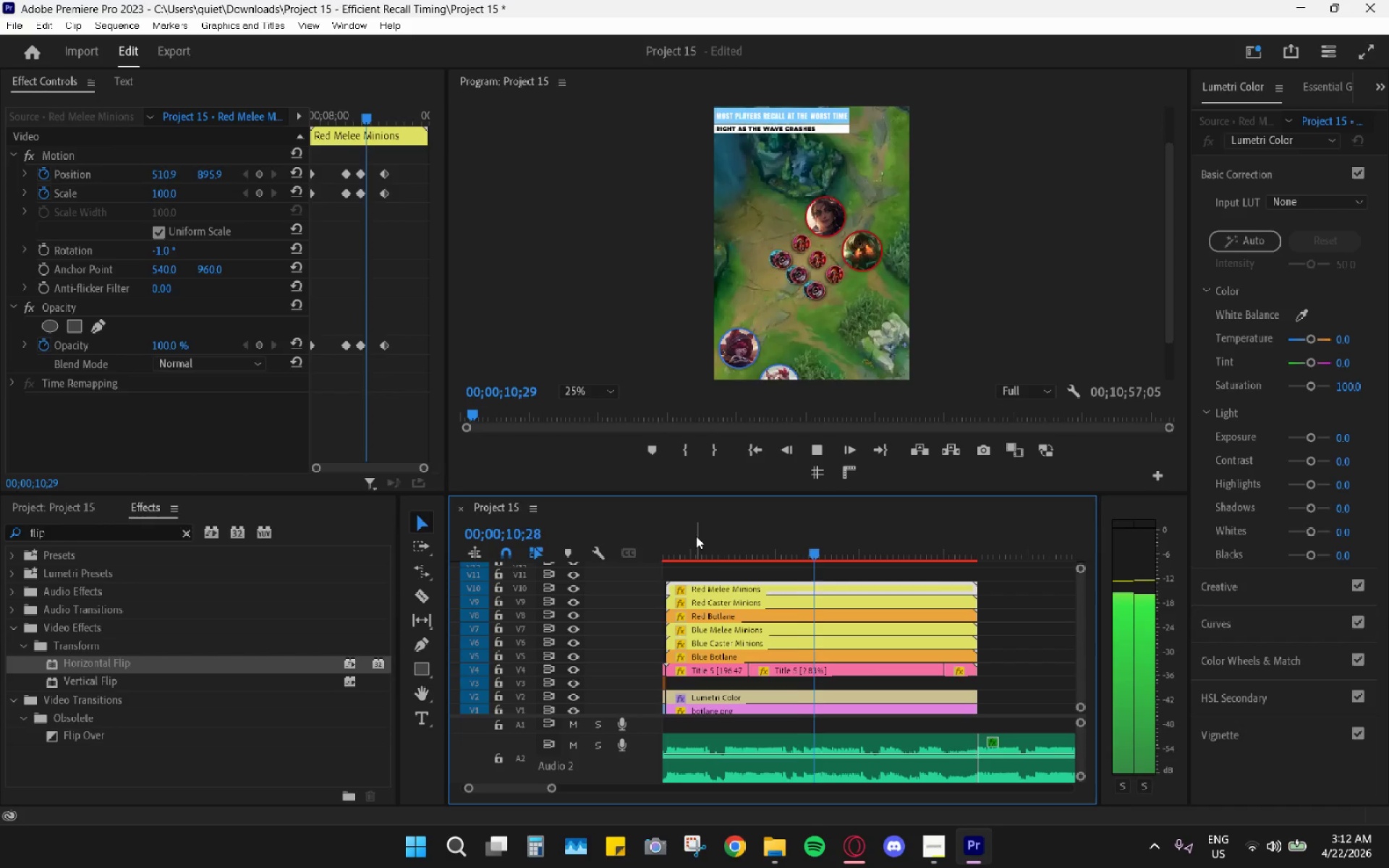 
key(Space)
 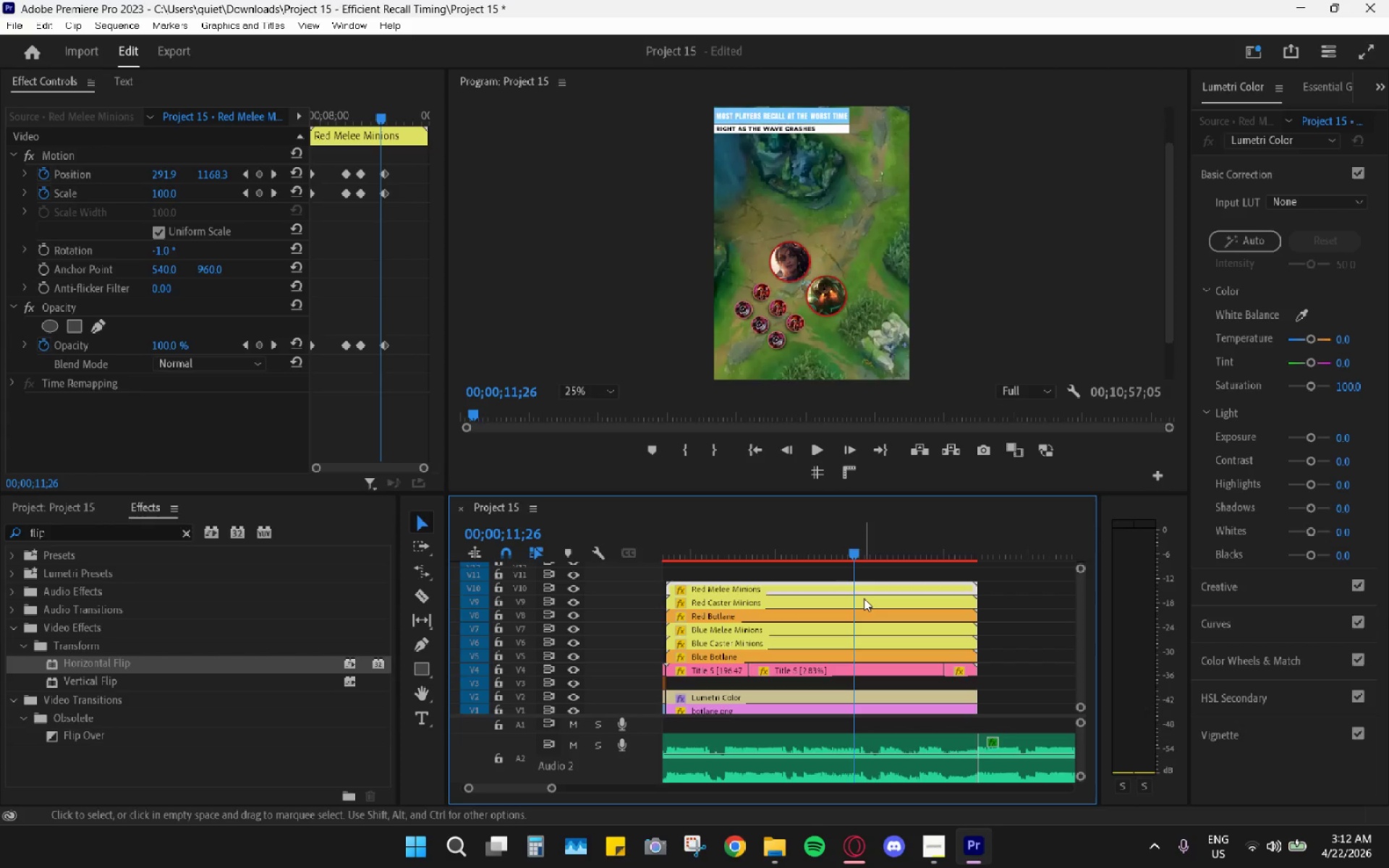 
wait(9.7)
 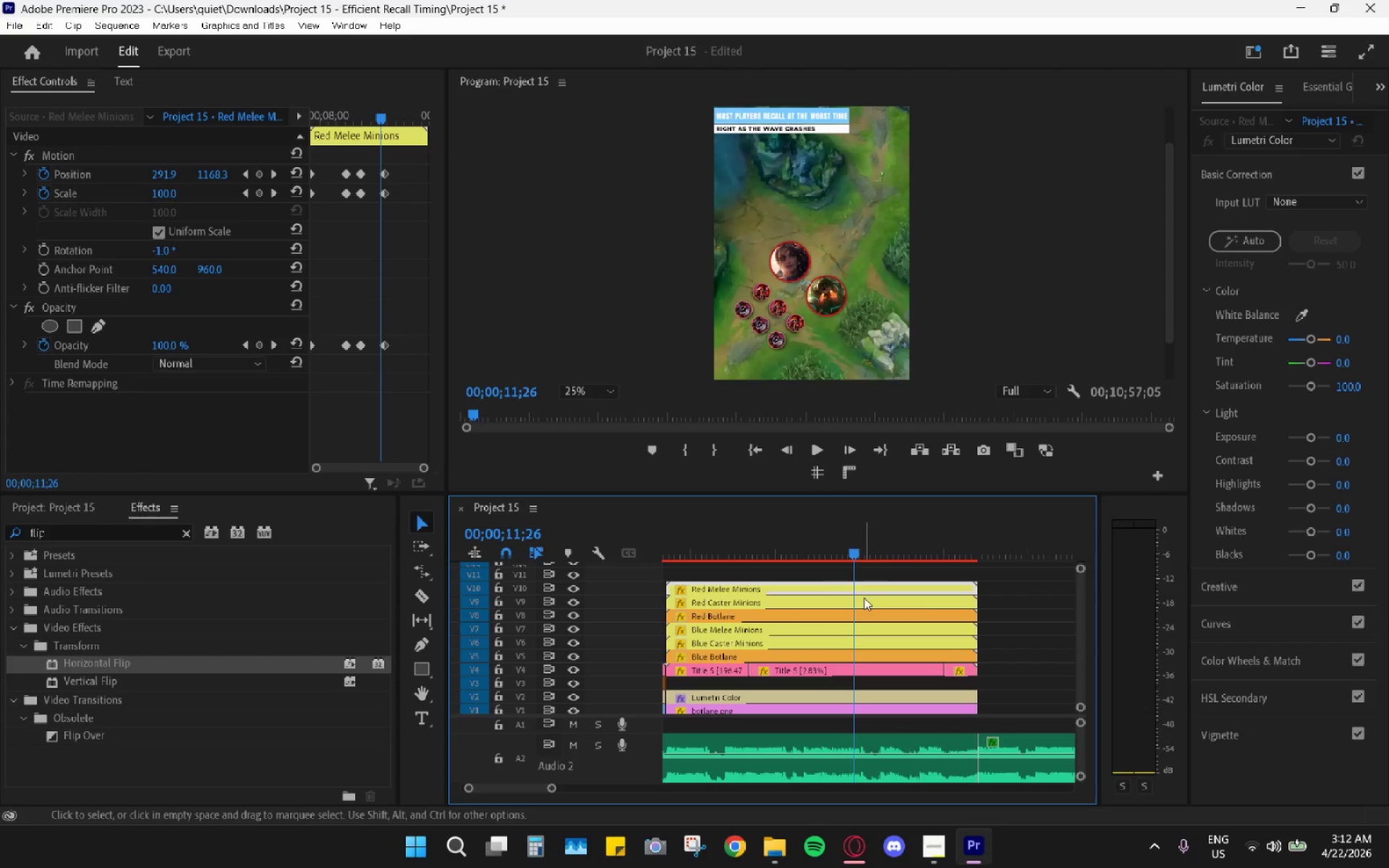 
key(Control+Z)
 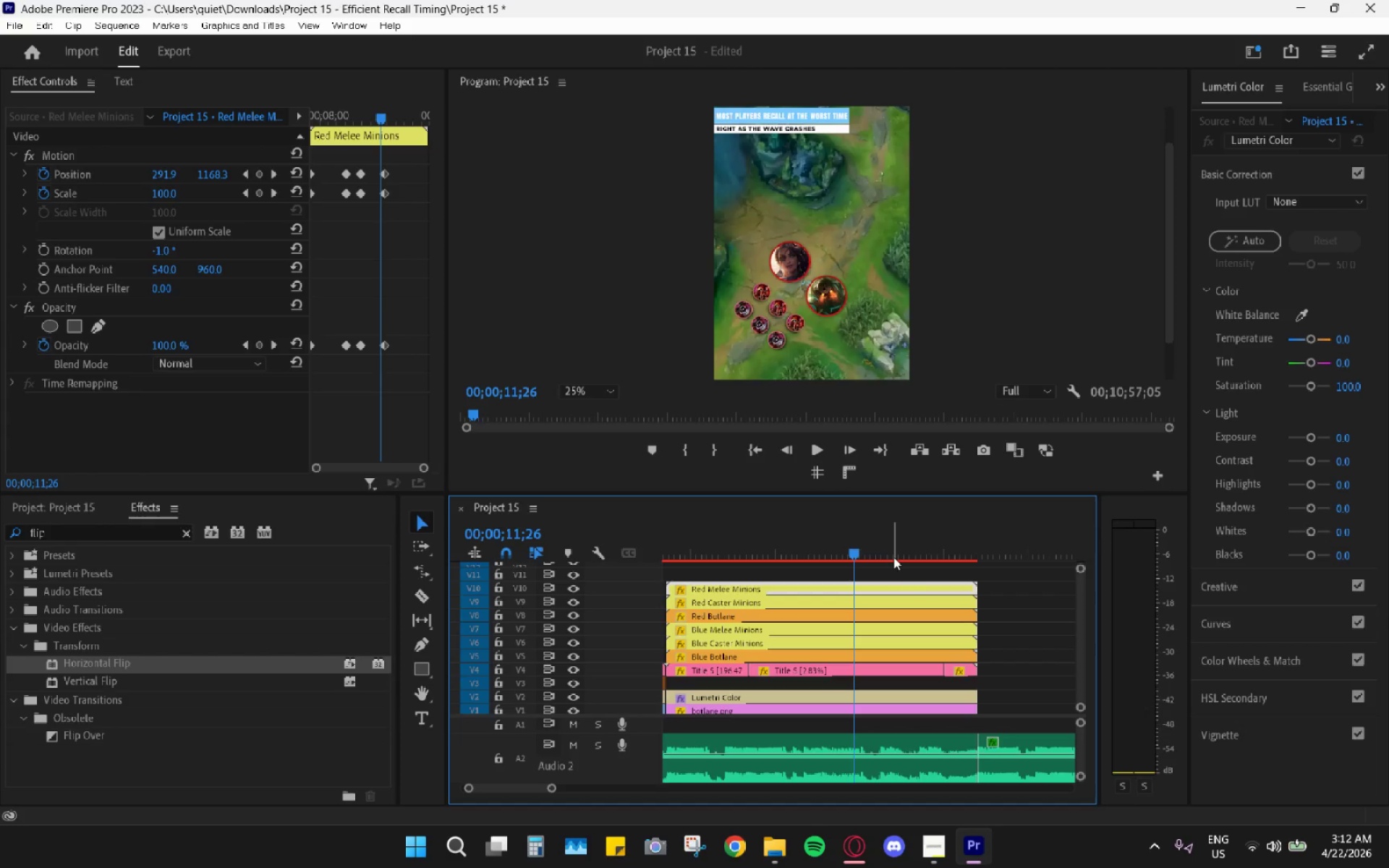 
key(Control+Shift+Z)
 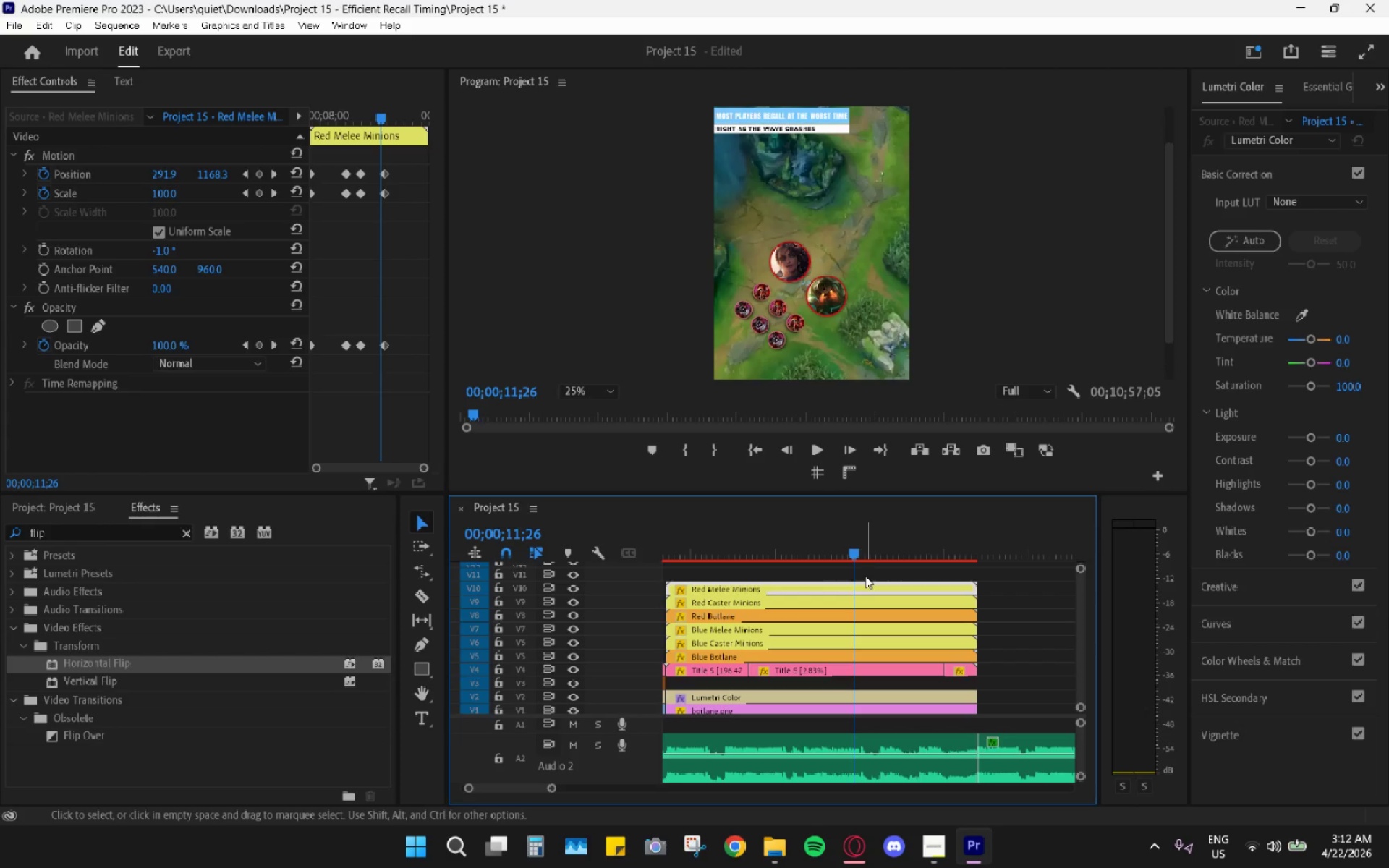 
left_click([871, 581])
 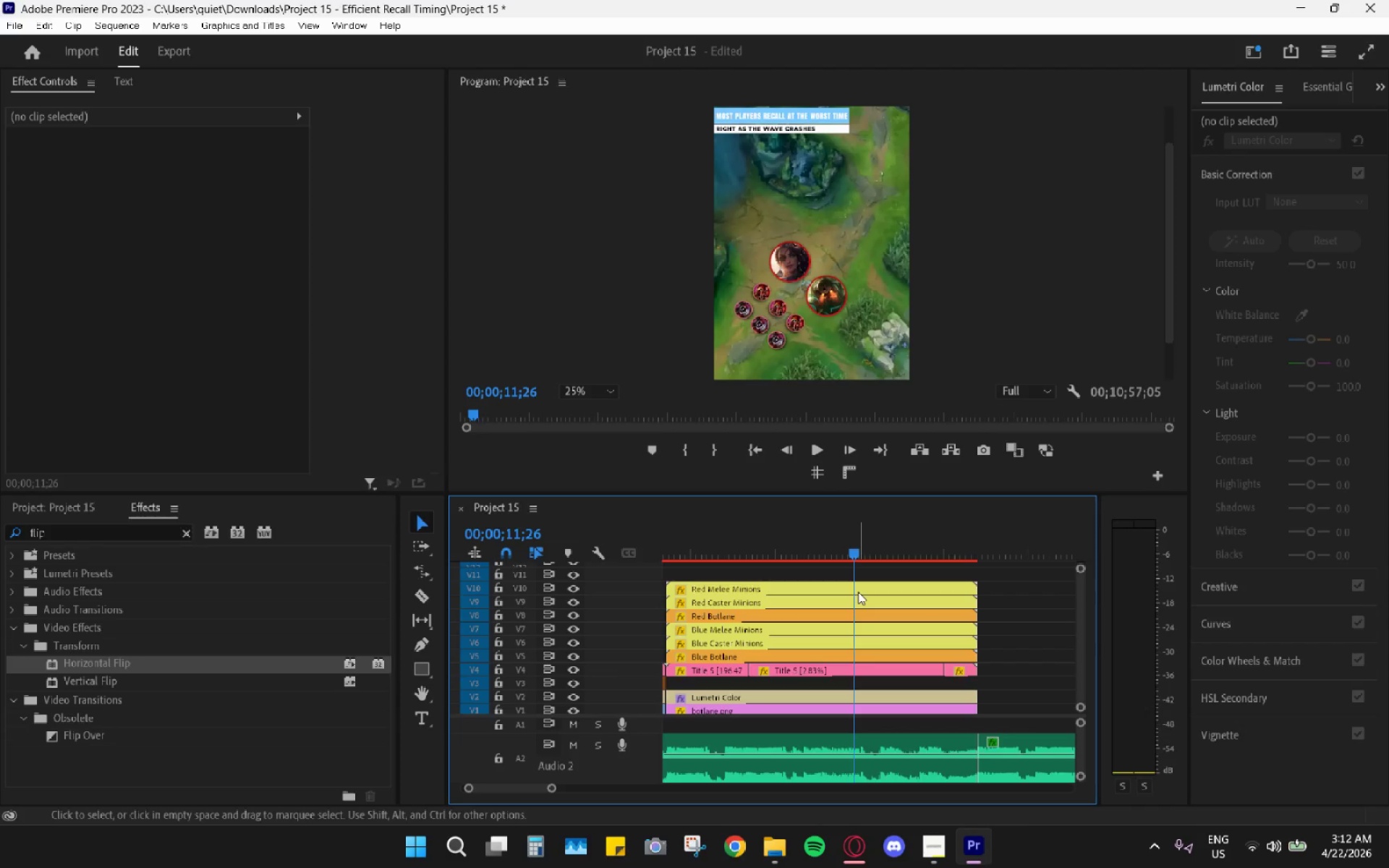 
left_click([858, 592])
 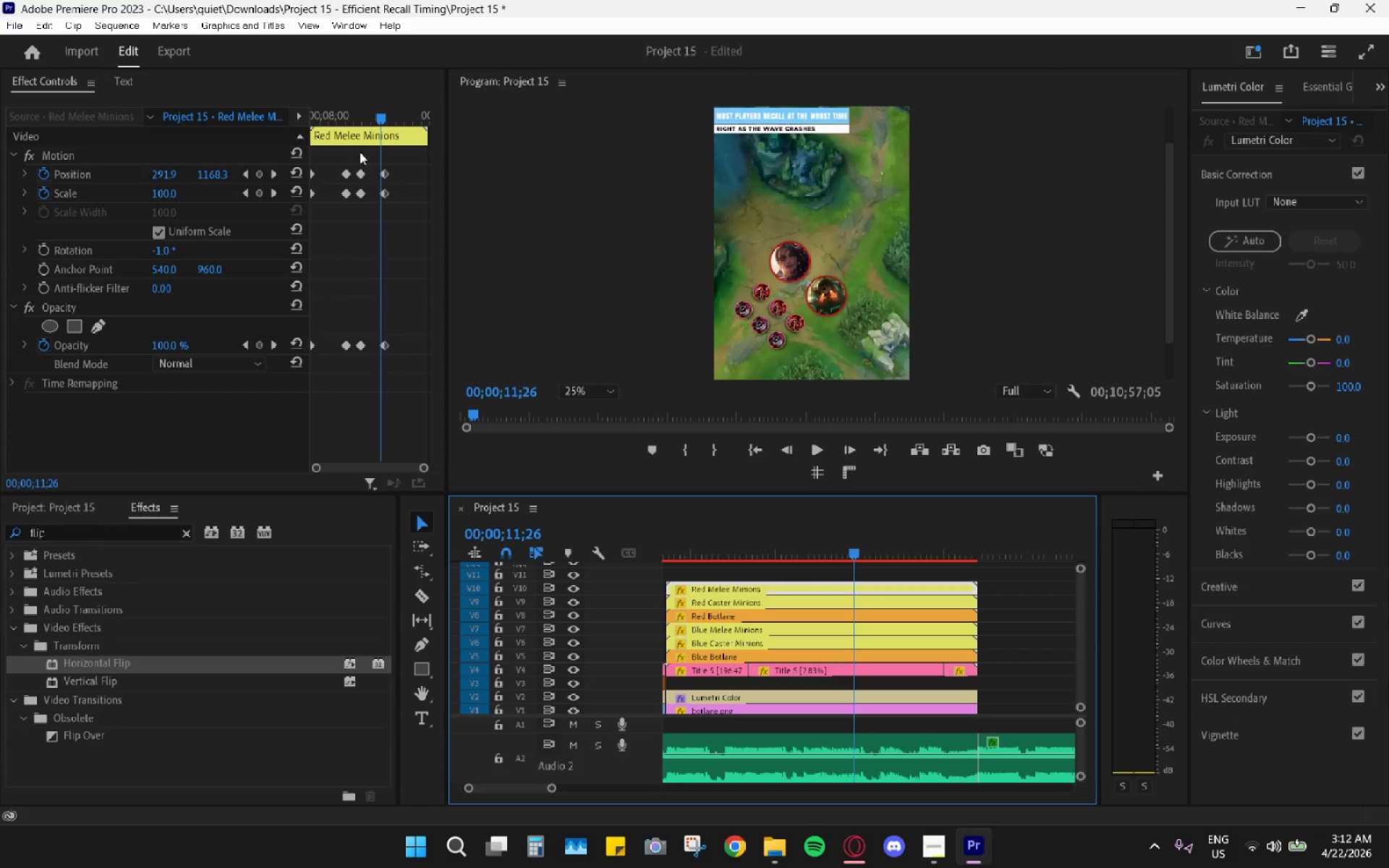 
left_click_drag(start_coordinate=[381, 119], to_coordinate=[372, 122])
 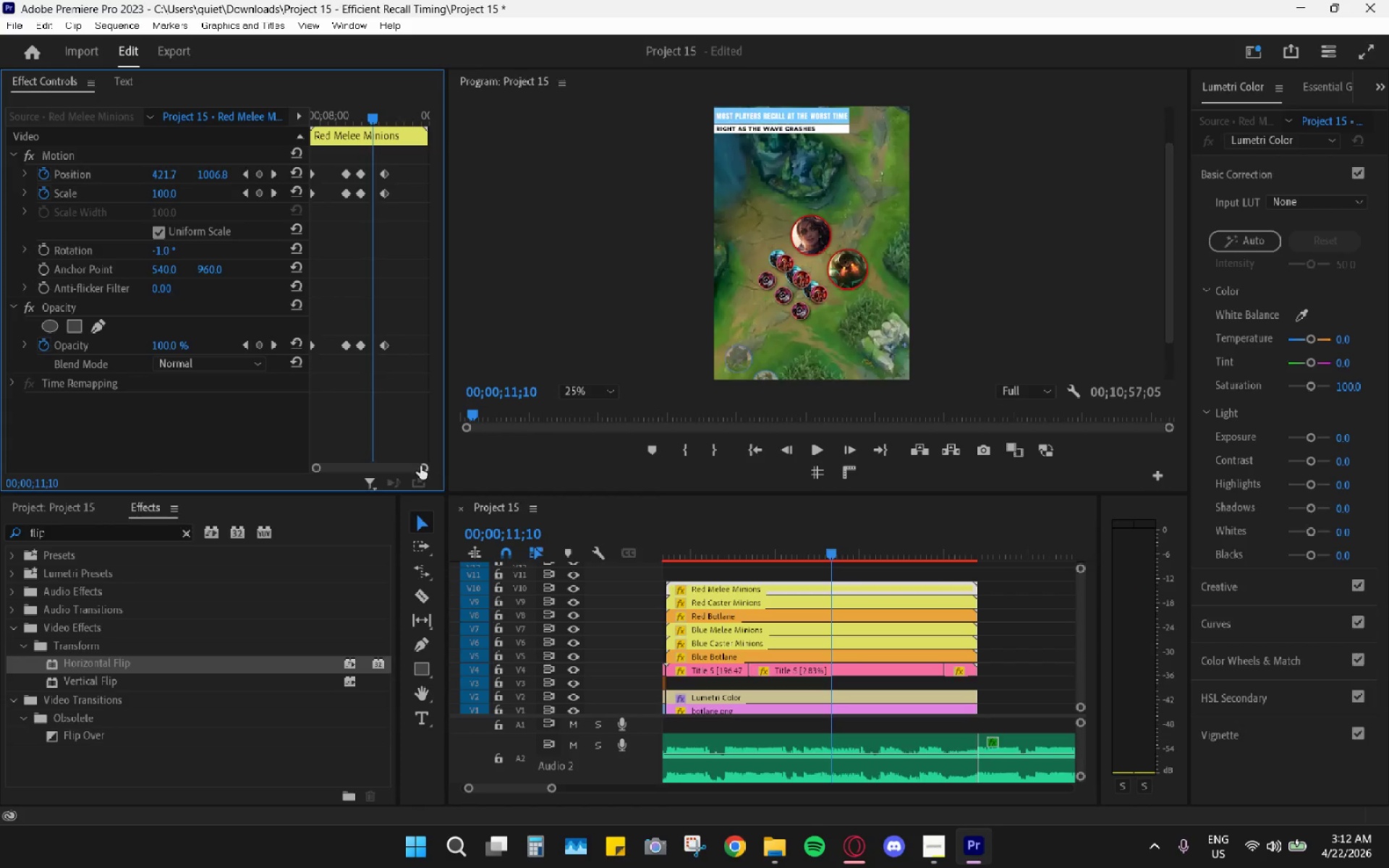 
left_click_drag(start_coordinate=[422, 467], to_coordinate=[402, 462])
 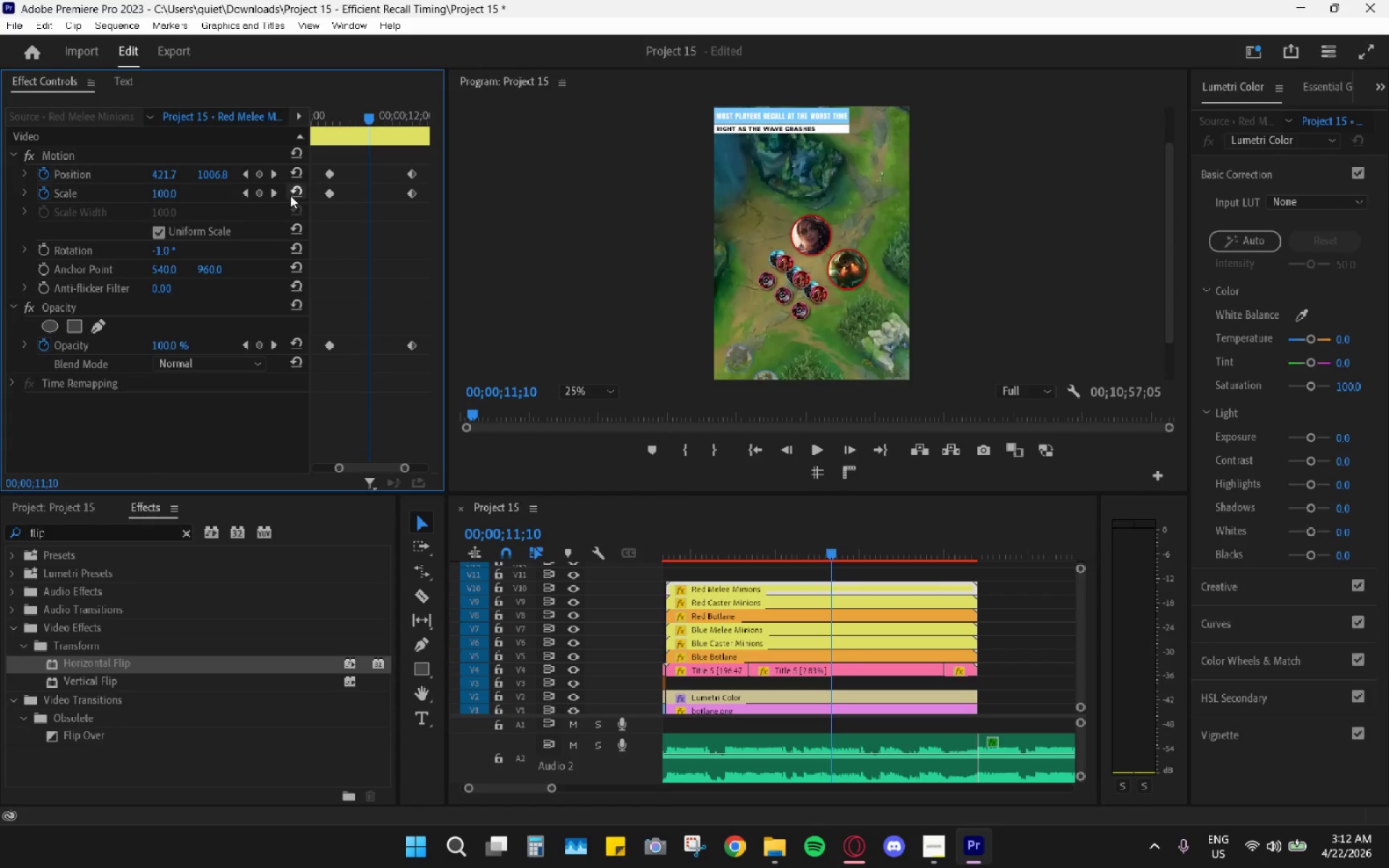 
left_click_drag(start_coordinate=[334, 156], to_coordinate=[323, 362])
 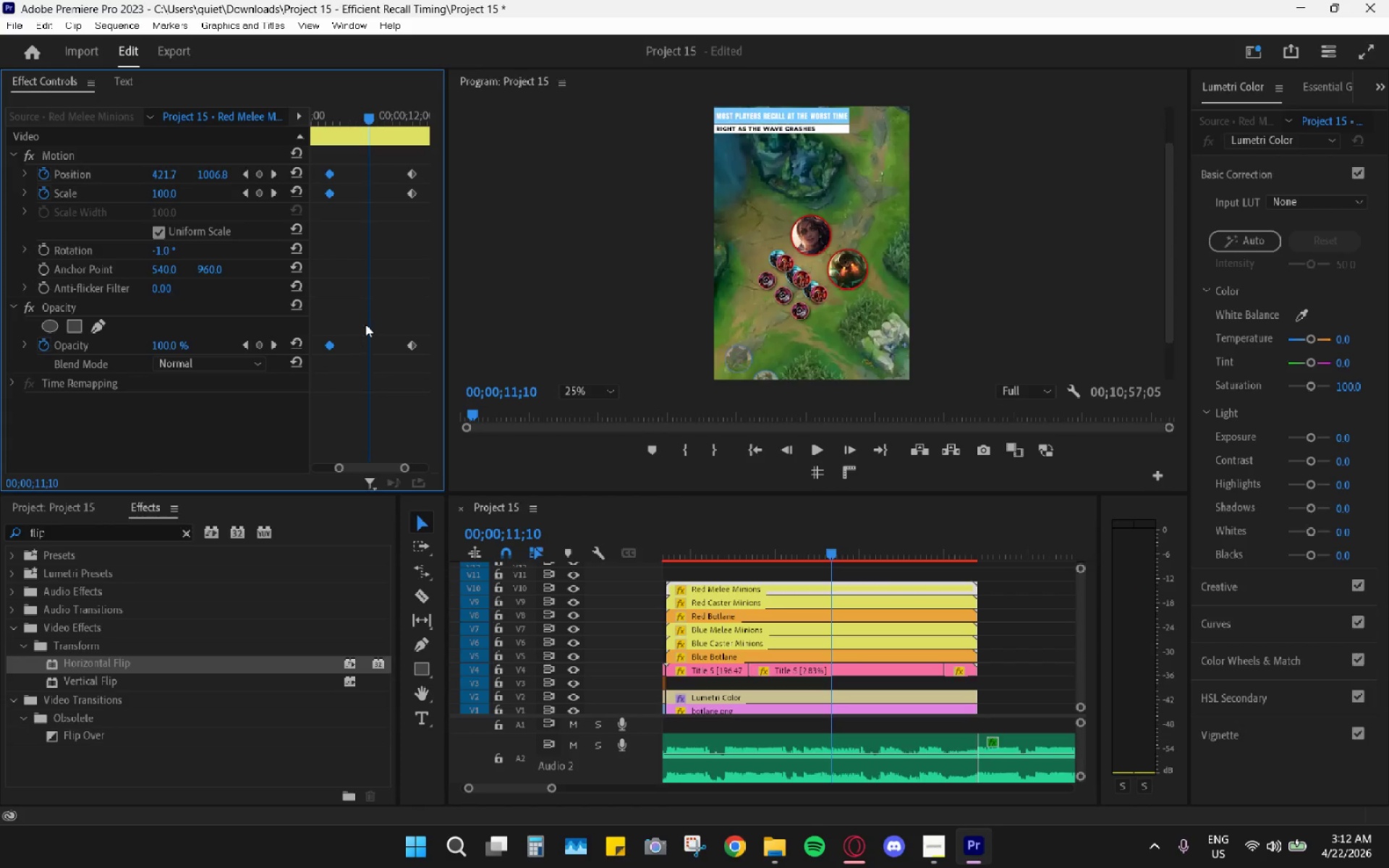 
key(Control+C)
 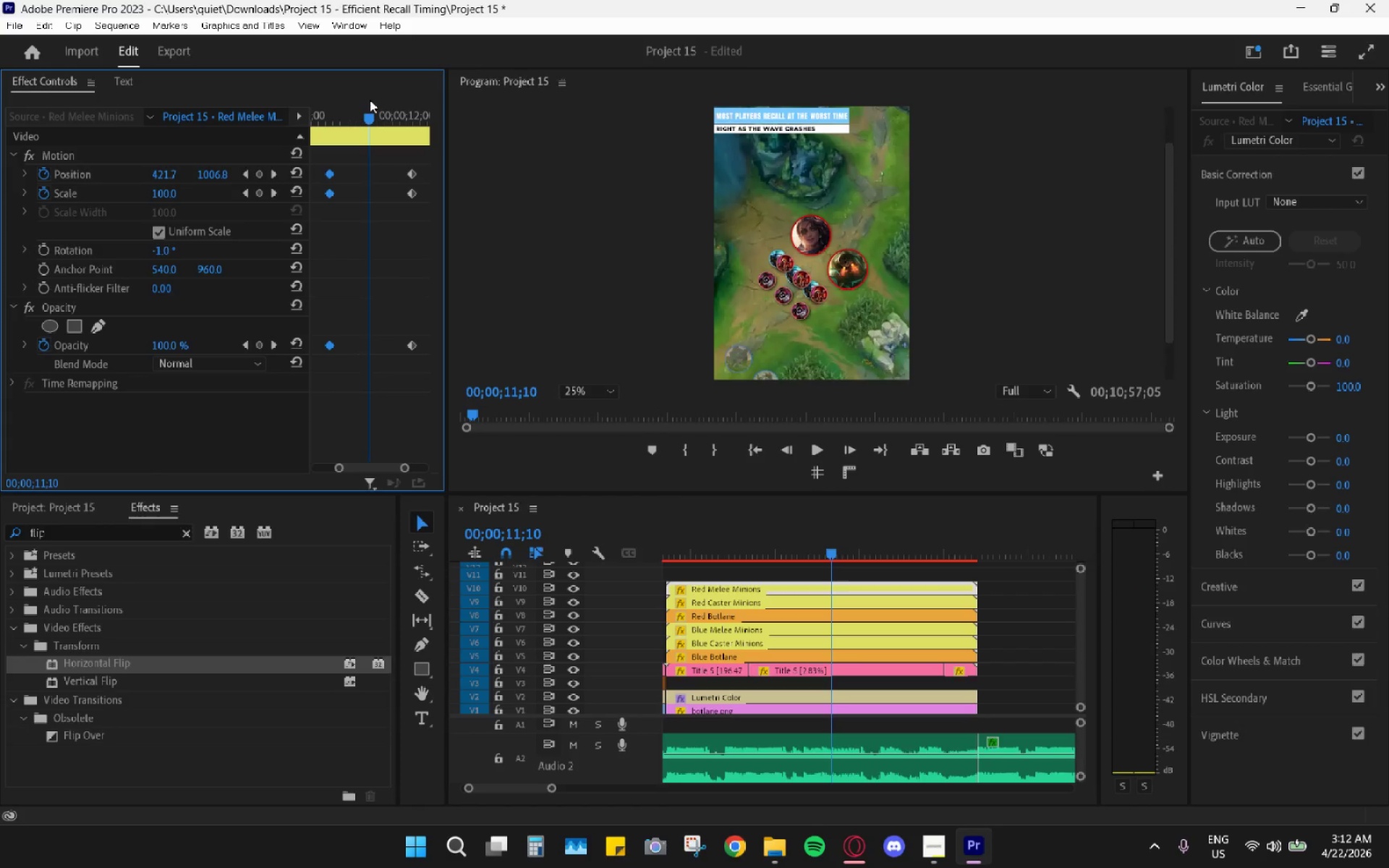 
left_click_drag(start_coordinate=[370, 101], to_coordinate=[391, 129])
 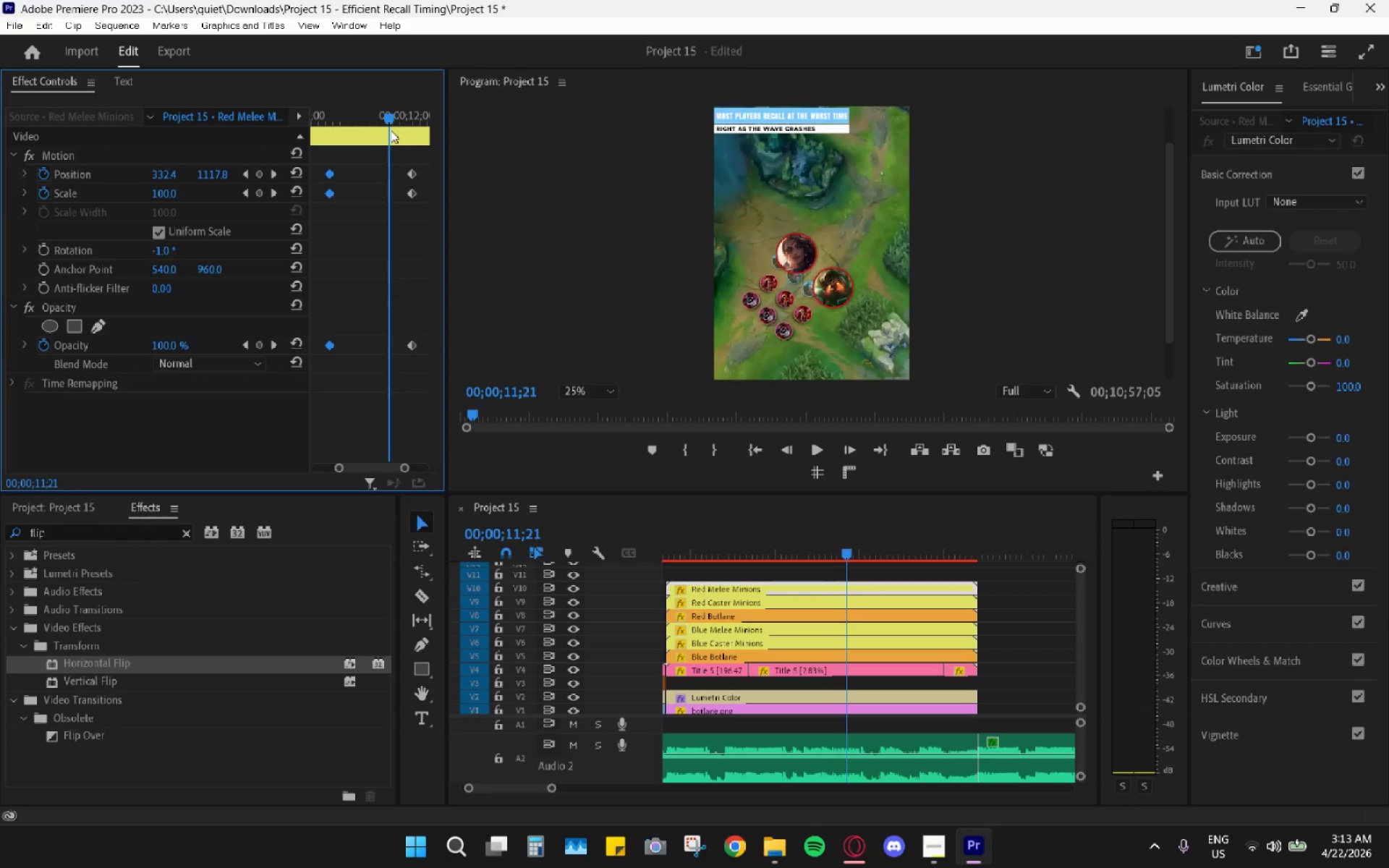 
key(Control+V)
 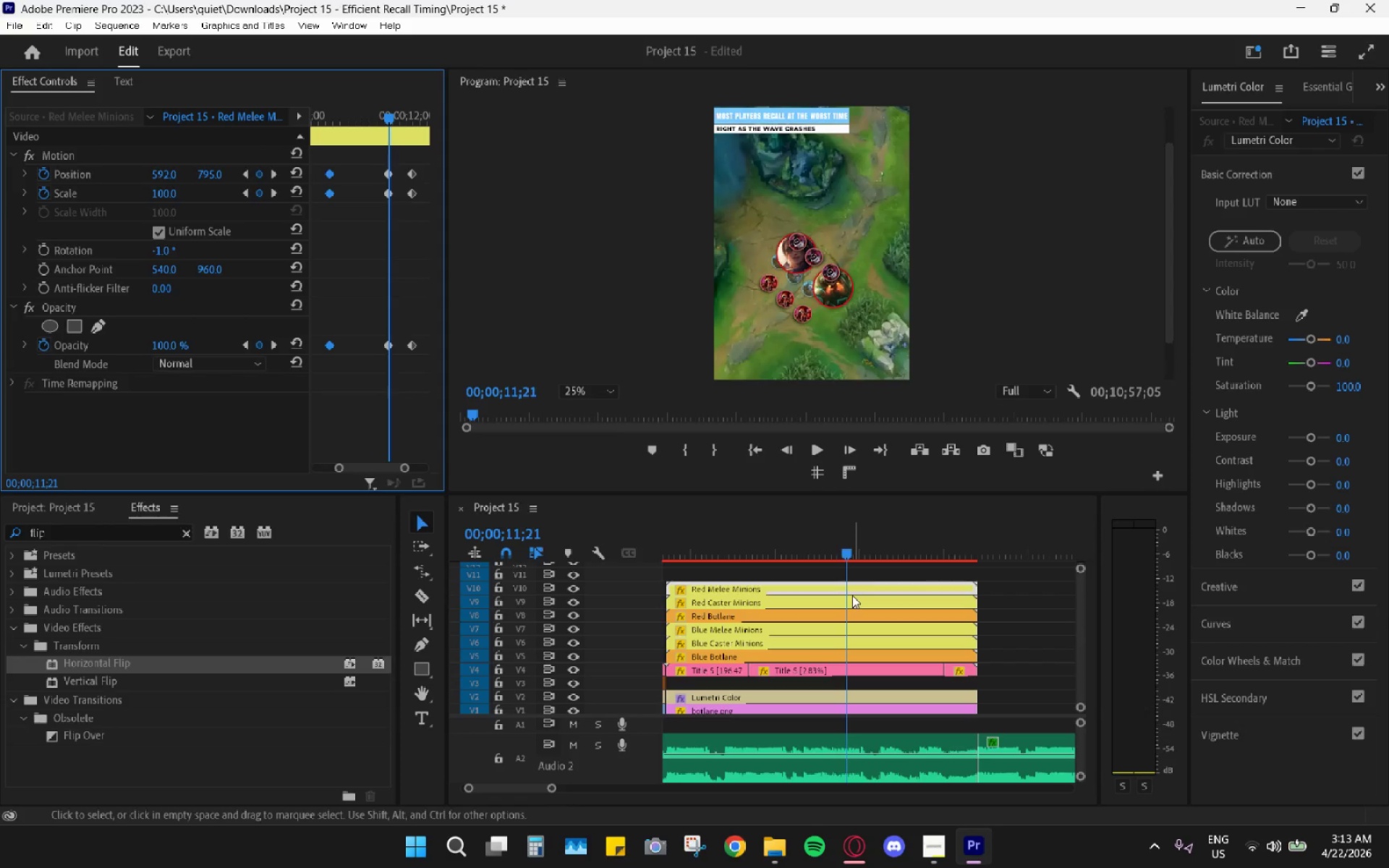 
key(Control+Z)
 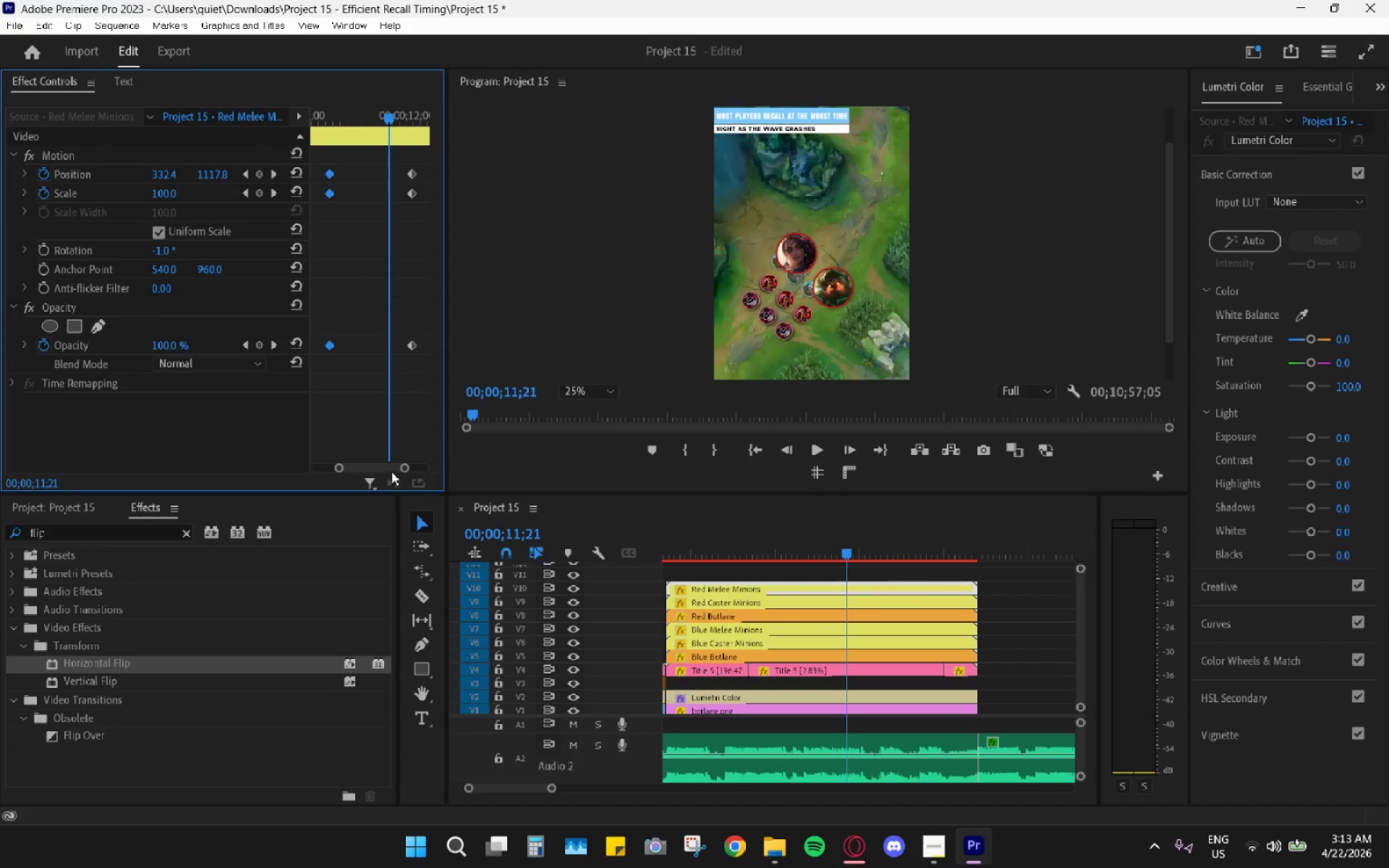 
left_click_drag(start_coordinate=[406, 464], to_coordinate=[501, 457])
 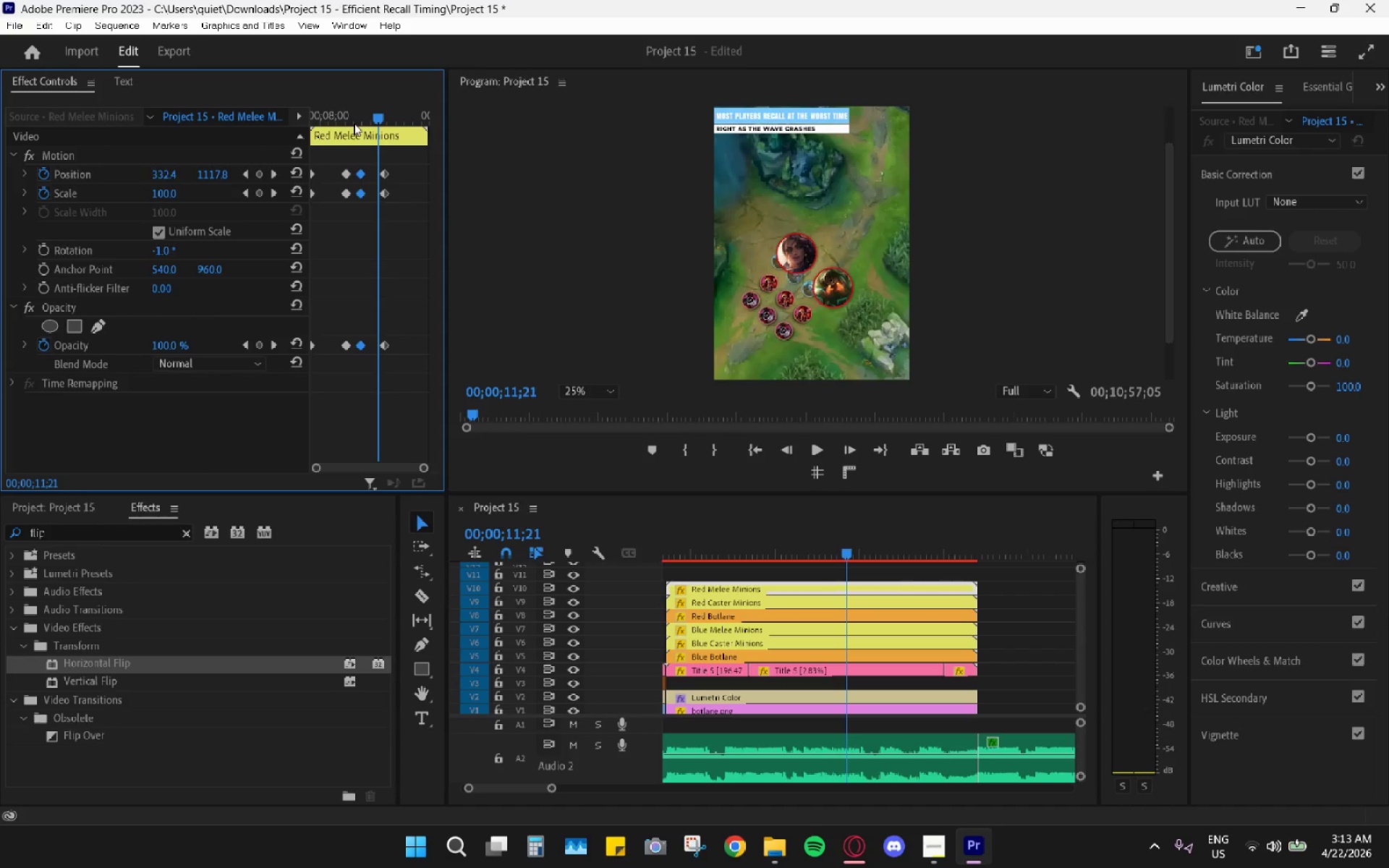 
left_click_drag(start_coordinate=[368, 112], to_coordinate=[362, 111])
 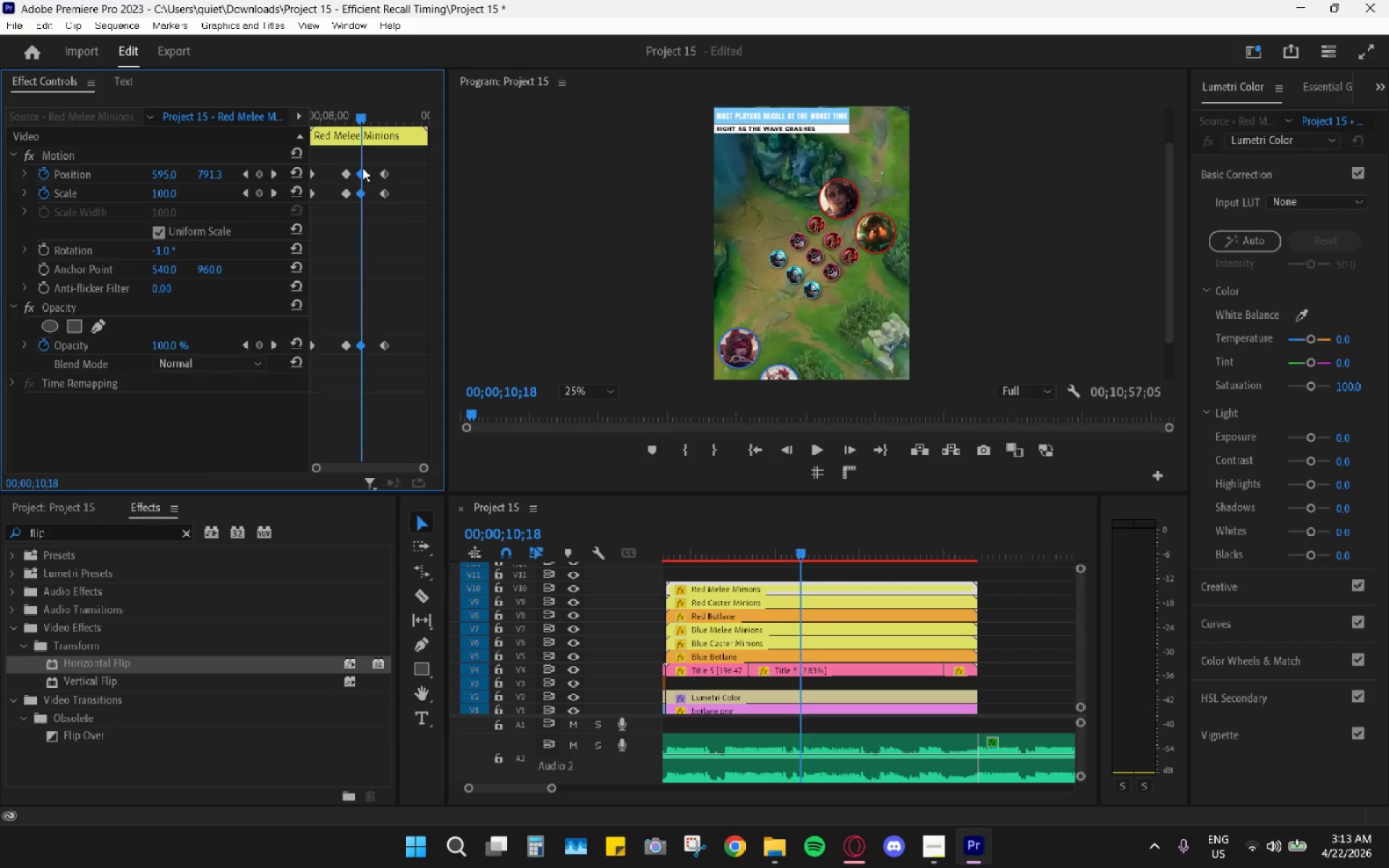 
key(Control+C)
 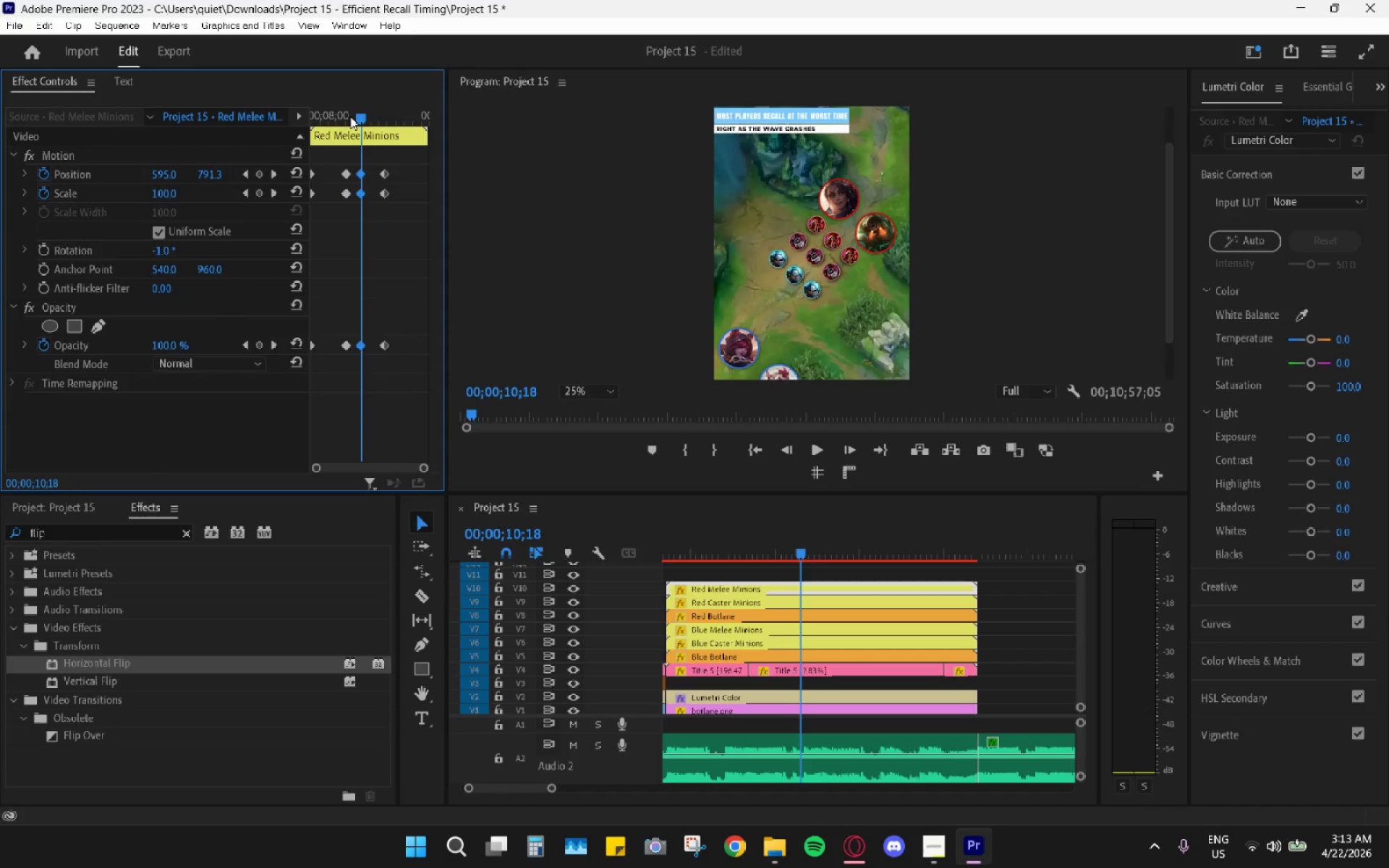 
left_click_drag(start_coordinate=[363, 119], to_coordinate=[379, 125])
 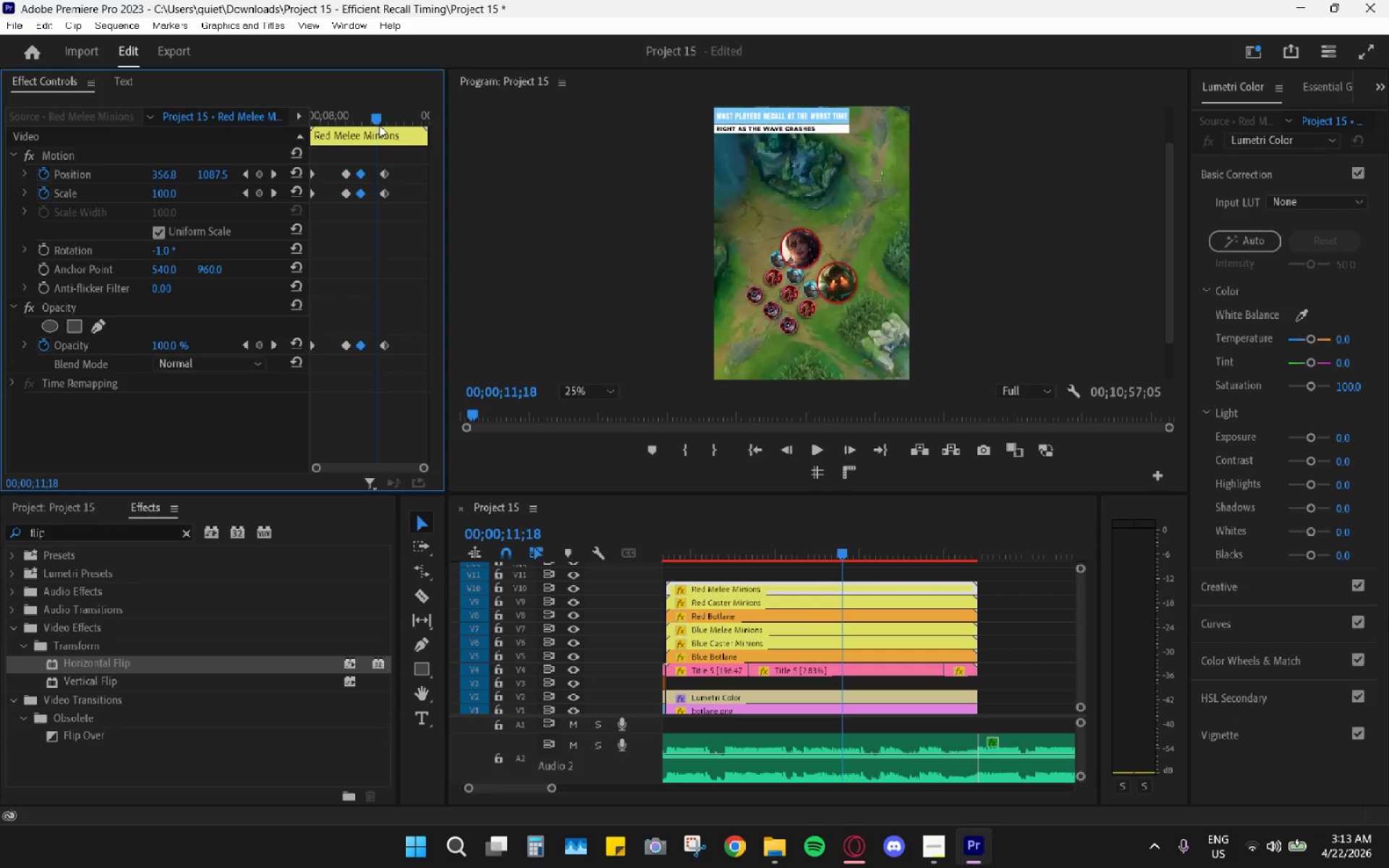 
key(Control+V)
 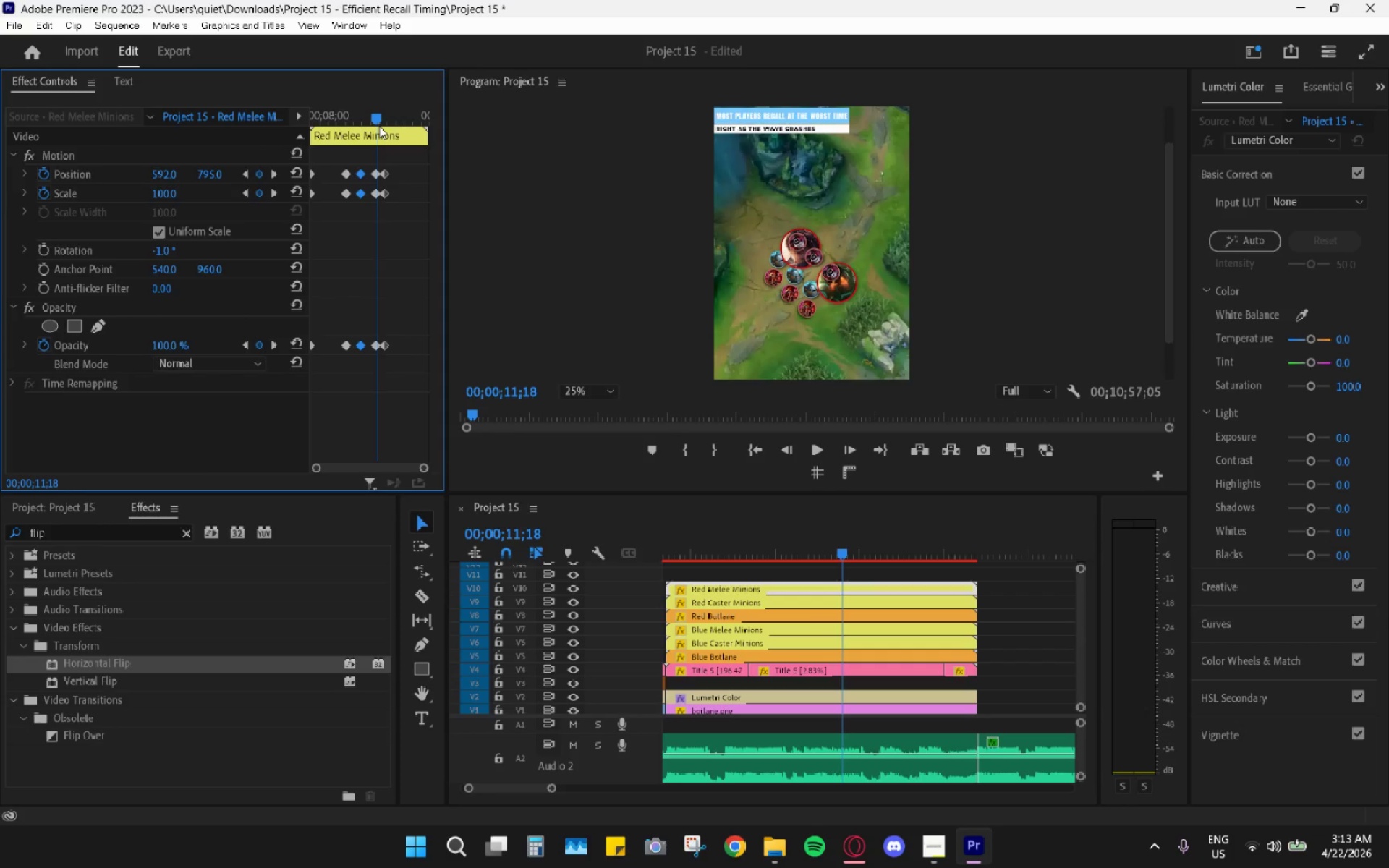 
left_click_drag(start_coordinate=[379, 126], to_coordinate=[352, 129])
 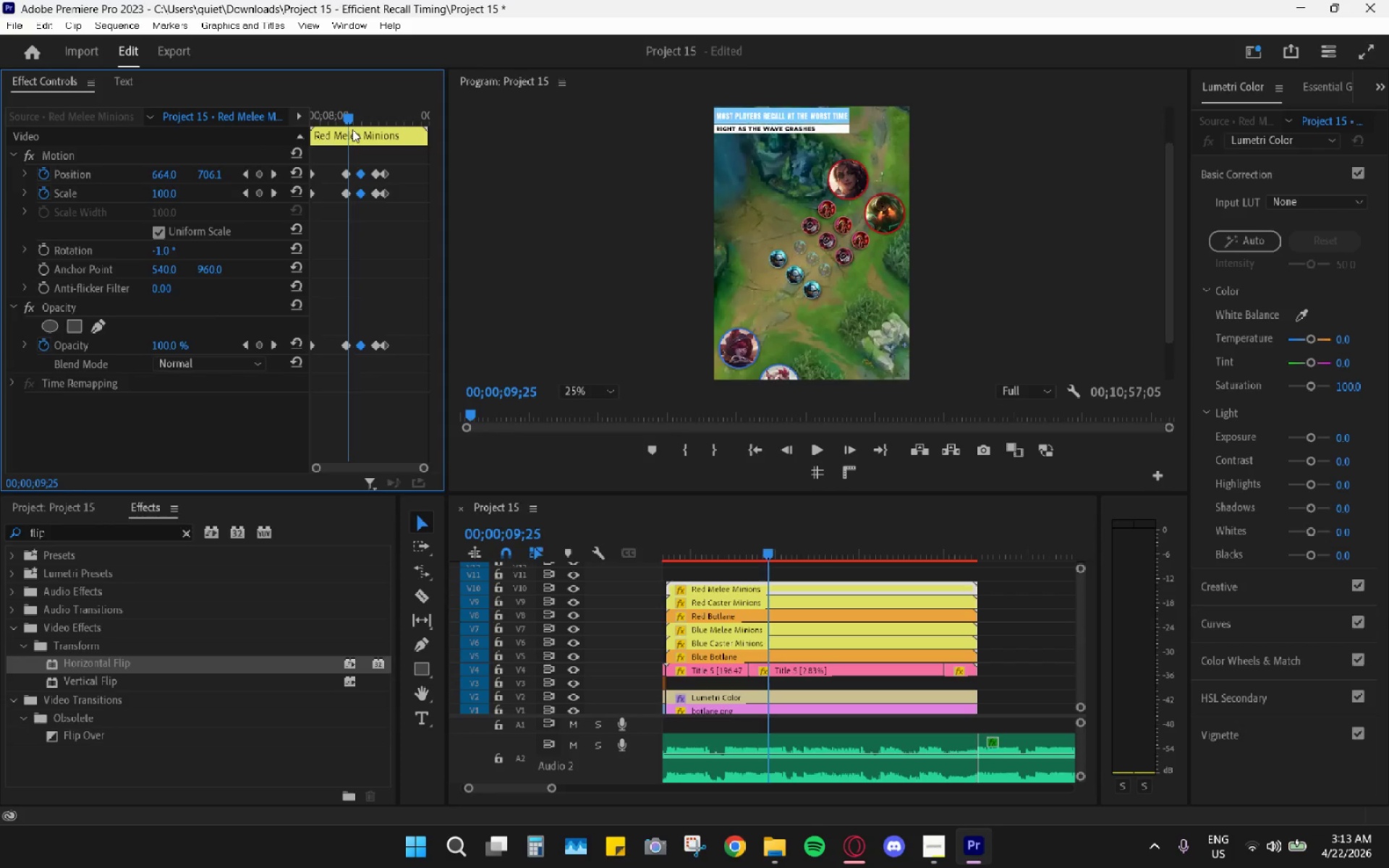 
key(Space)
 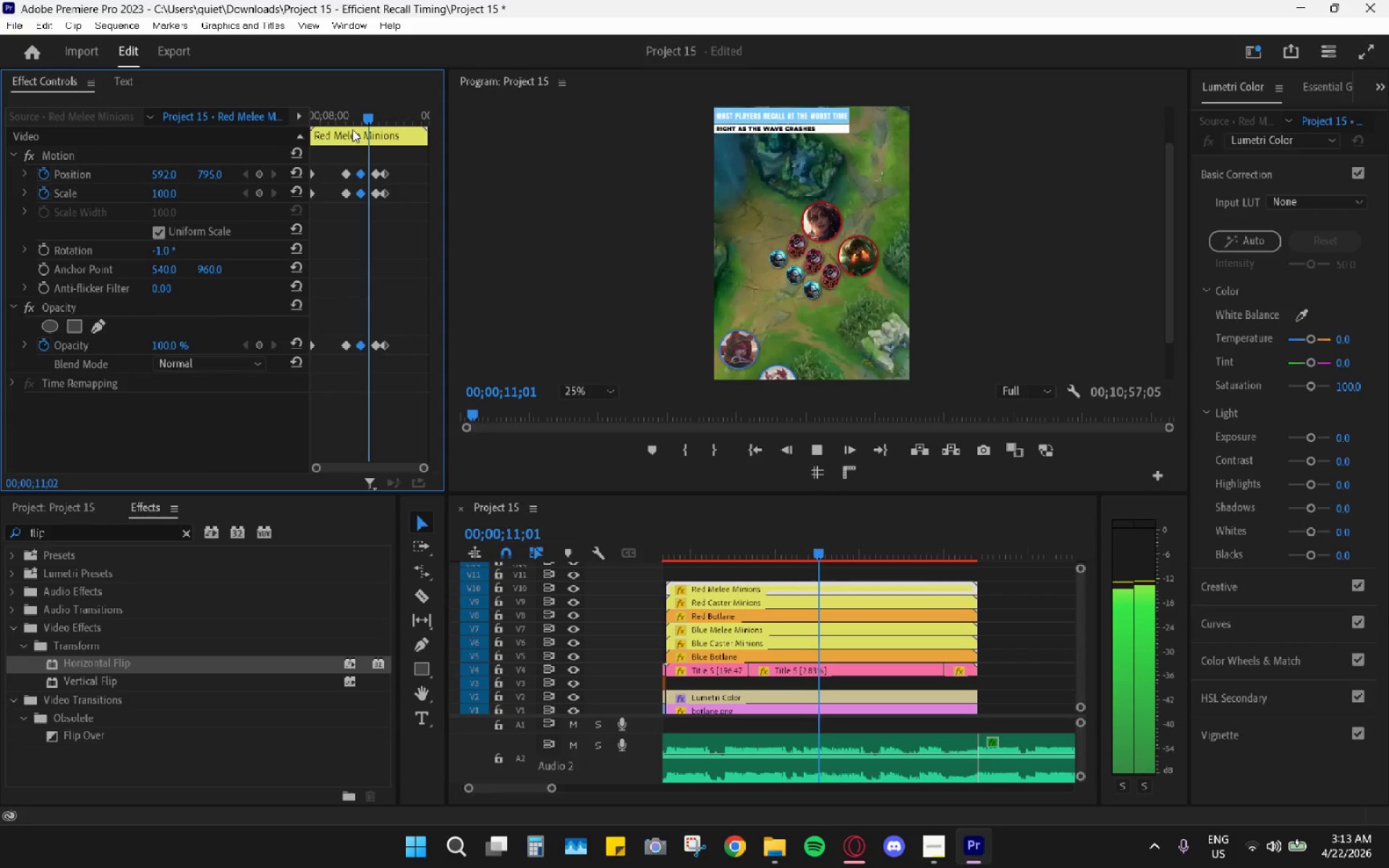 
key(Space)
 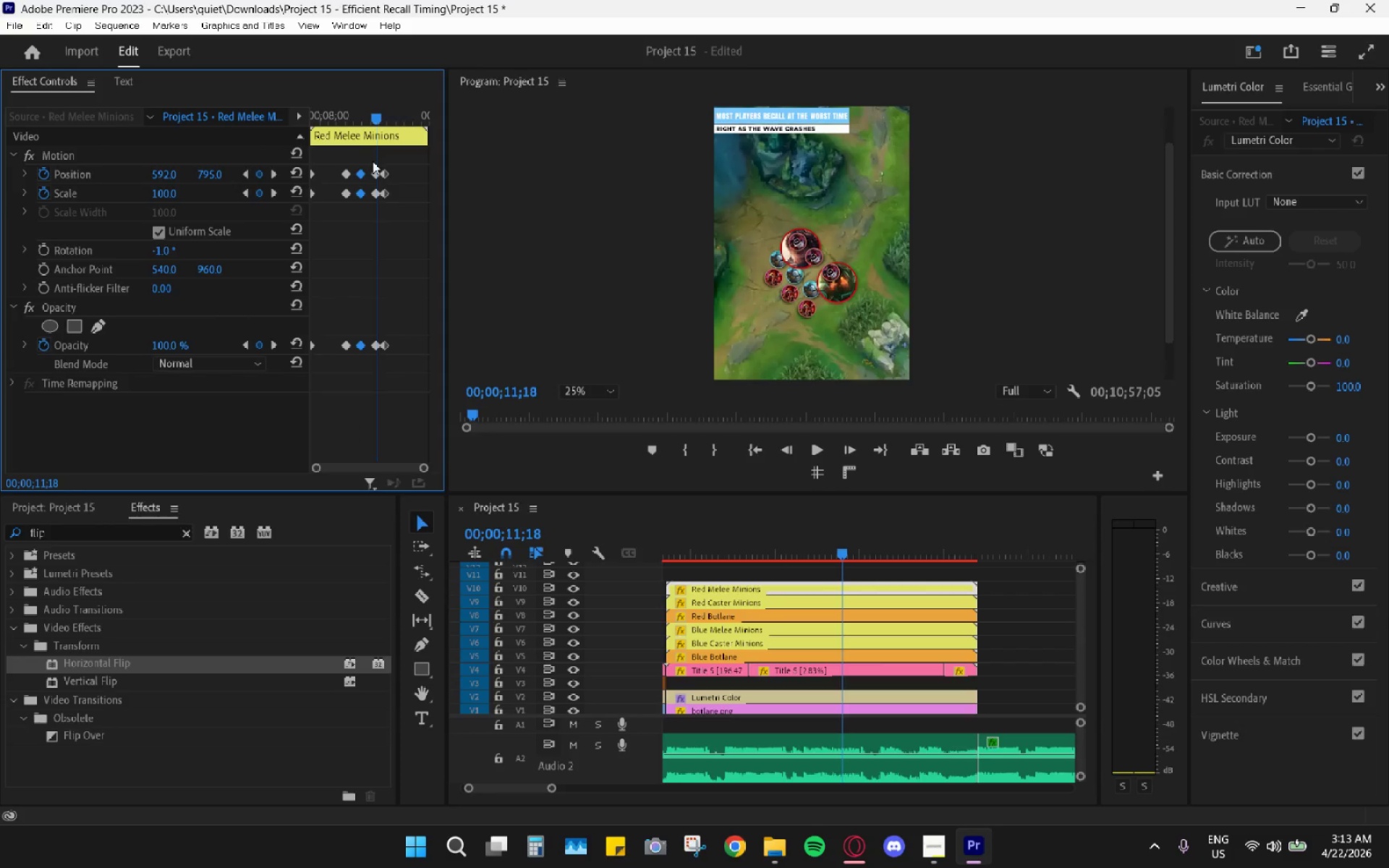 
key(Control+Z)
 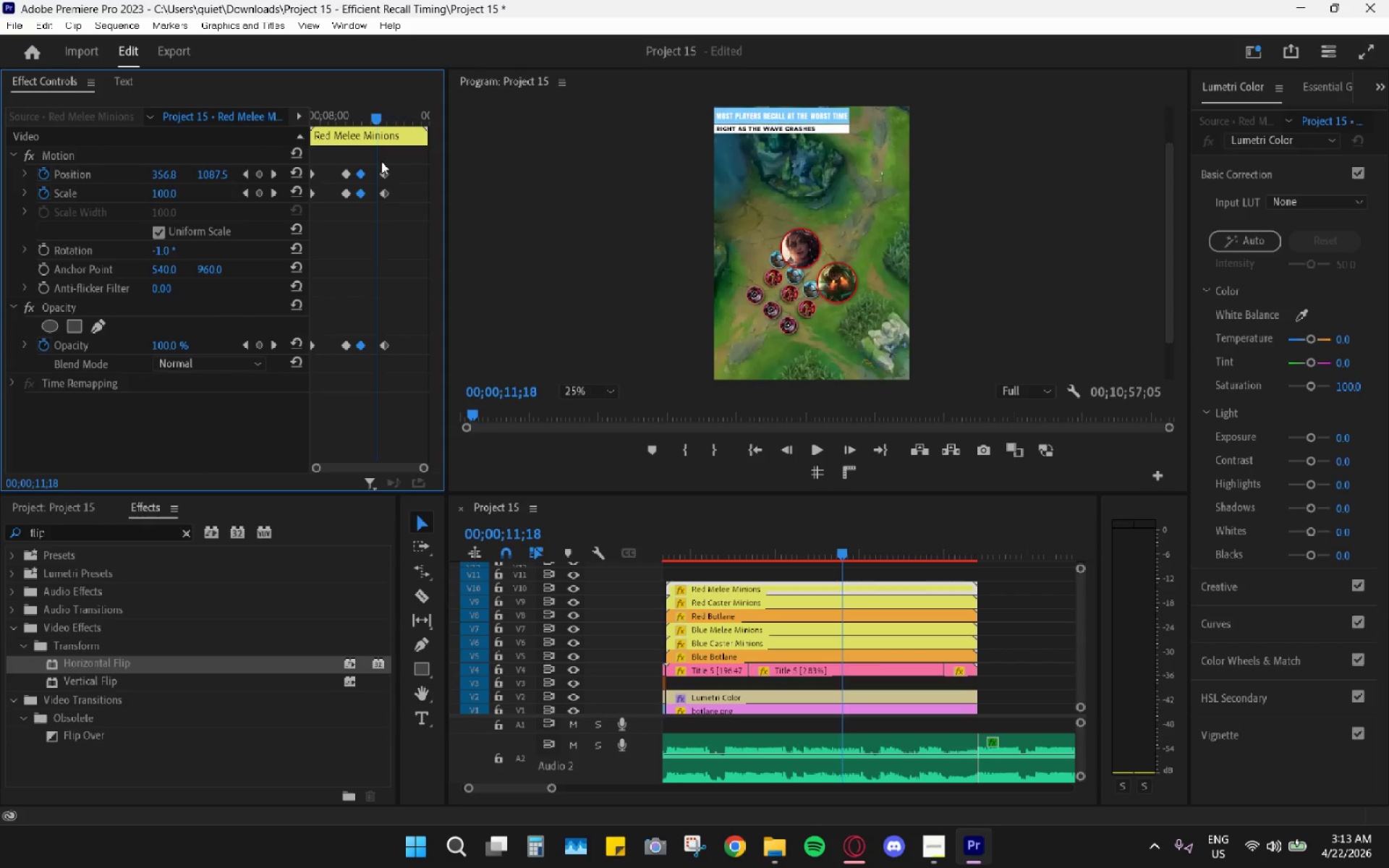 
key(Control+Z)
 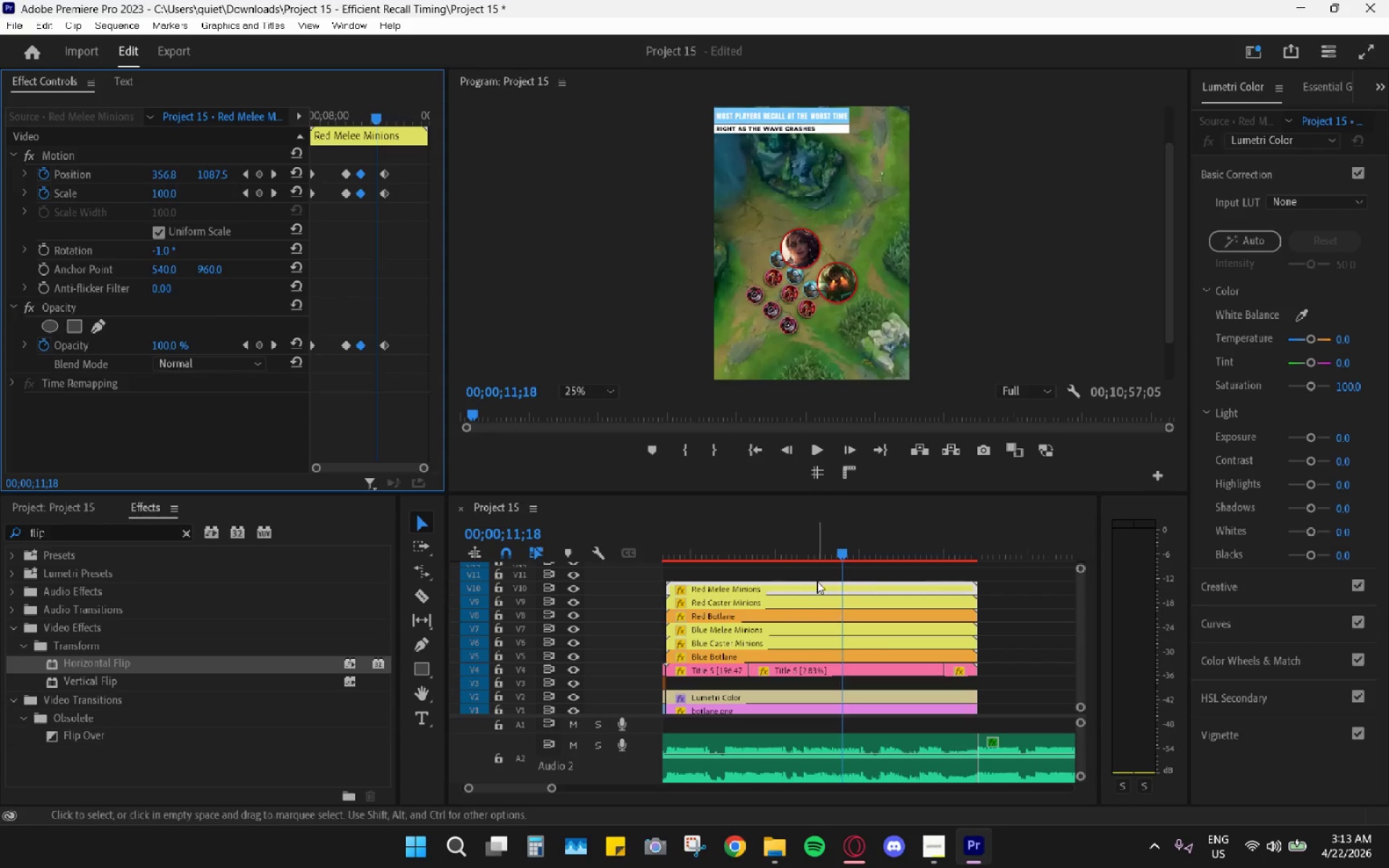 
hold_key(key=ControlLeft, duration=0.61)
 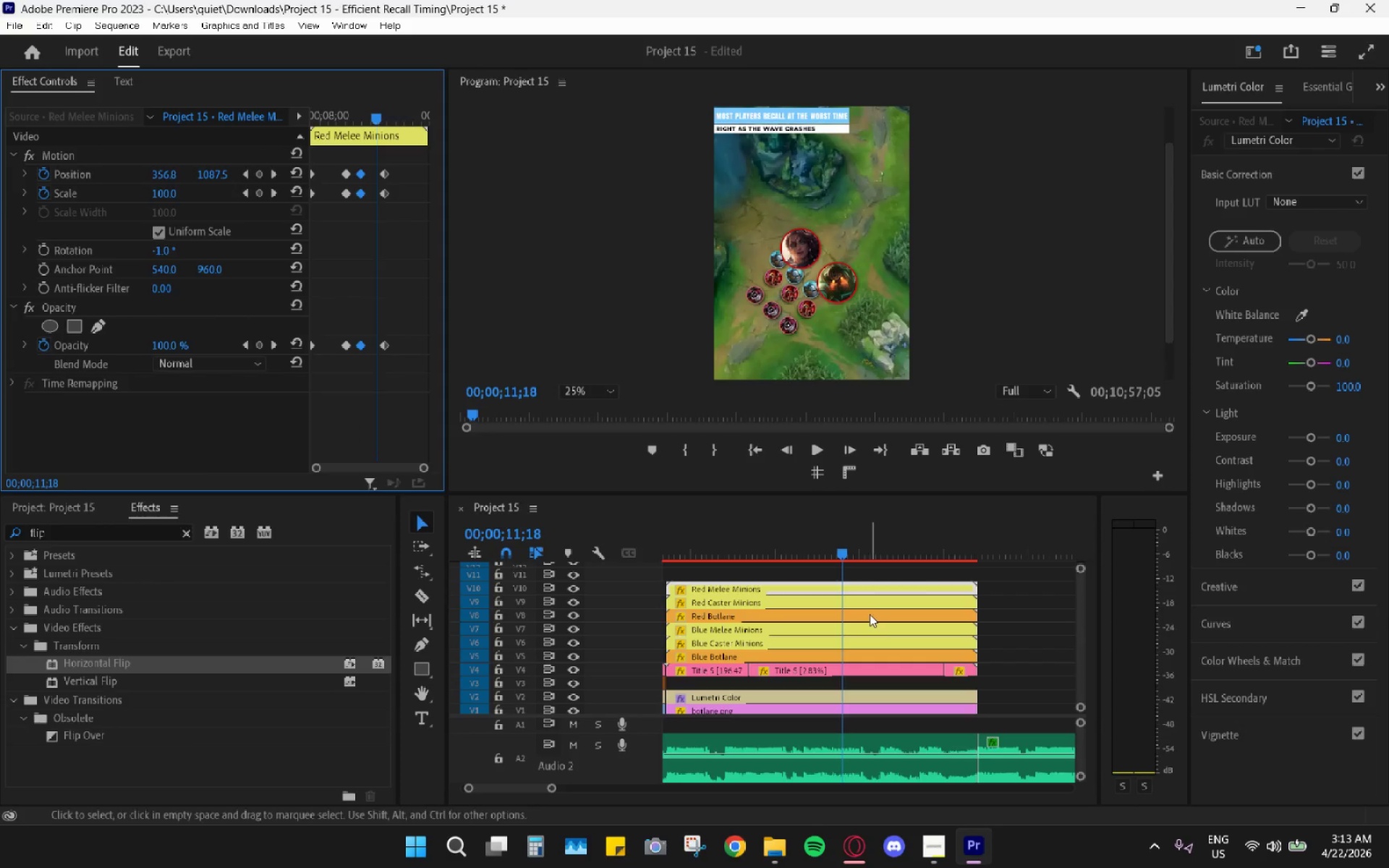 
key(Control+Z)
 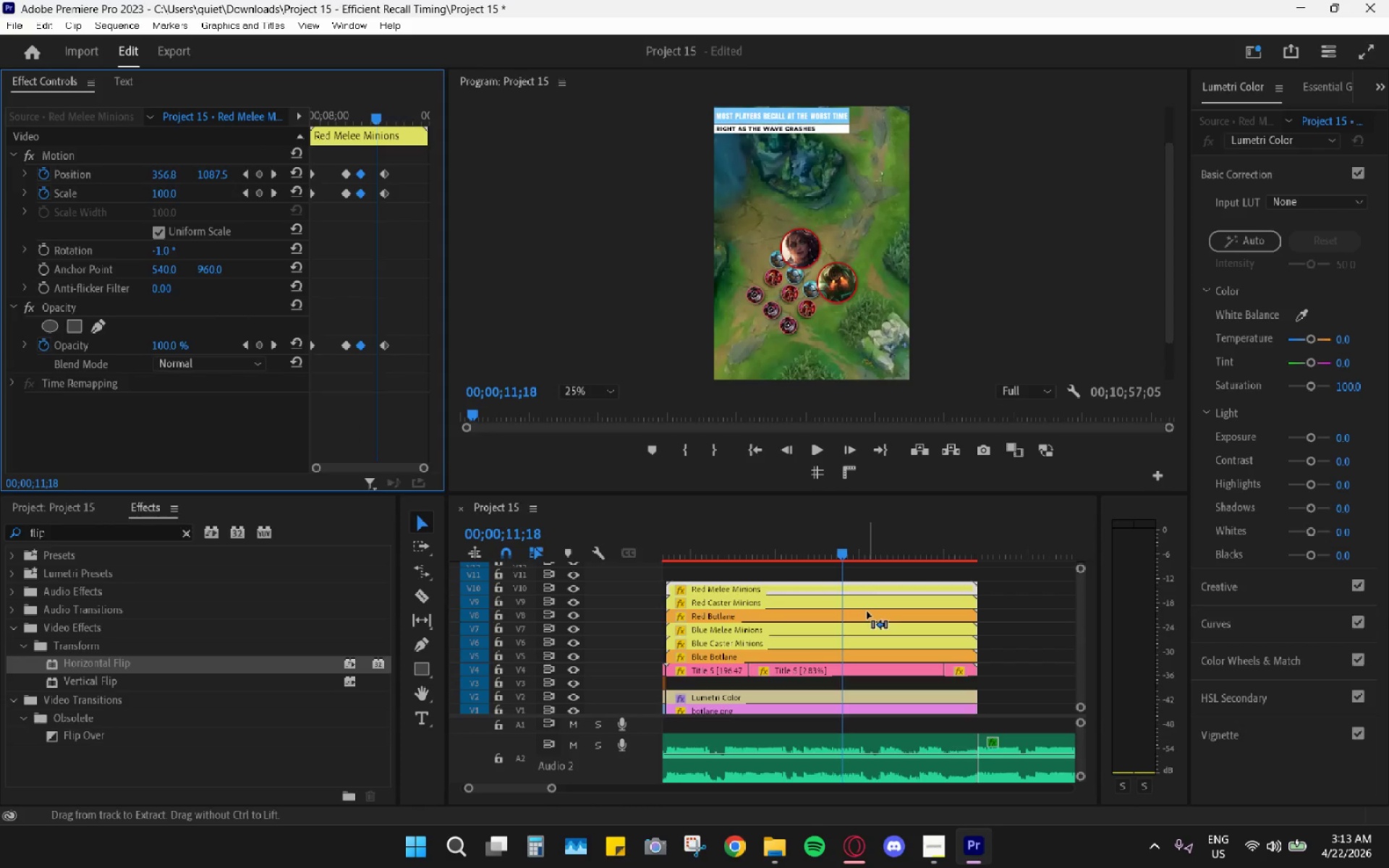 
key(Control+Z)
 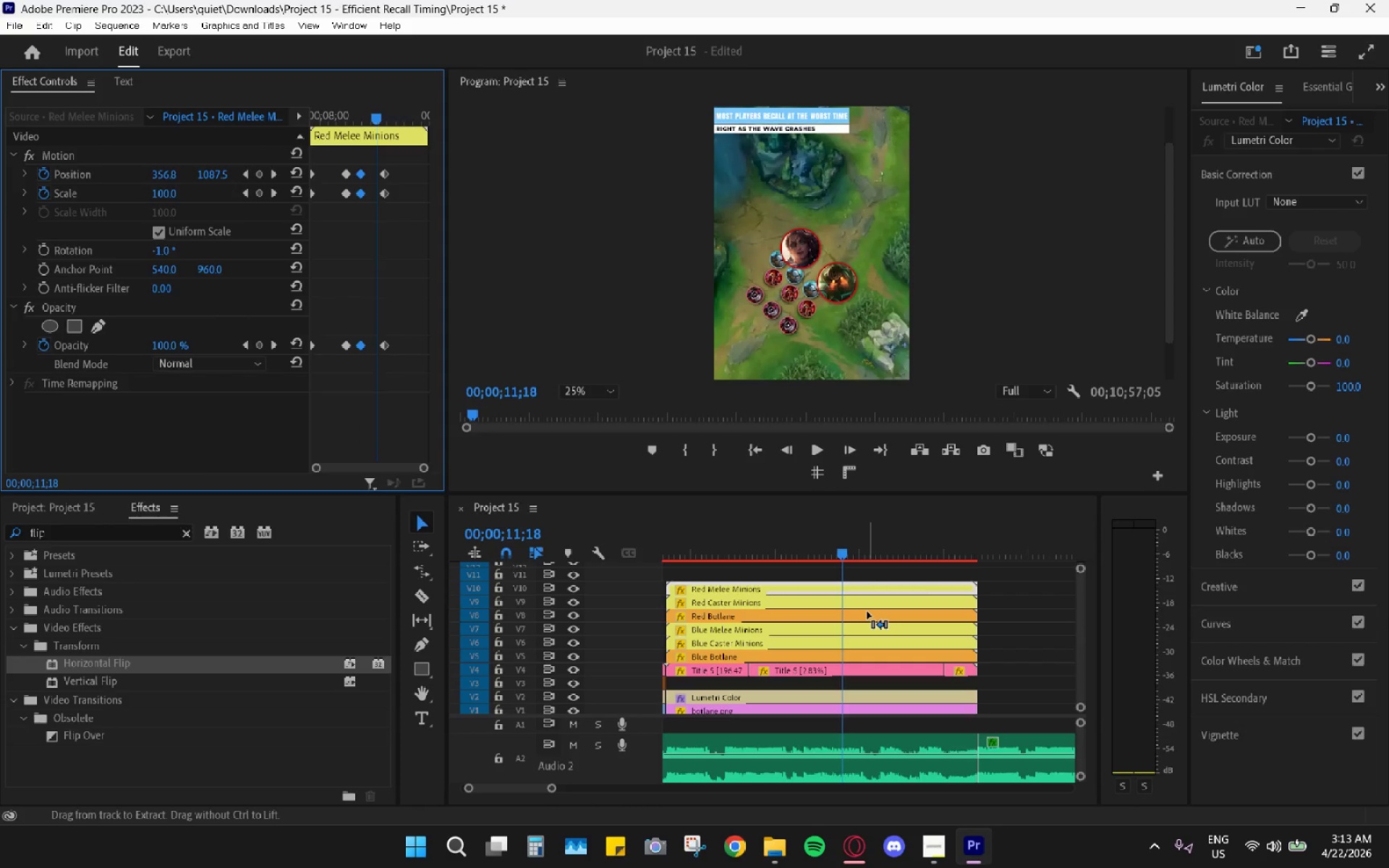 
key(Control+Z)
 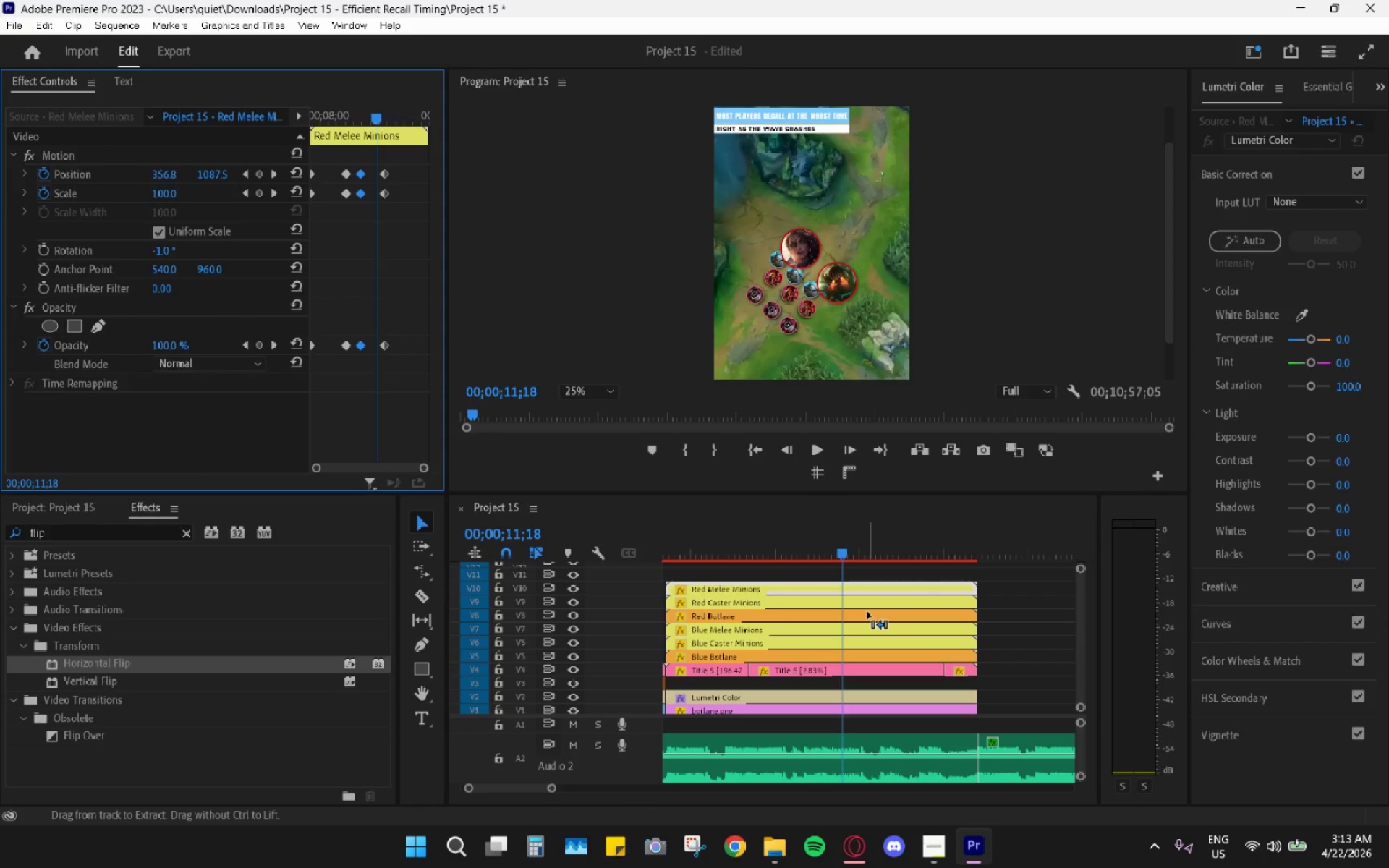 
key(Control+Z)
 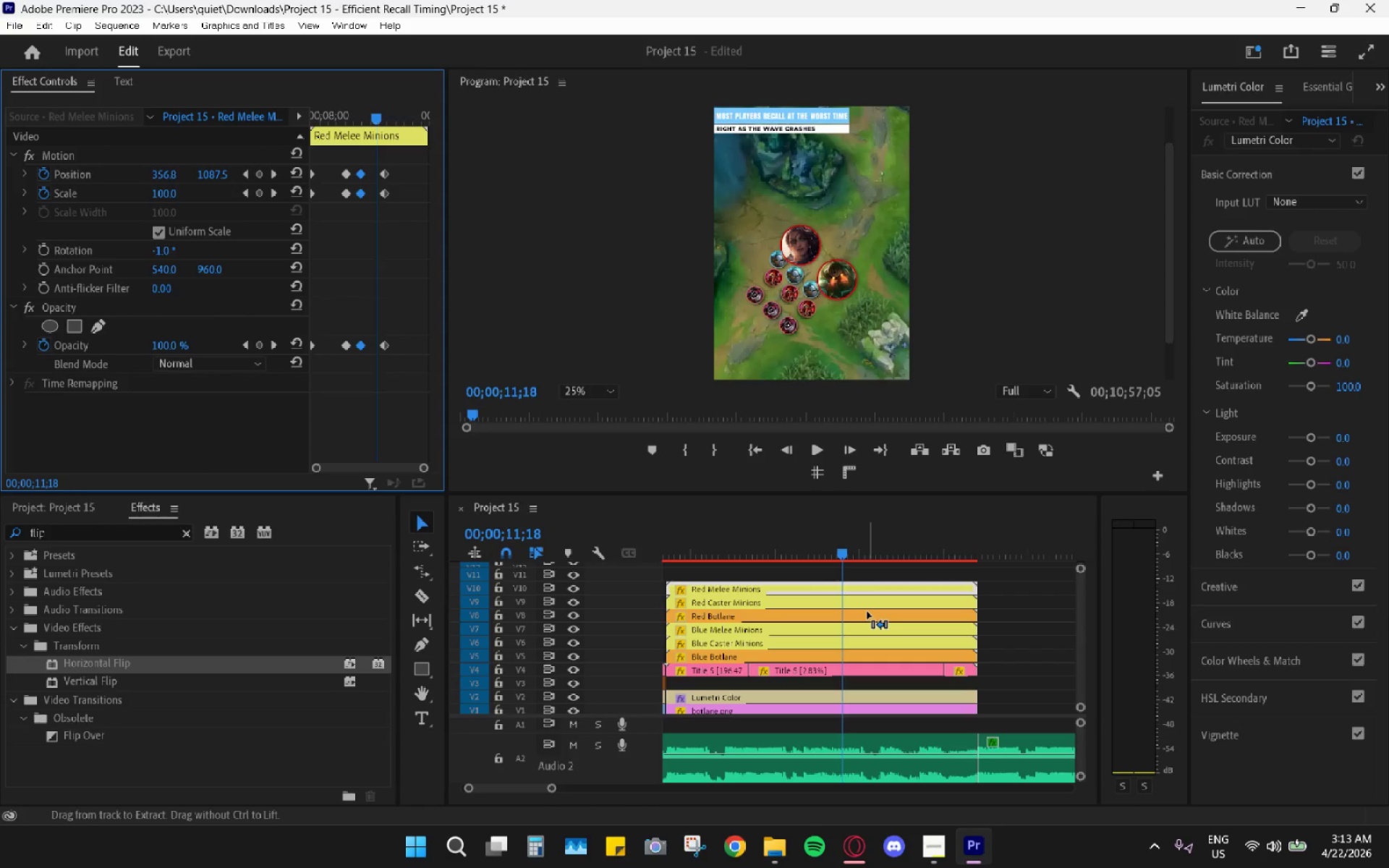 
key(Control+Z)
 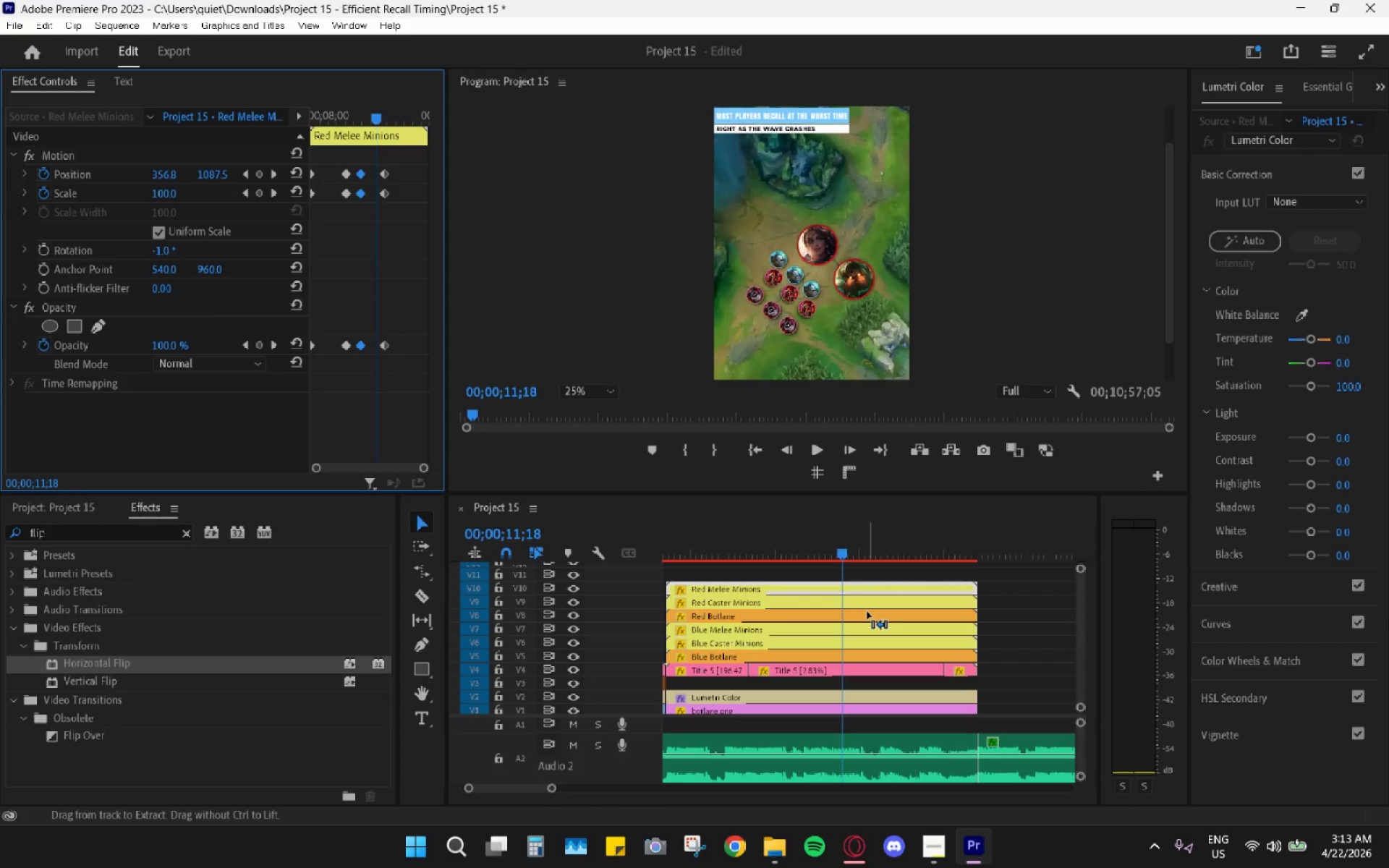 
key(Control+Z)
 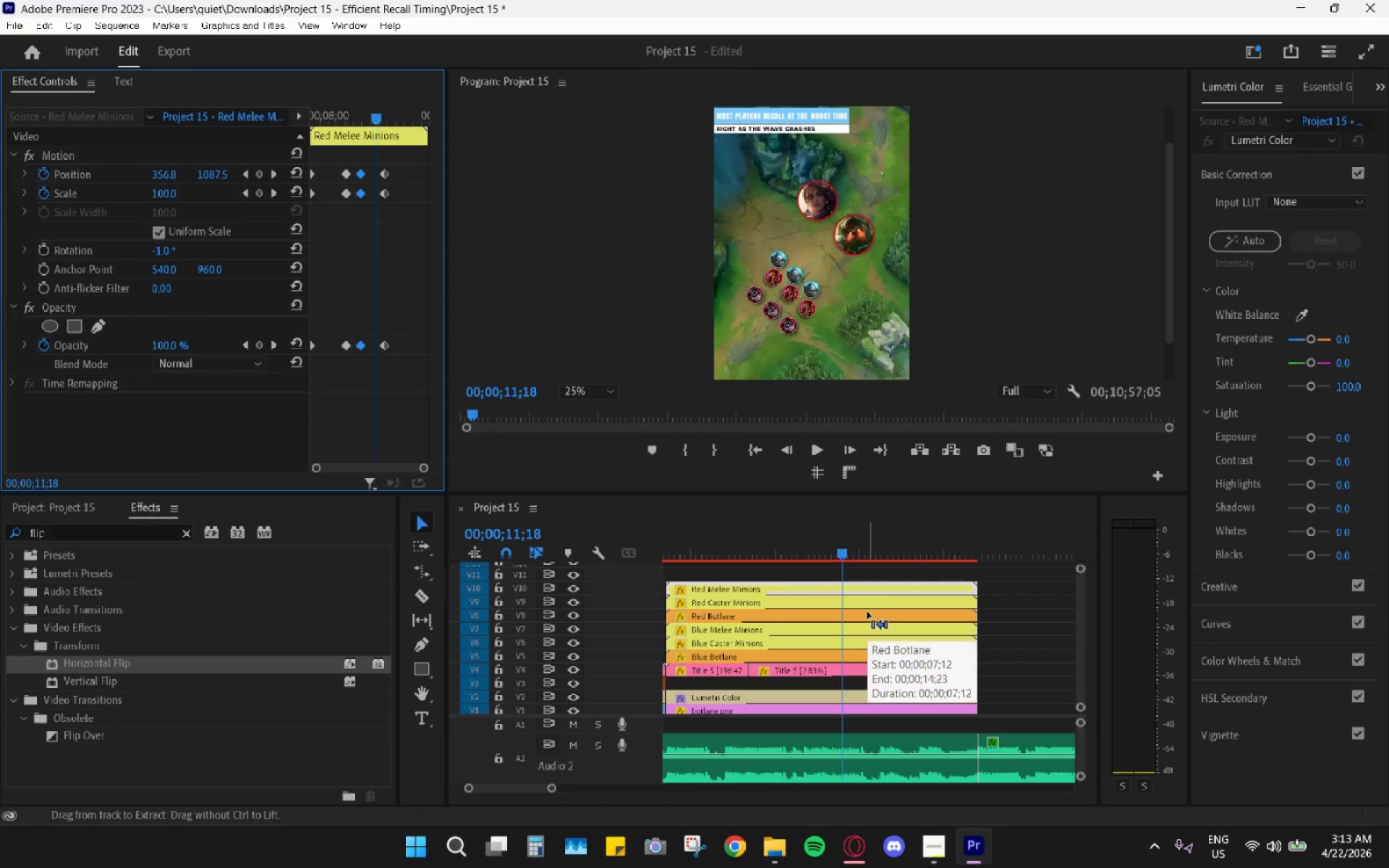 
key(Control+Z)
 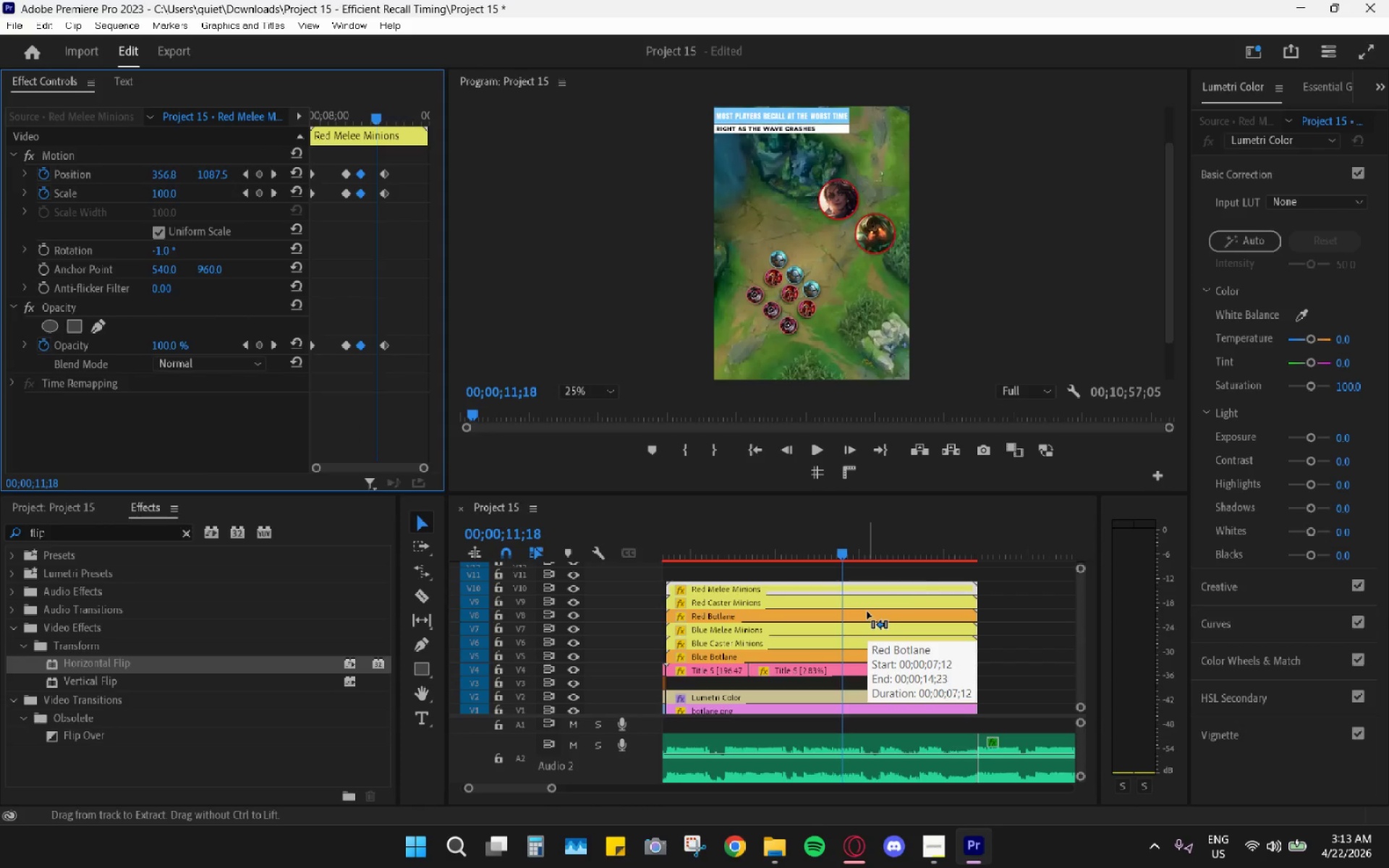 
key(Control+Z)
 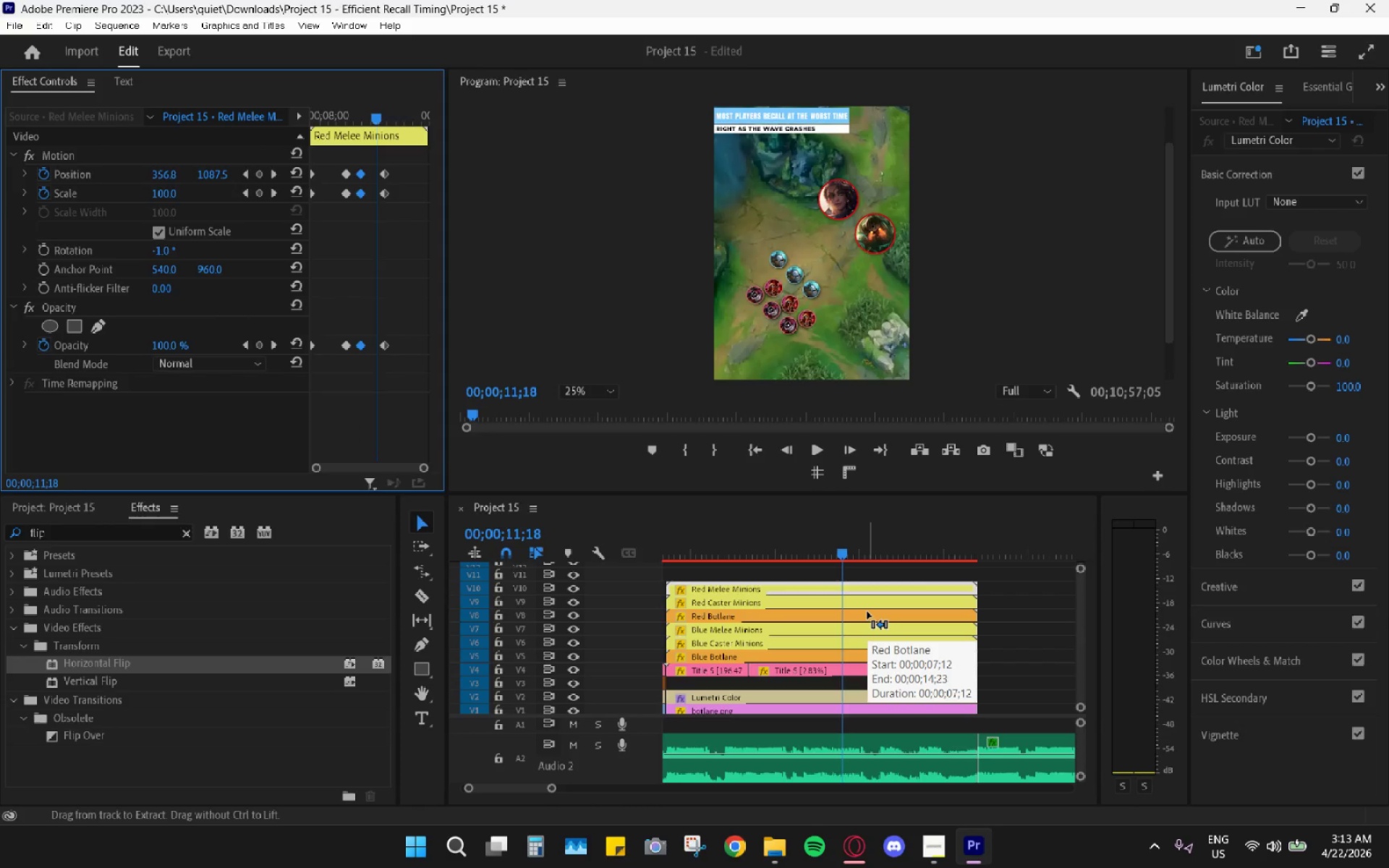 
key(Control+Z)
 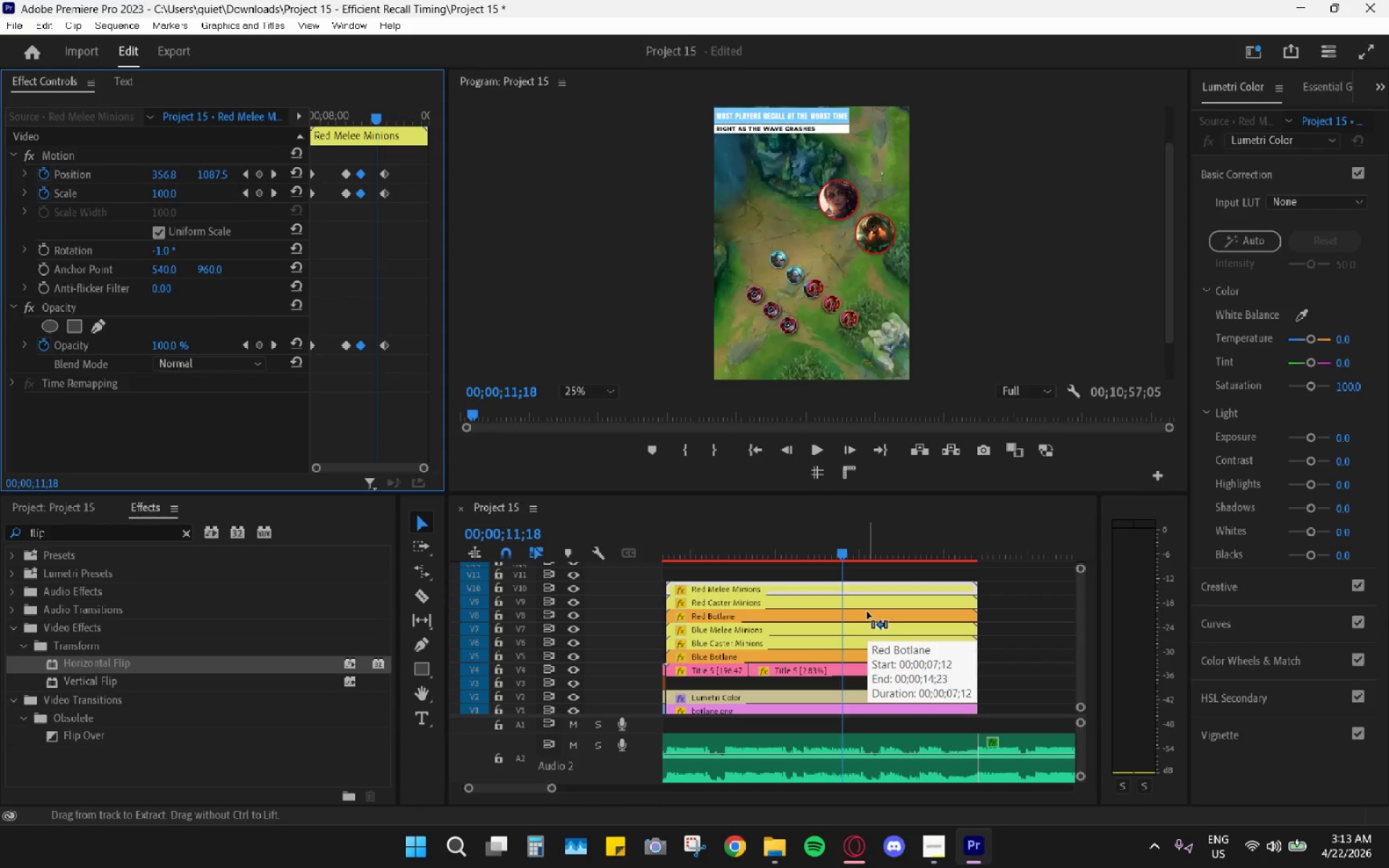 
key(Control+Z)
 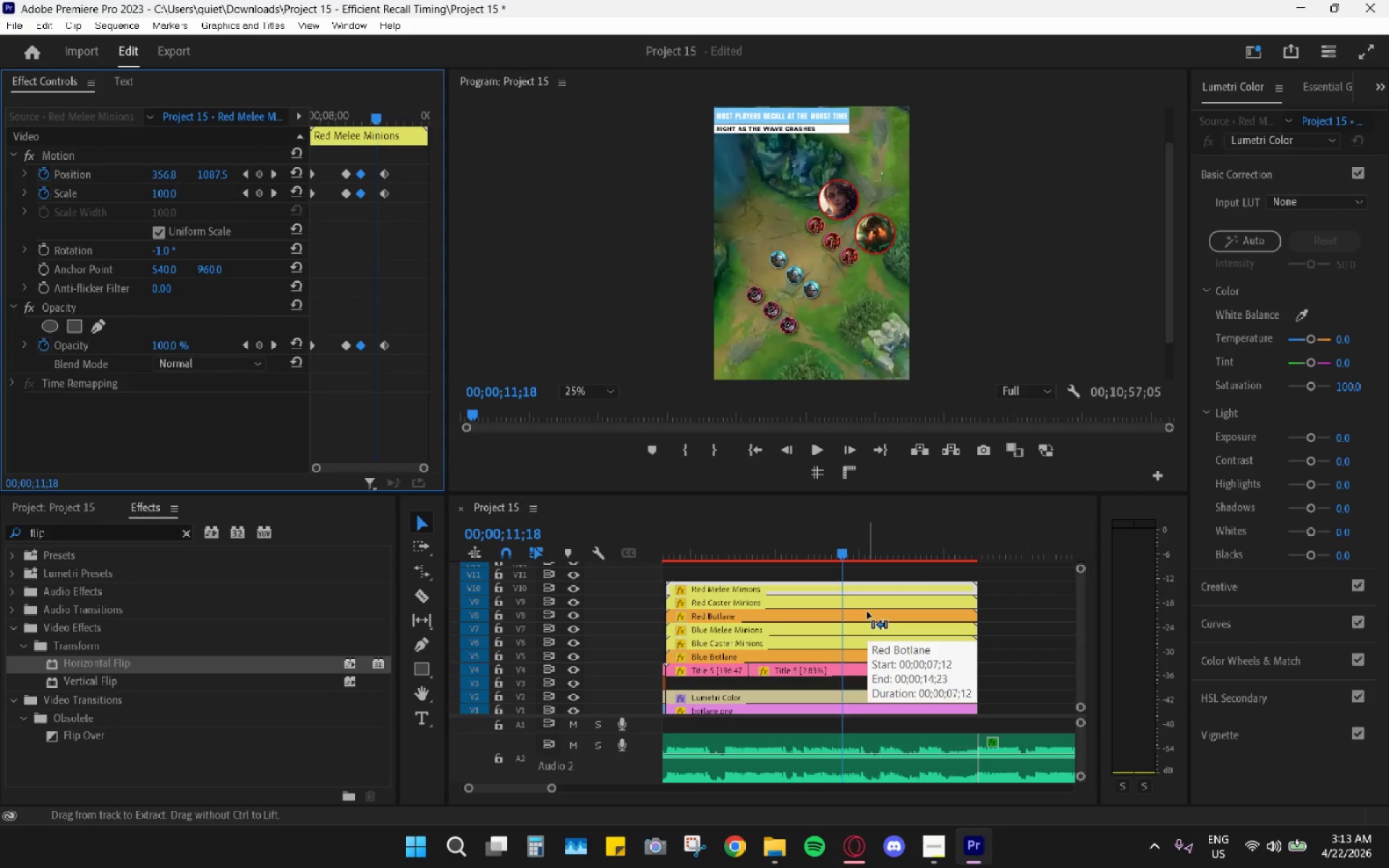 
key(Control+Z)
 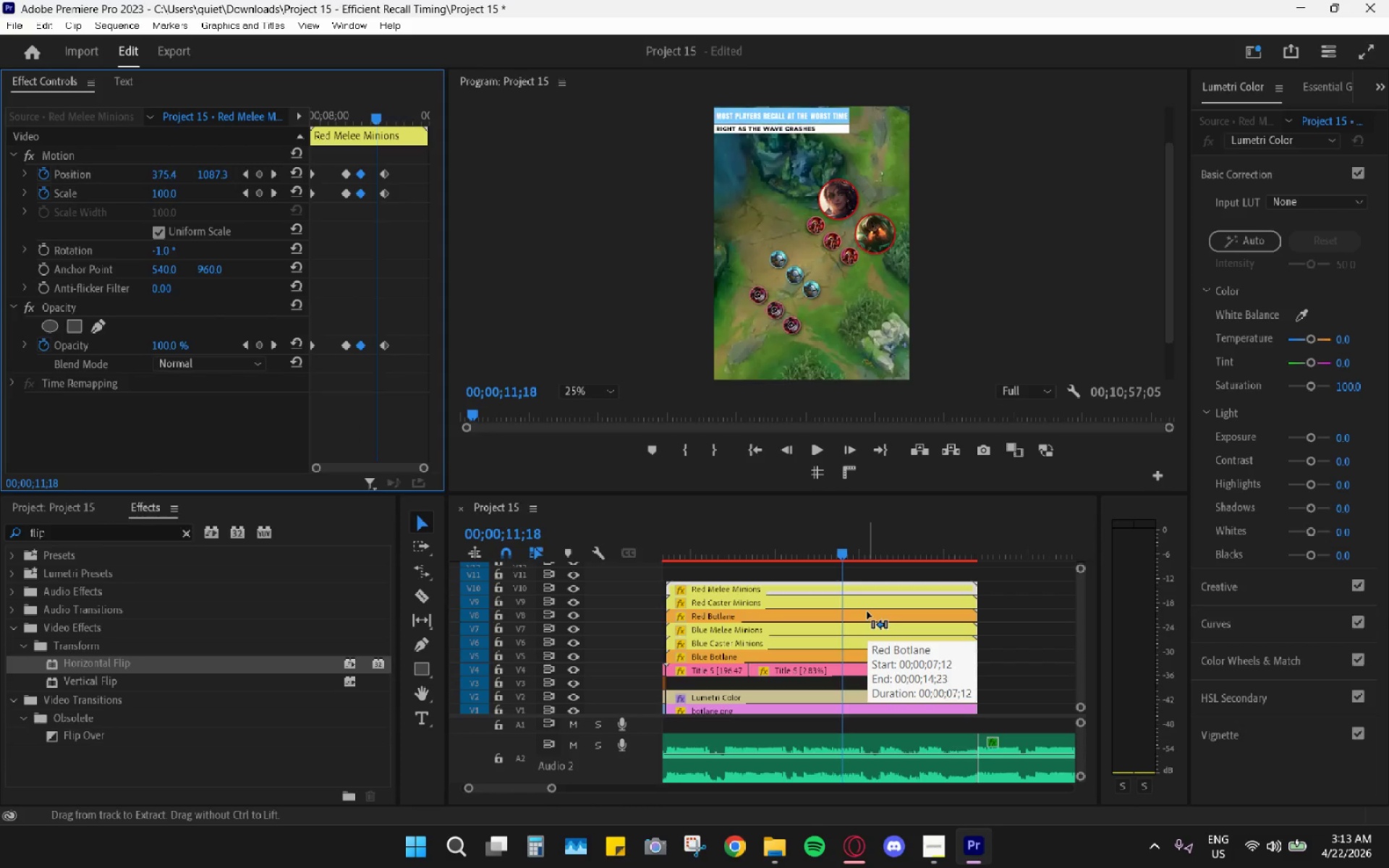 
key(Control+Z)
 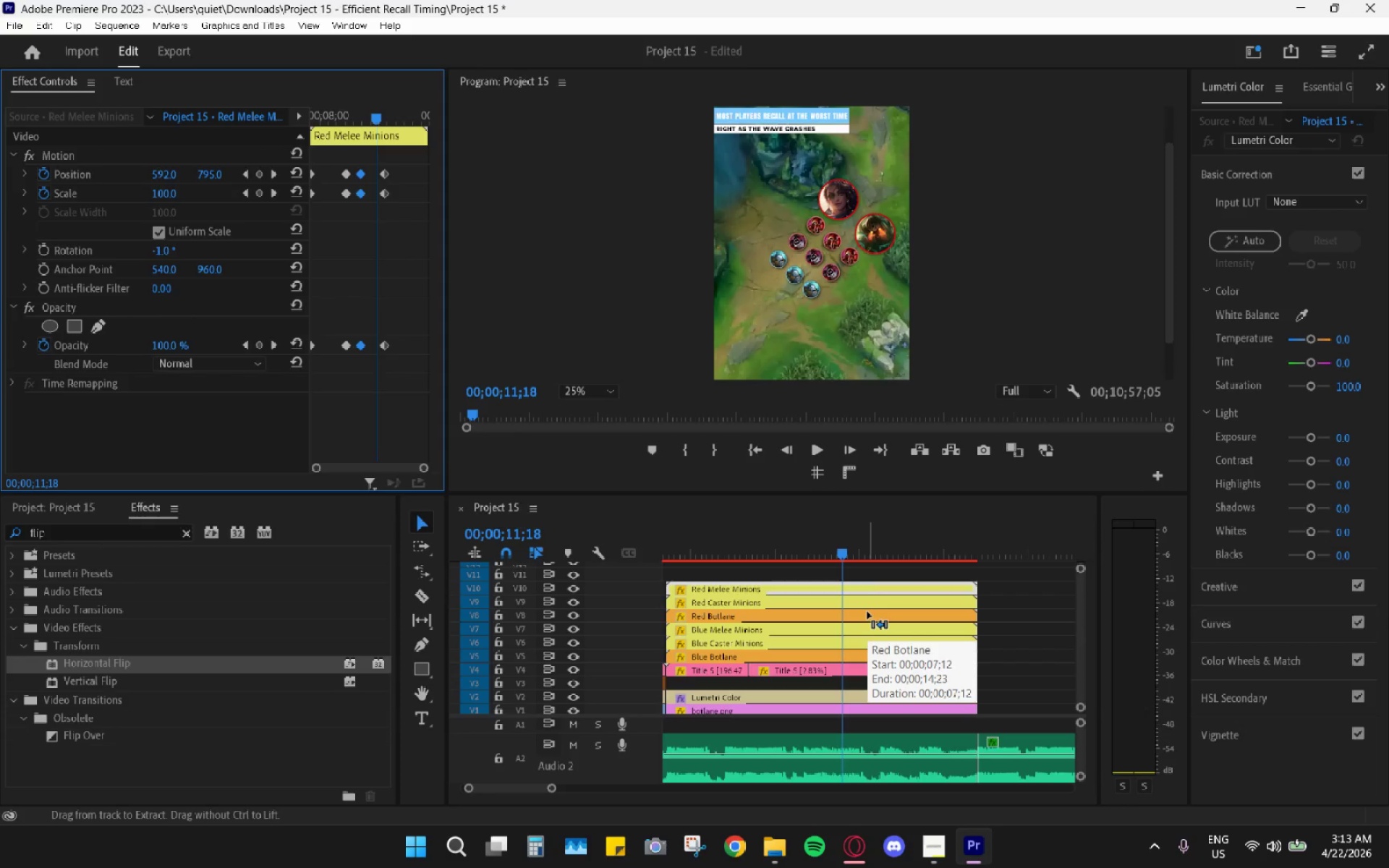 
key(Control+Z)
 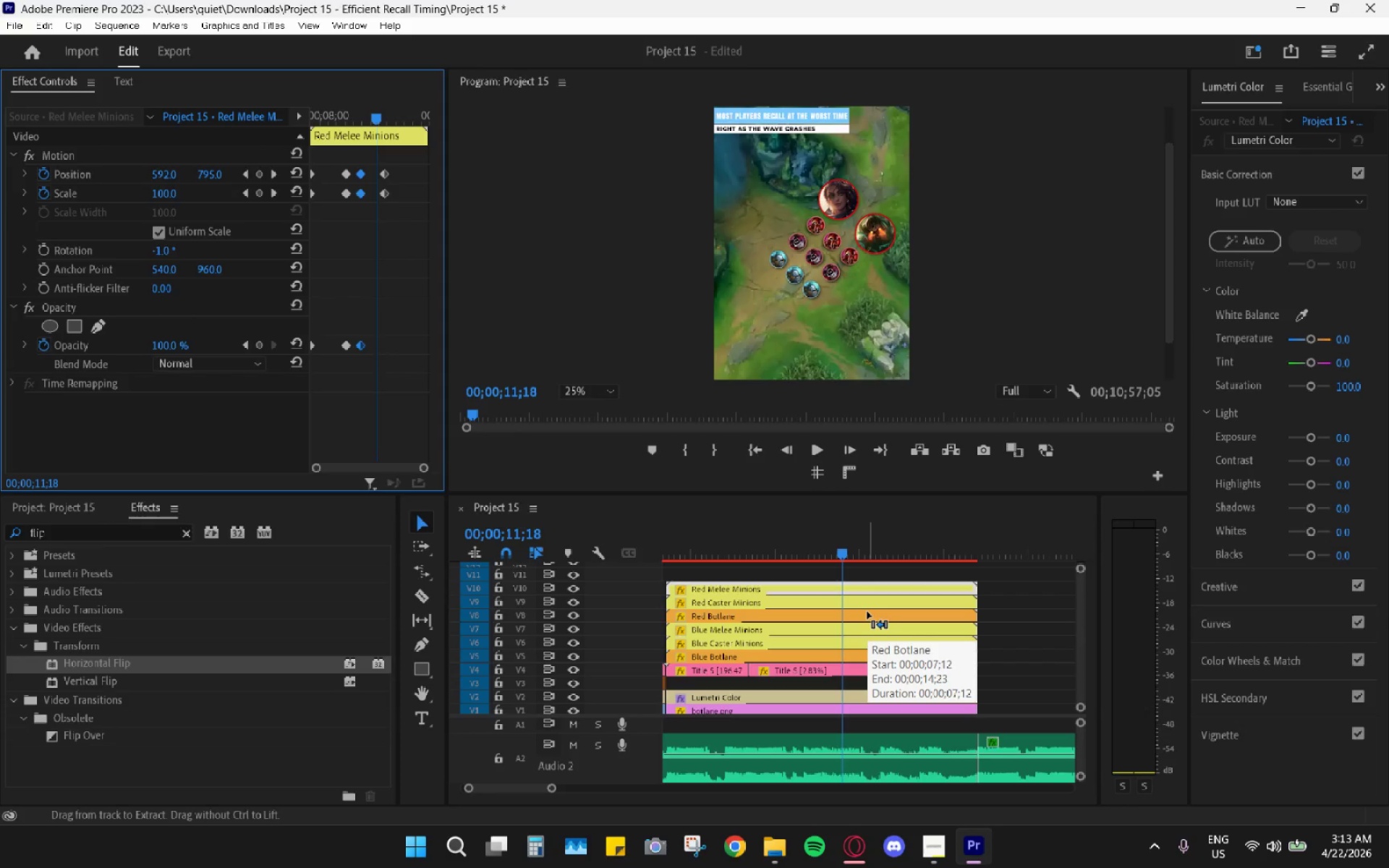 
key(Control+Z)
 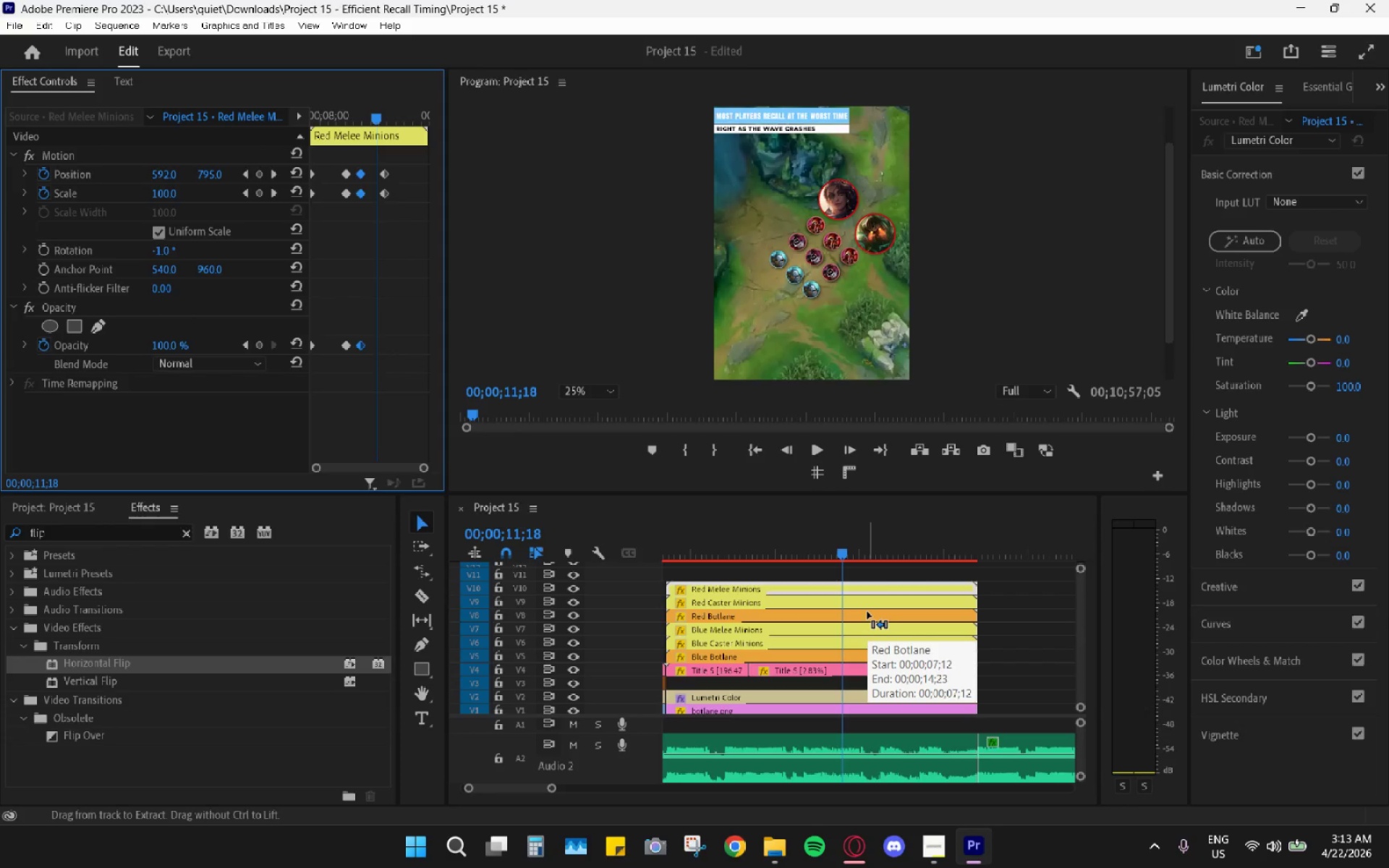 
key(Control+Z)
 